 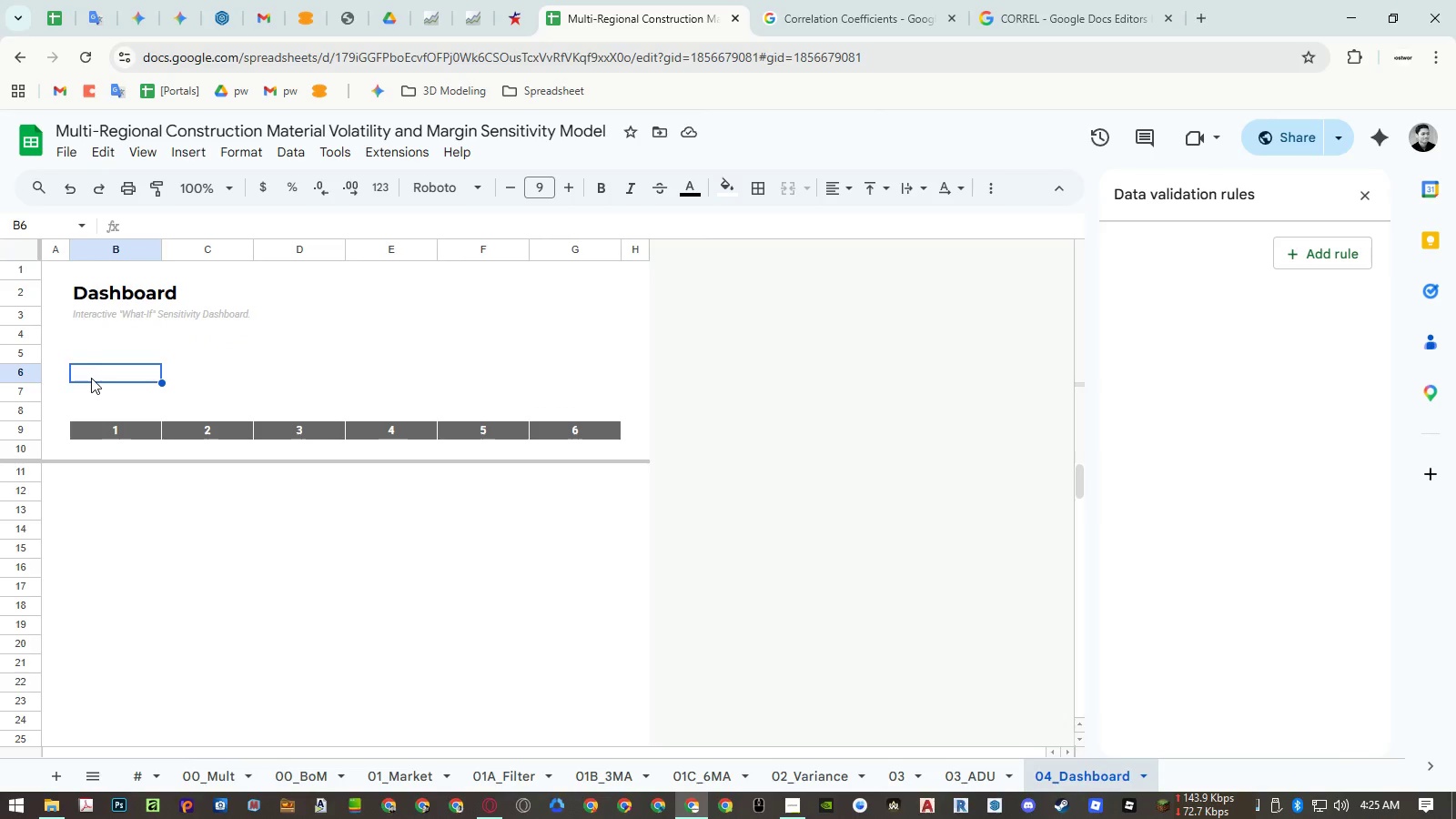 
left_click([27, 357])
 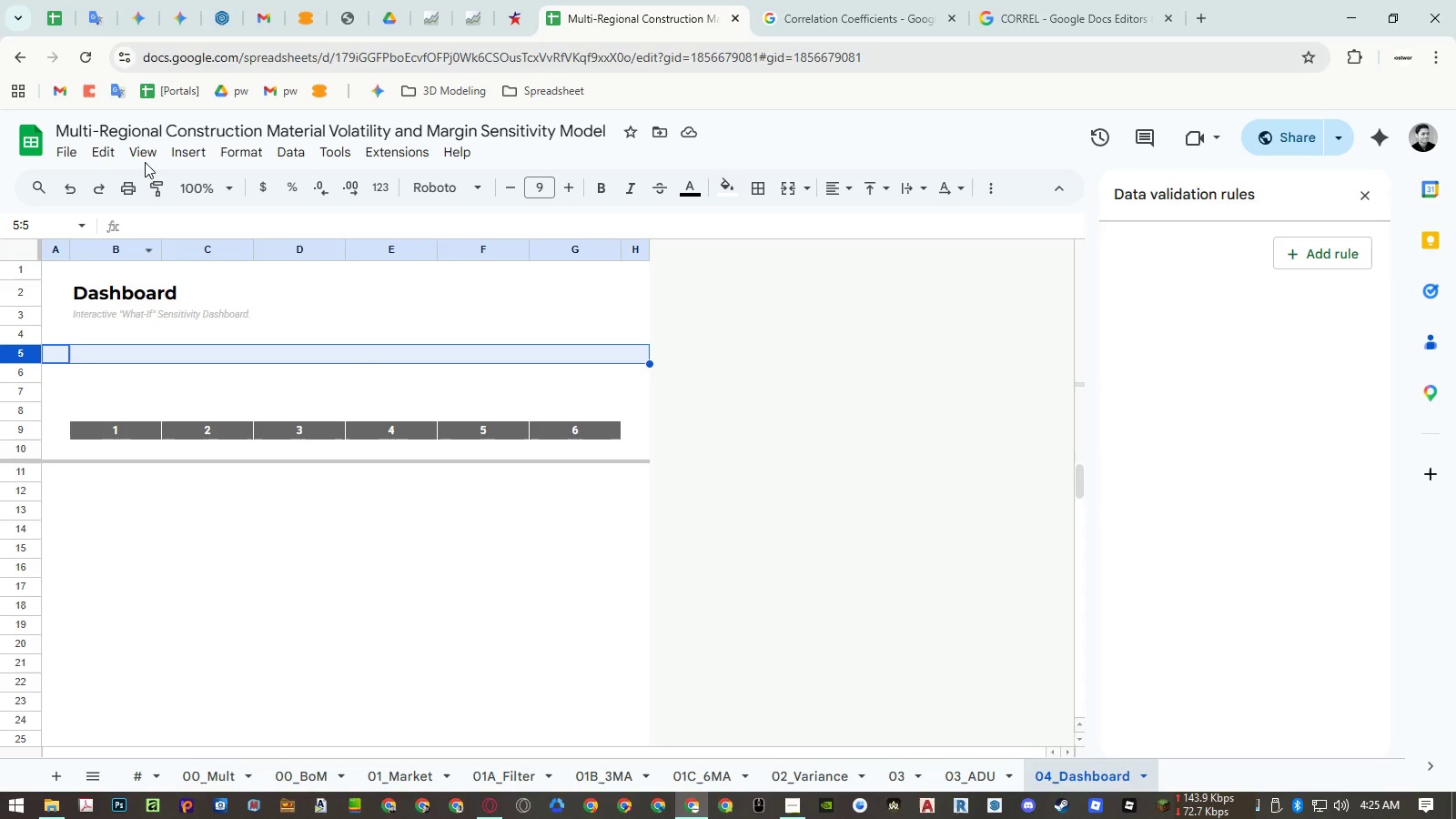 
left_click([145, 155])
 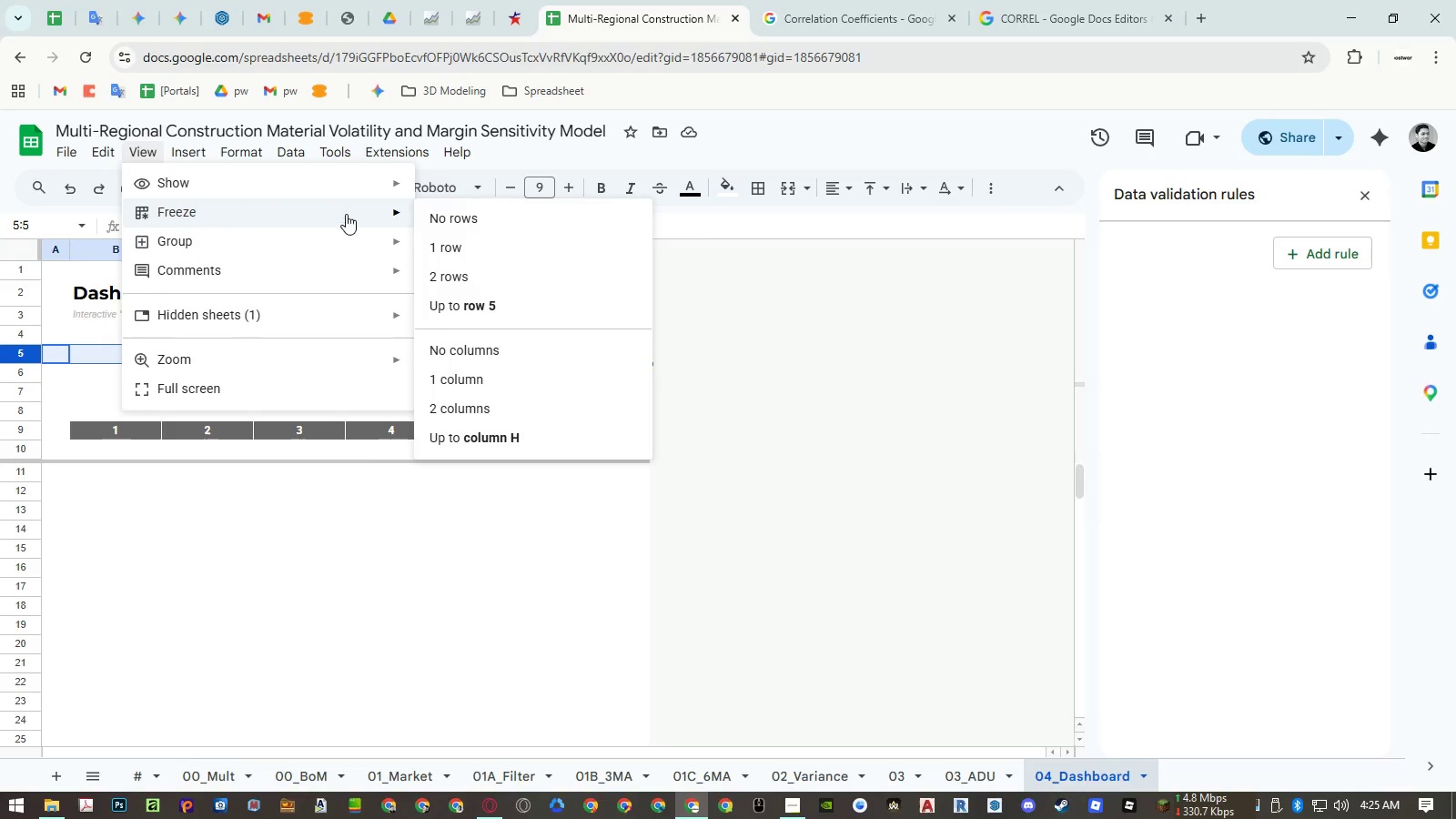 
left_click([447, 222])
 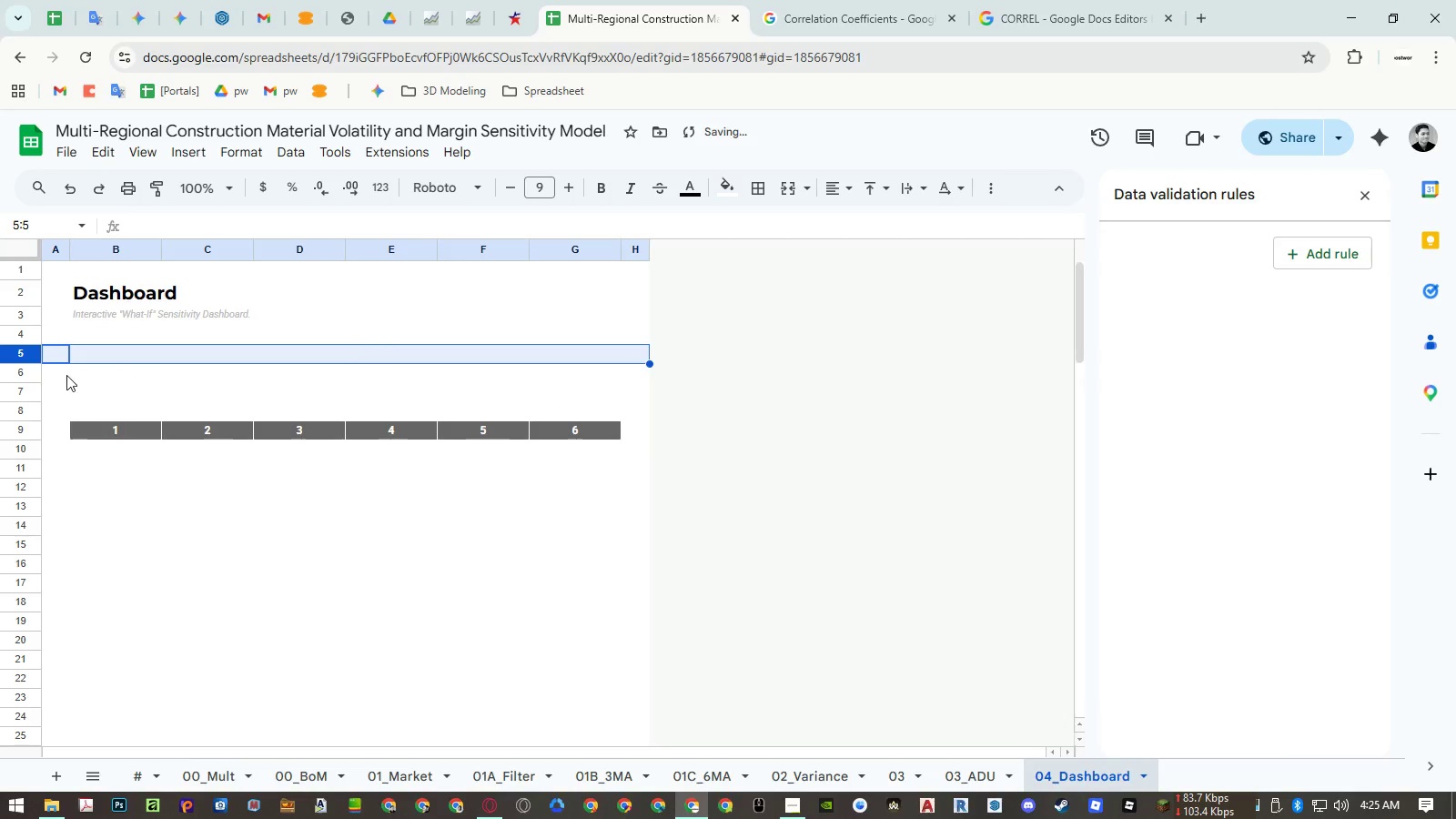 
key(Control+ControlLeft)
 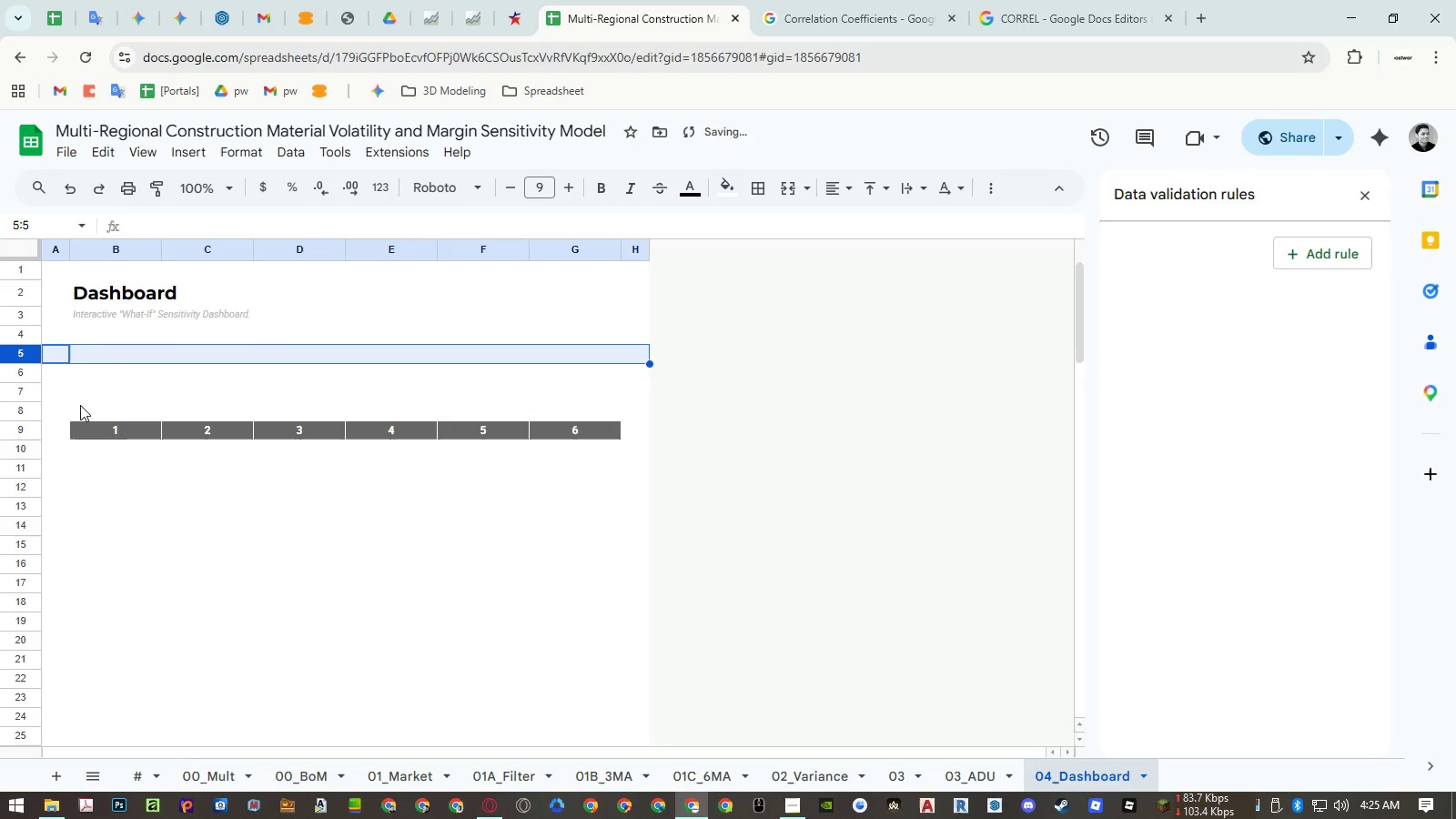 
key(Control+C)
 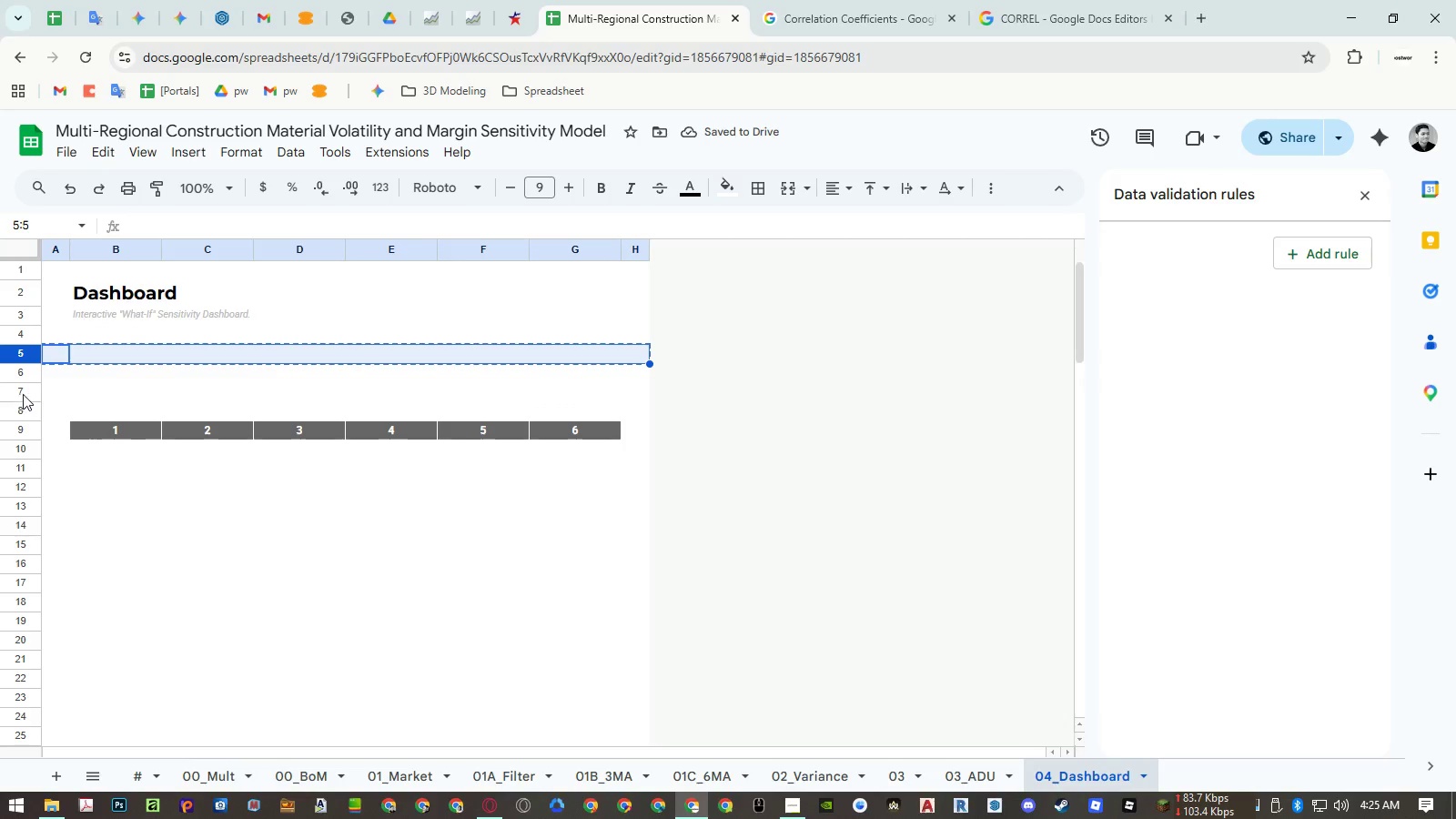 
left_click_drag(start_coordinate=[23, 392], to_coordinate=[20, 500])
 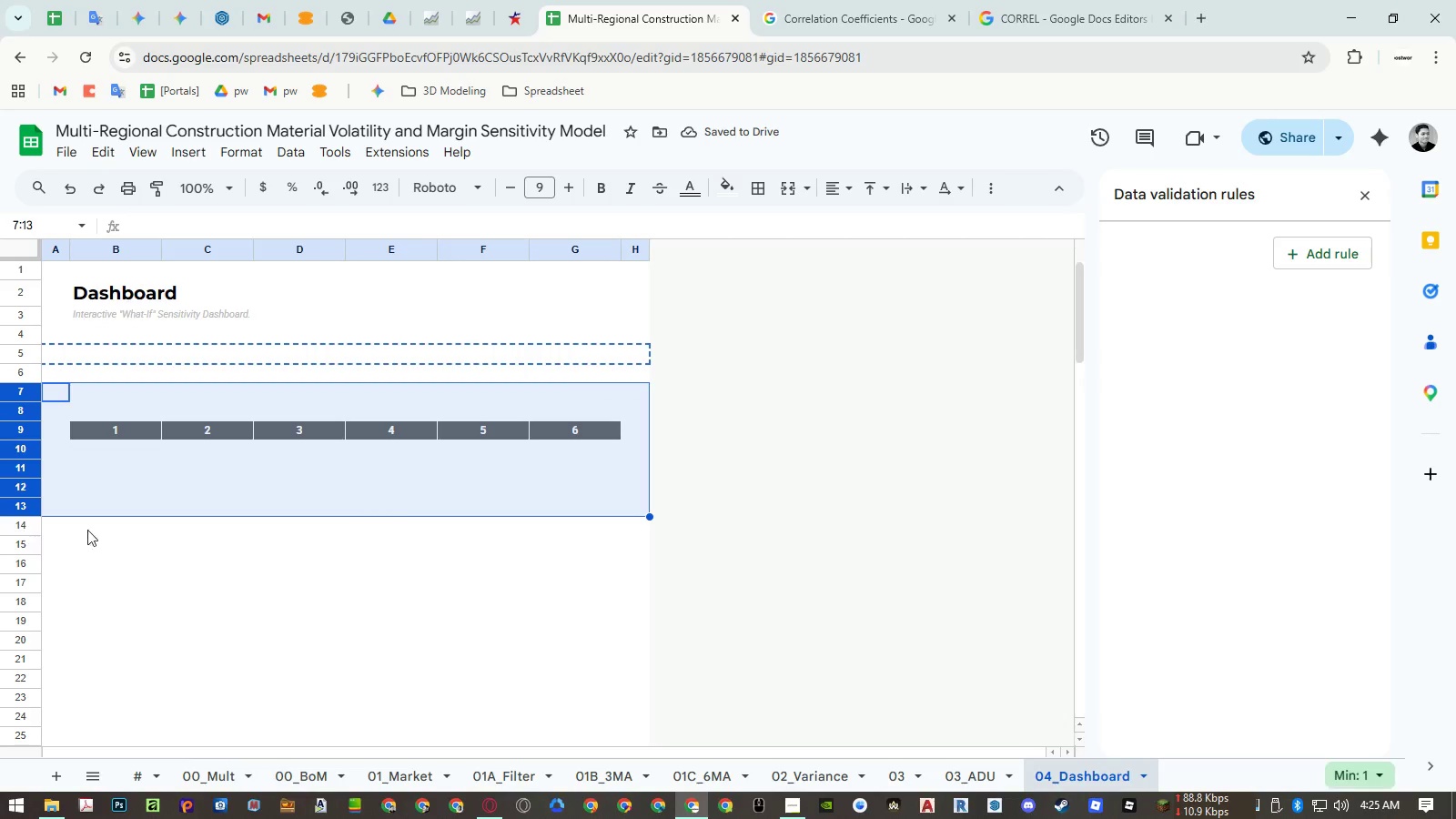 
key(Control+ControlLeft)
 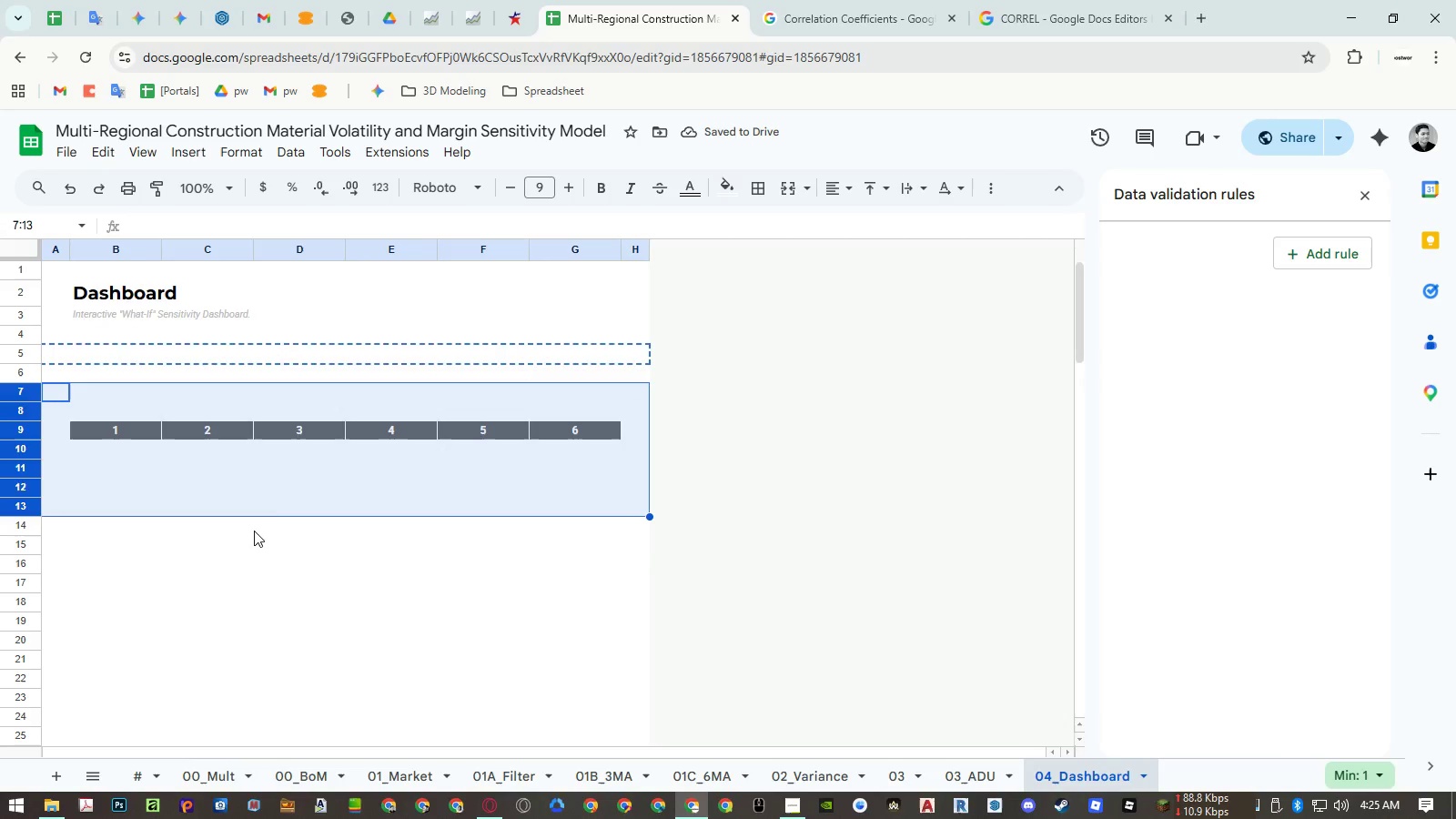 
key(Control+V)
 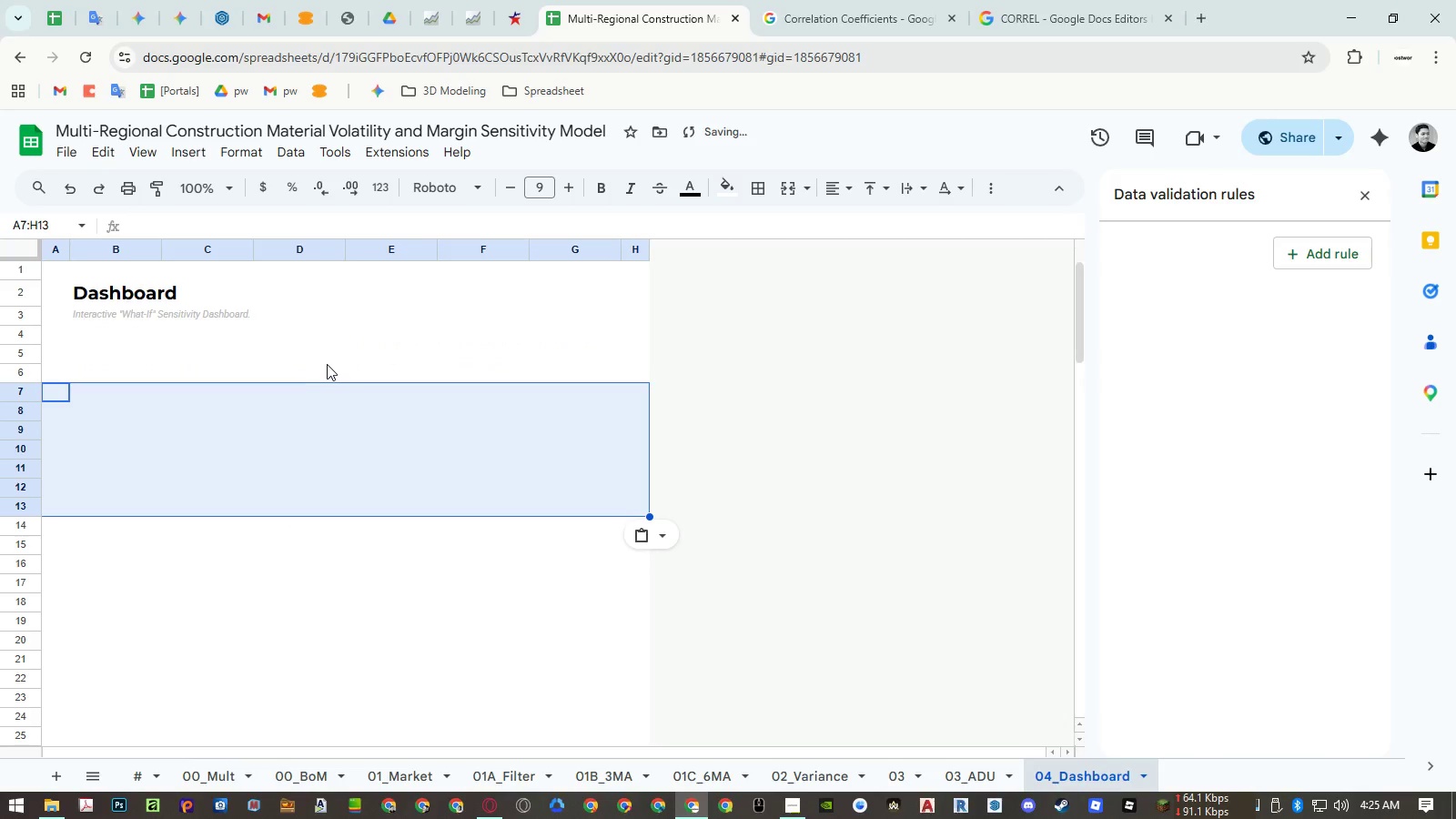 
left_click([332, 352])
 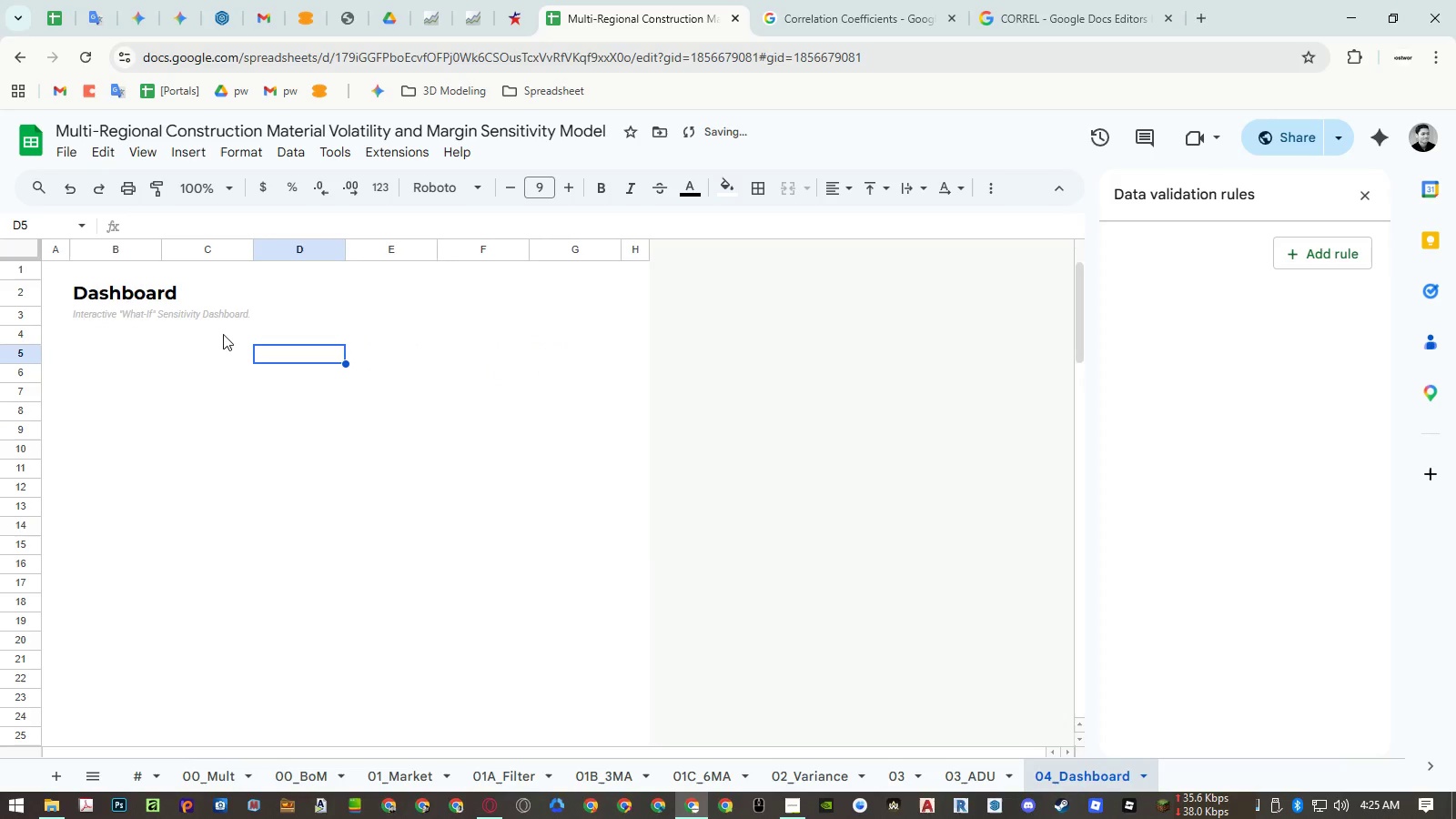 
left_click([111, 354])
 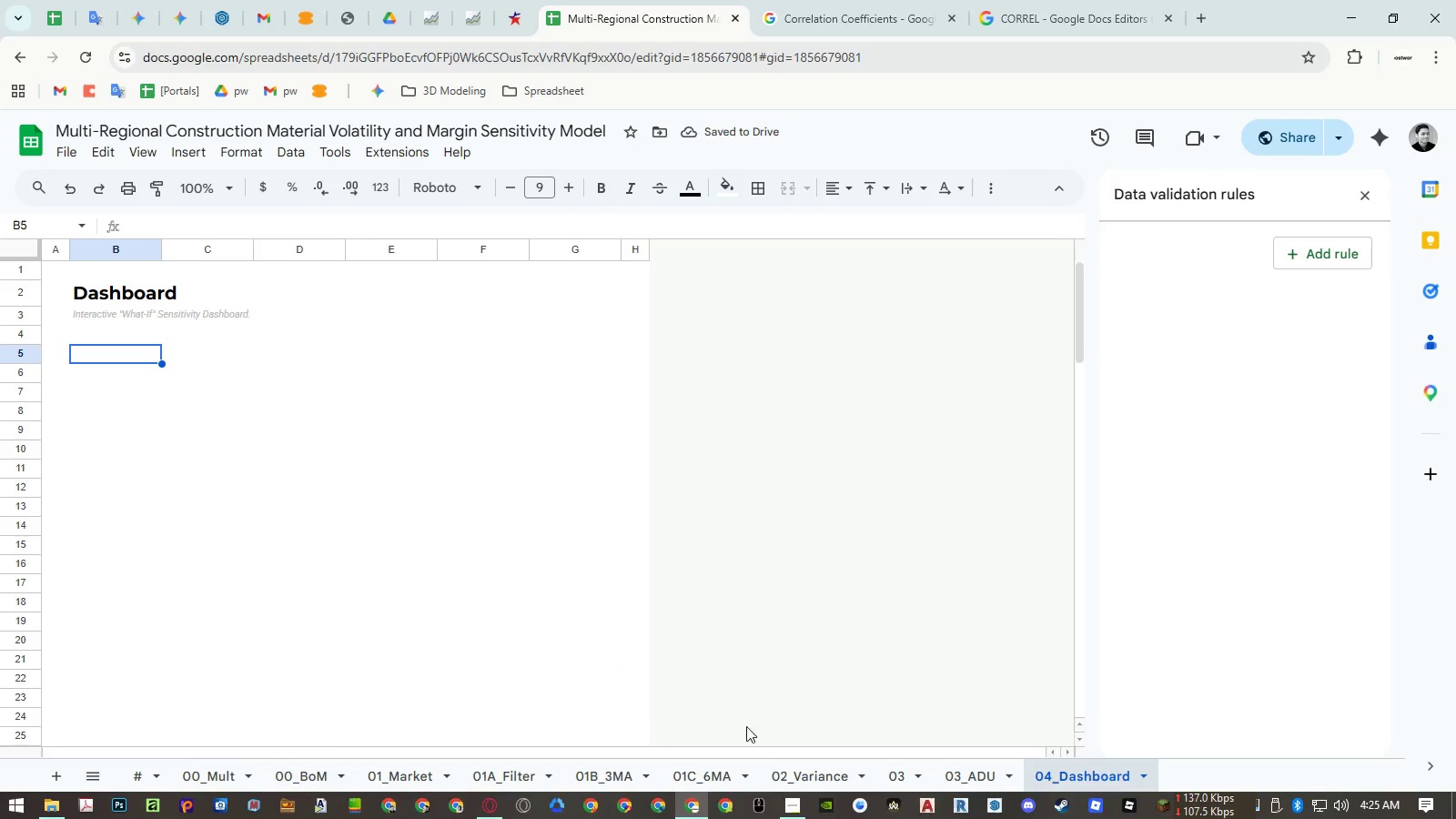 
left_click([960, 772])
 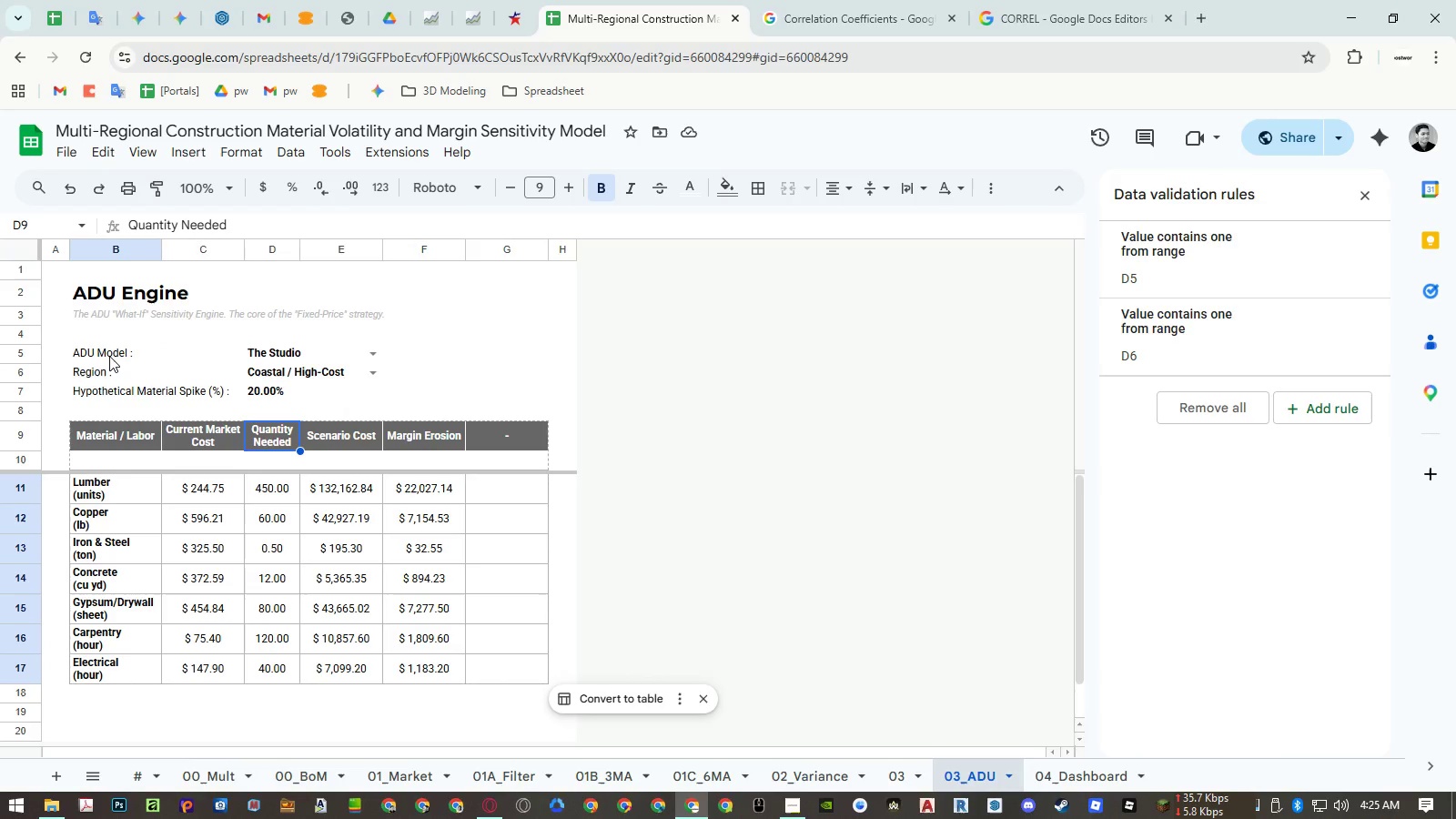 
left_click_drag(start_coordinate=[109, 356], to_coordinate=[303, 393])
 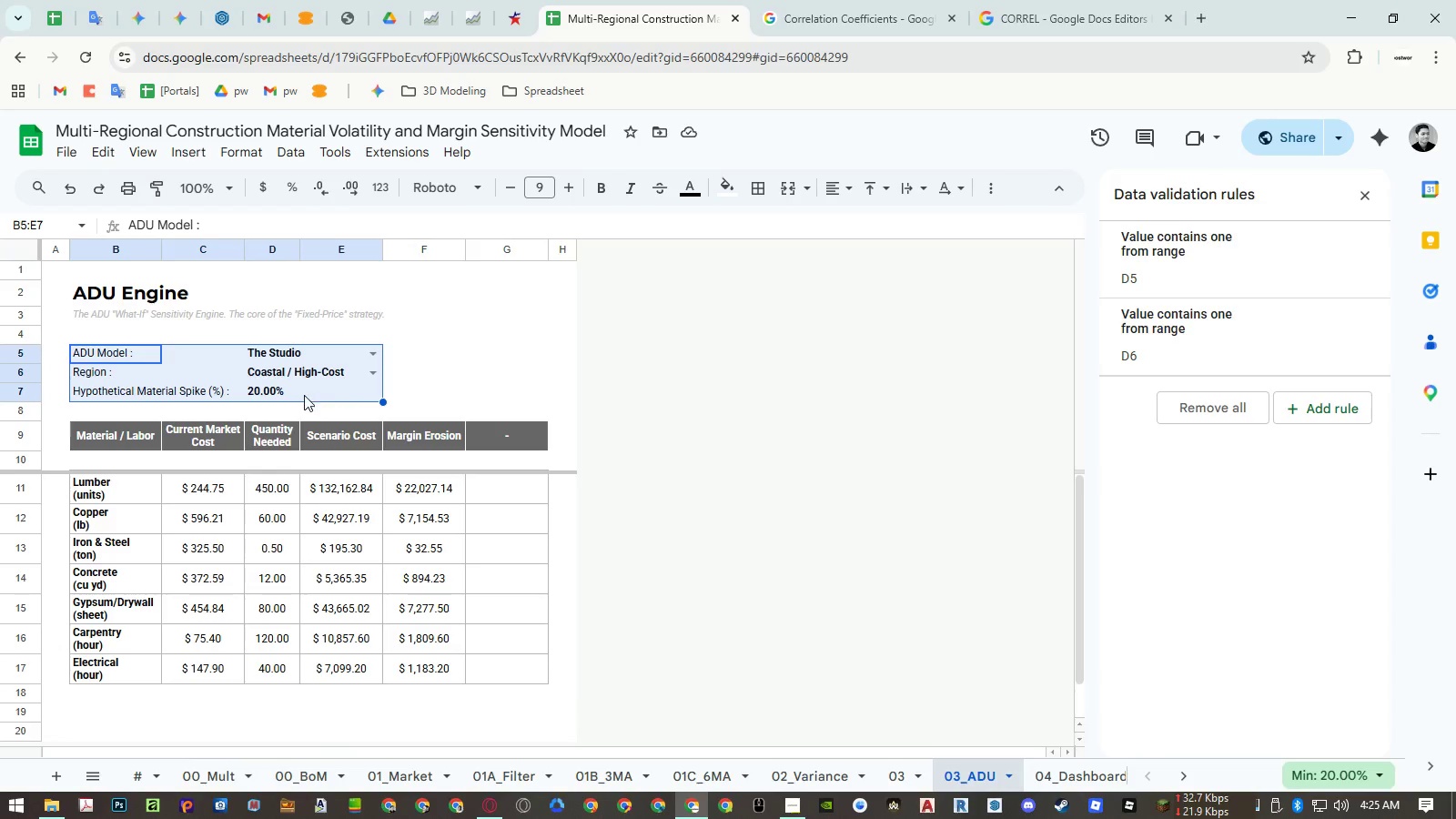 
key(Control+ControlLeft)
 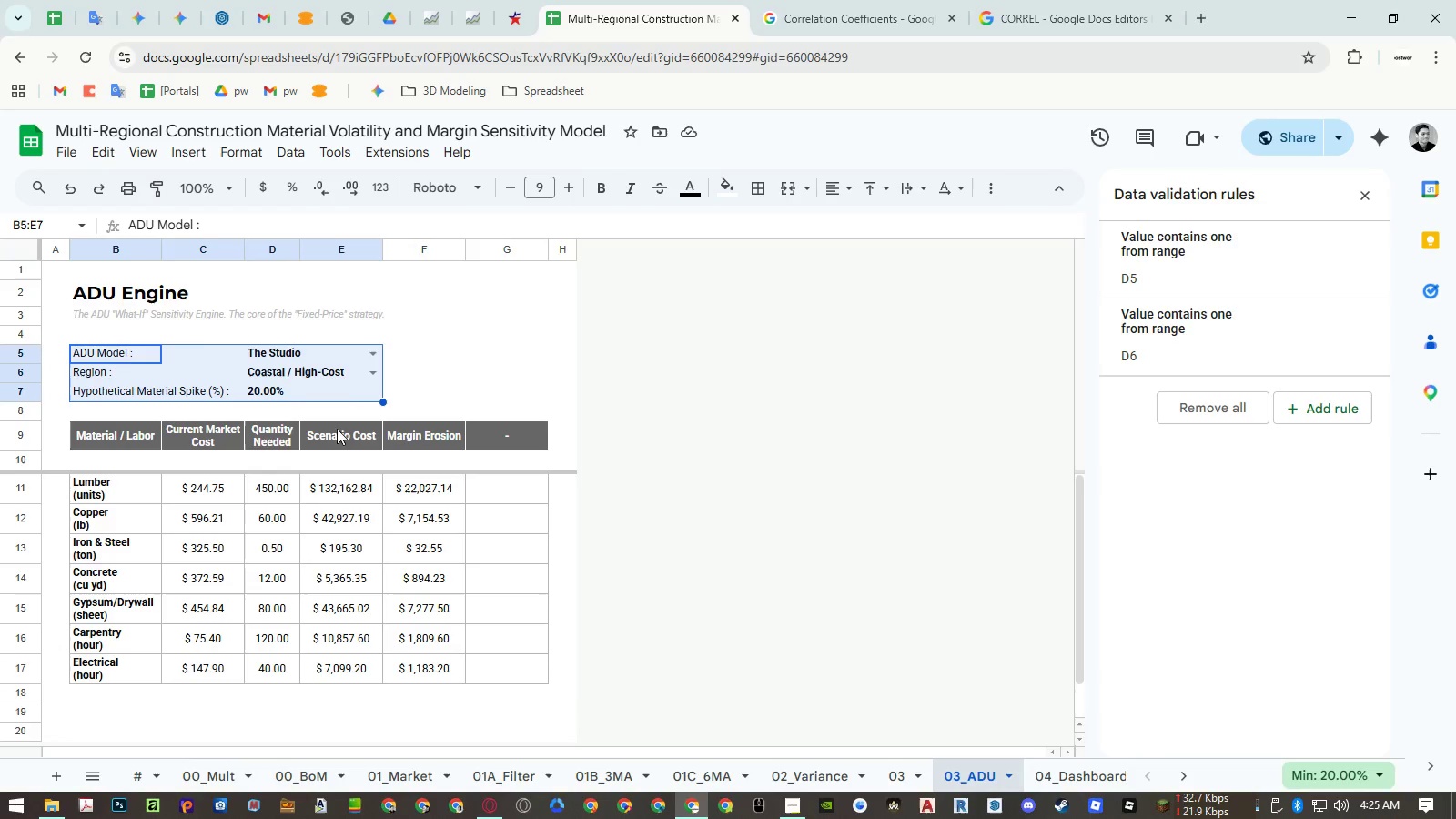 
key(Control+C)
 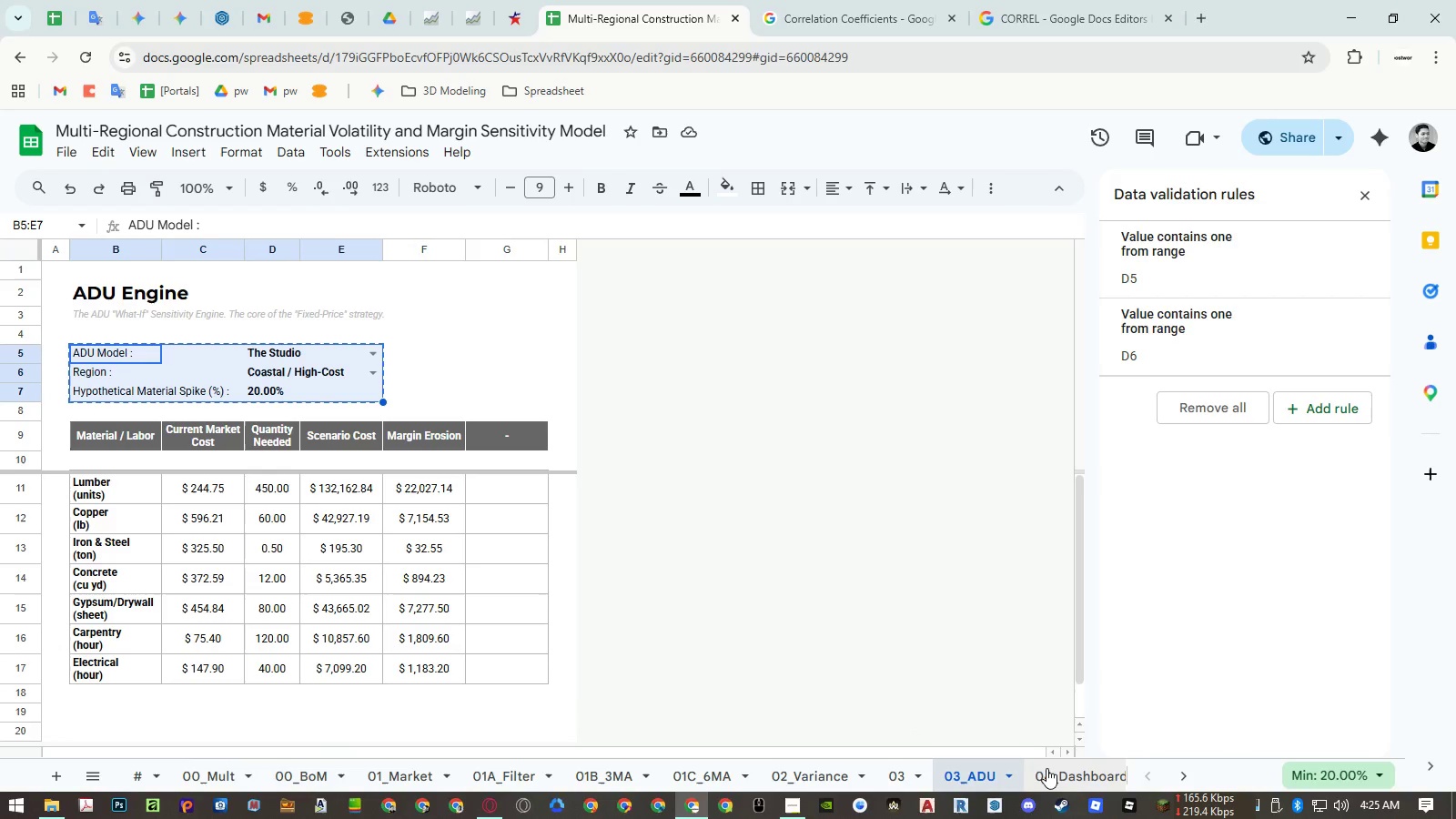 
left_click([1057, 774])
 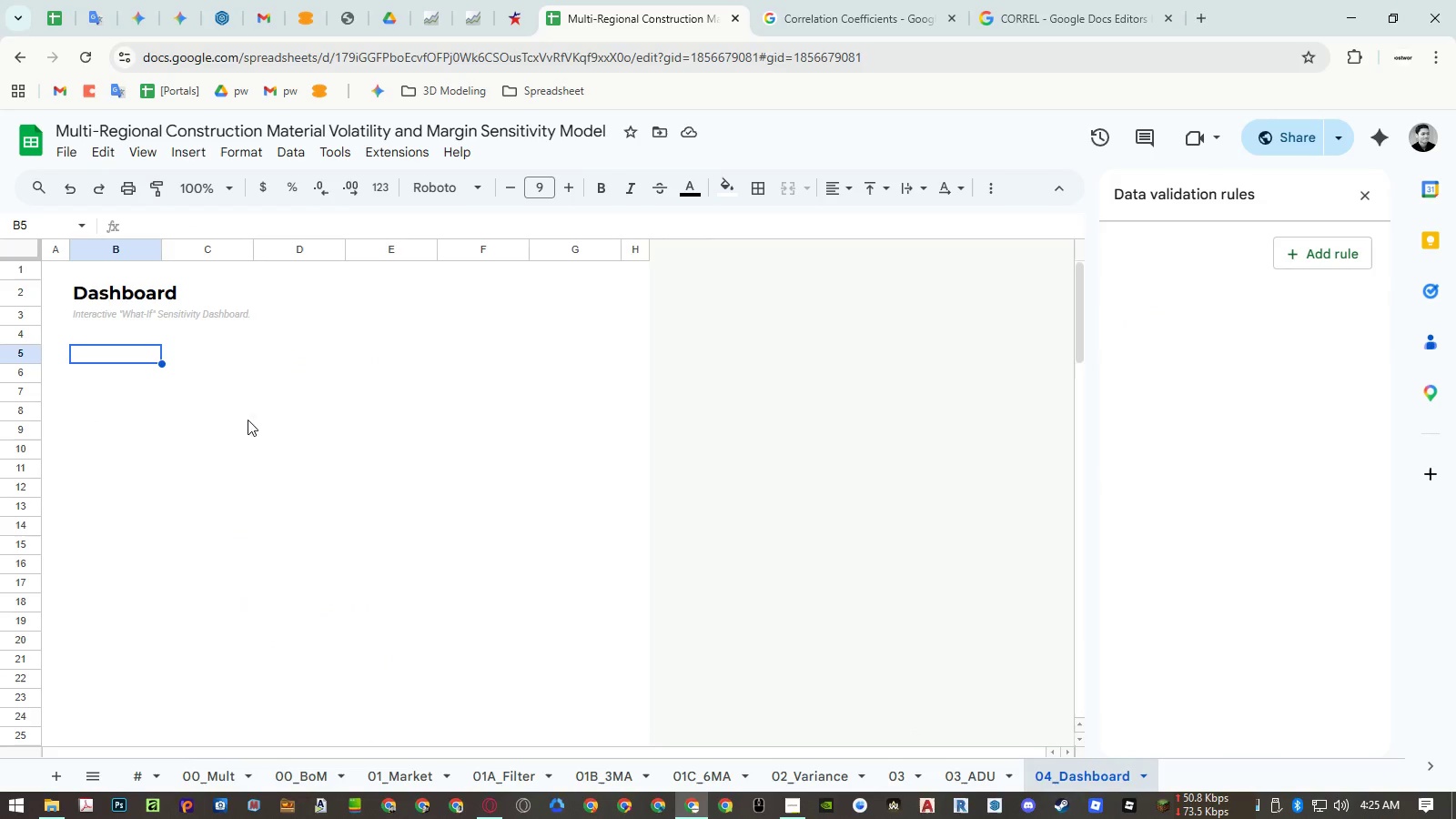 
key(Control+ControlLeft)
 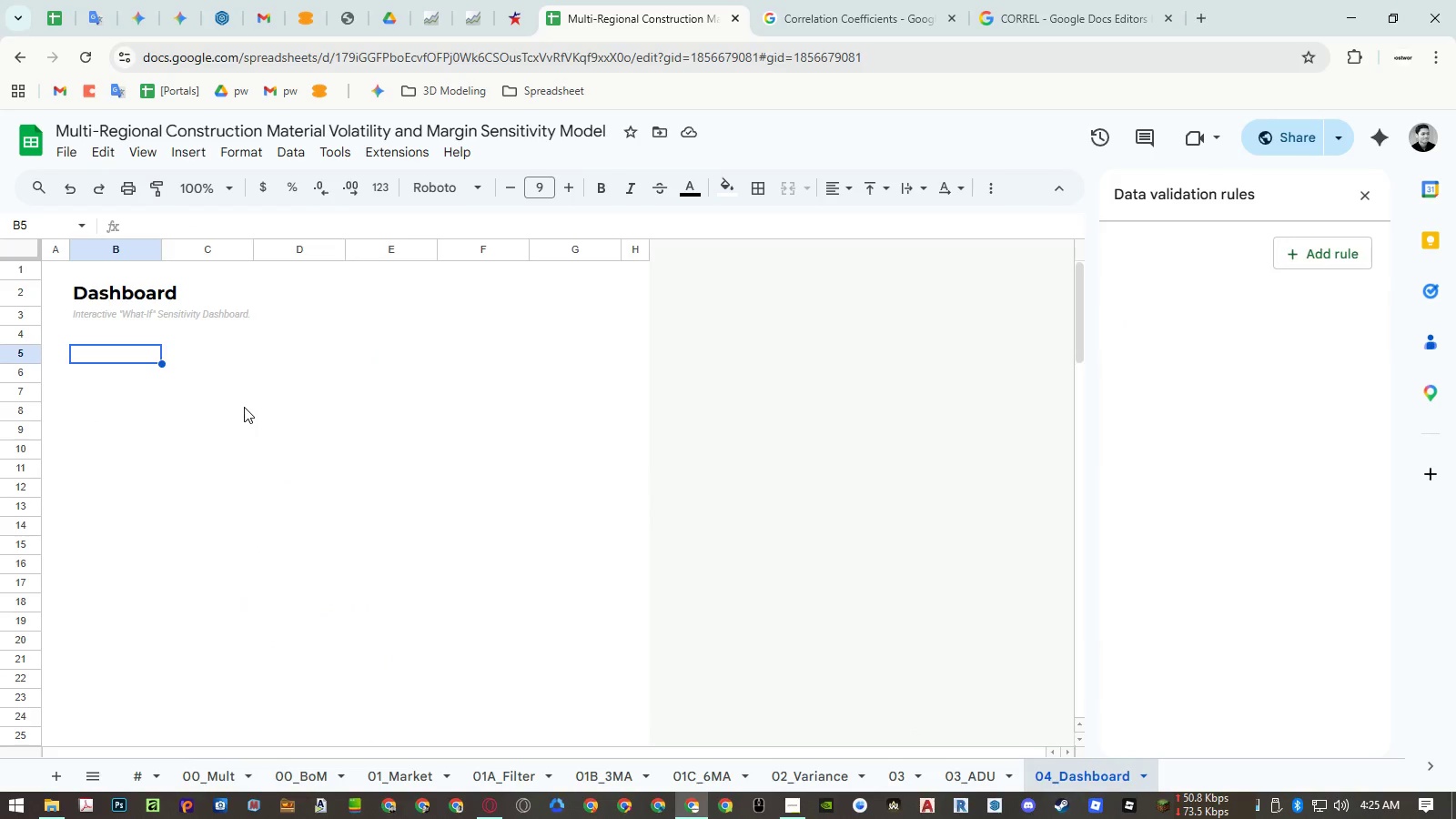 
key(Control+V)
 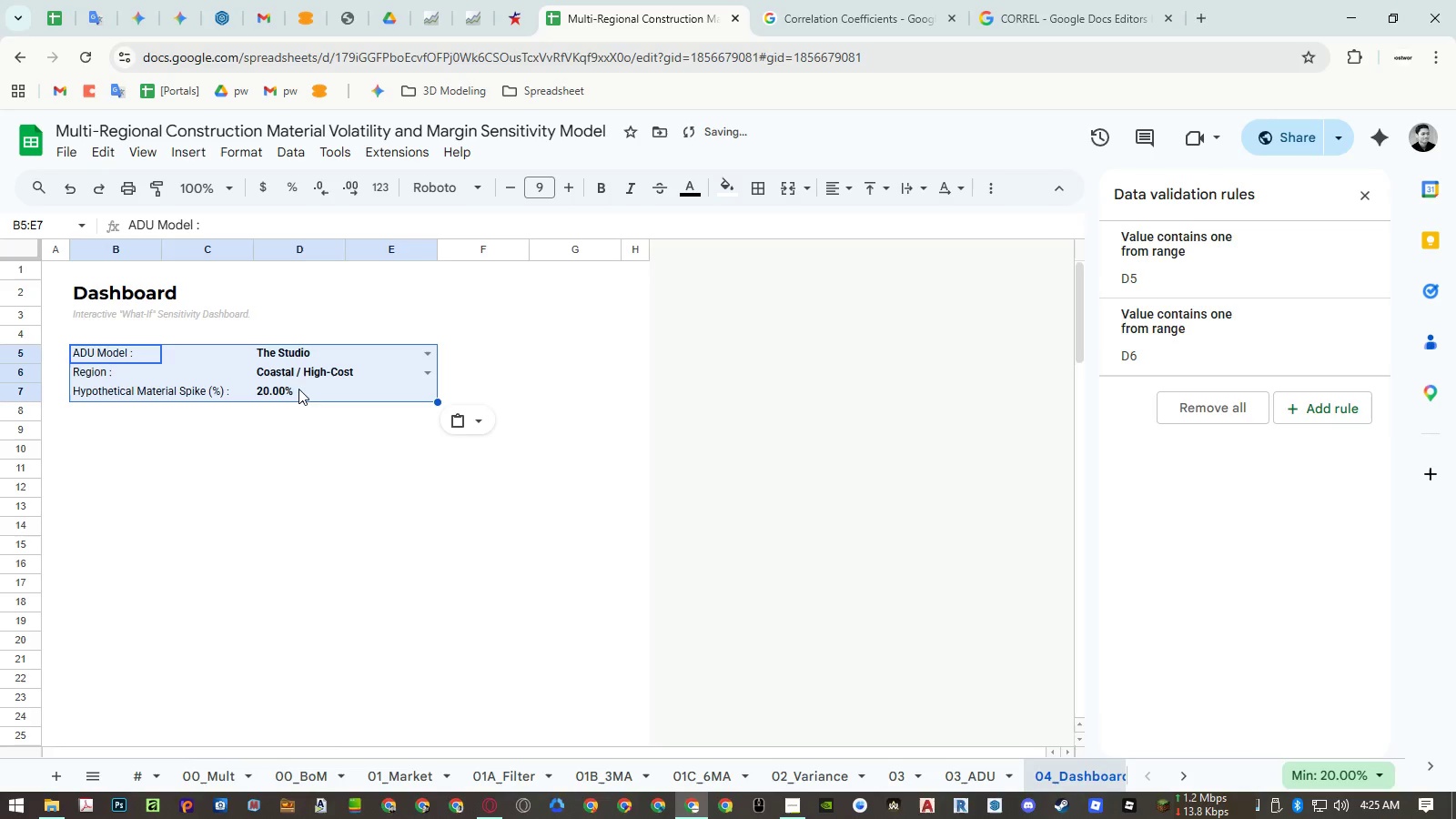 
left_click([308, 443])
 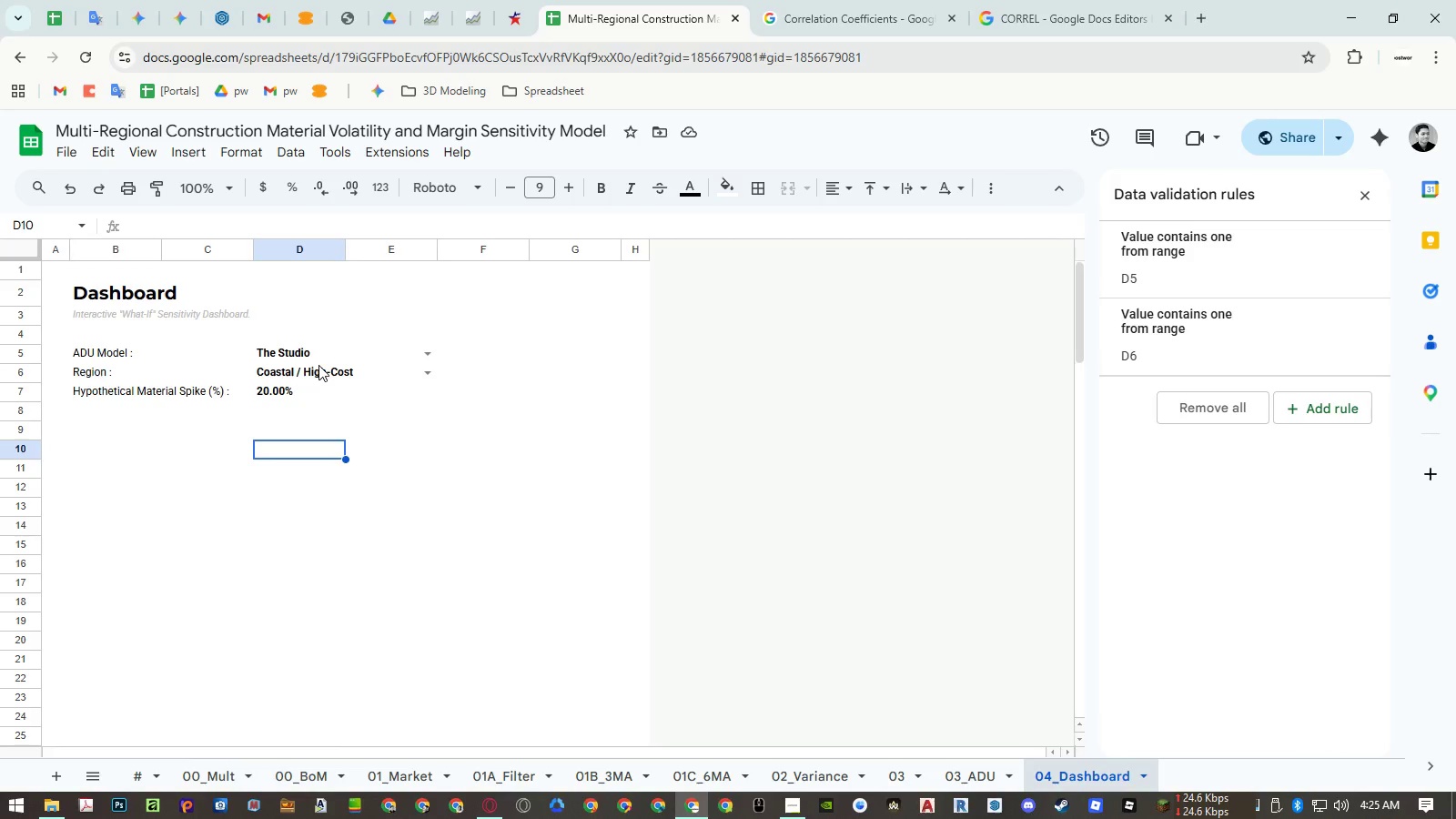 
wait(6.28)
 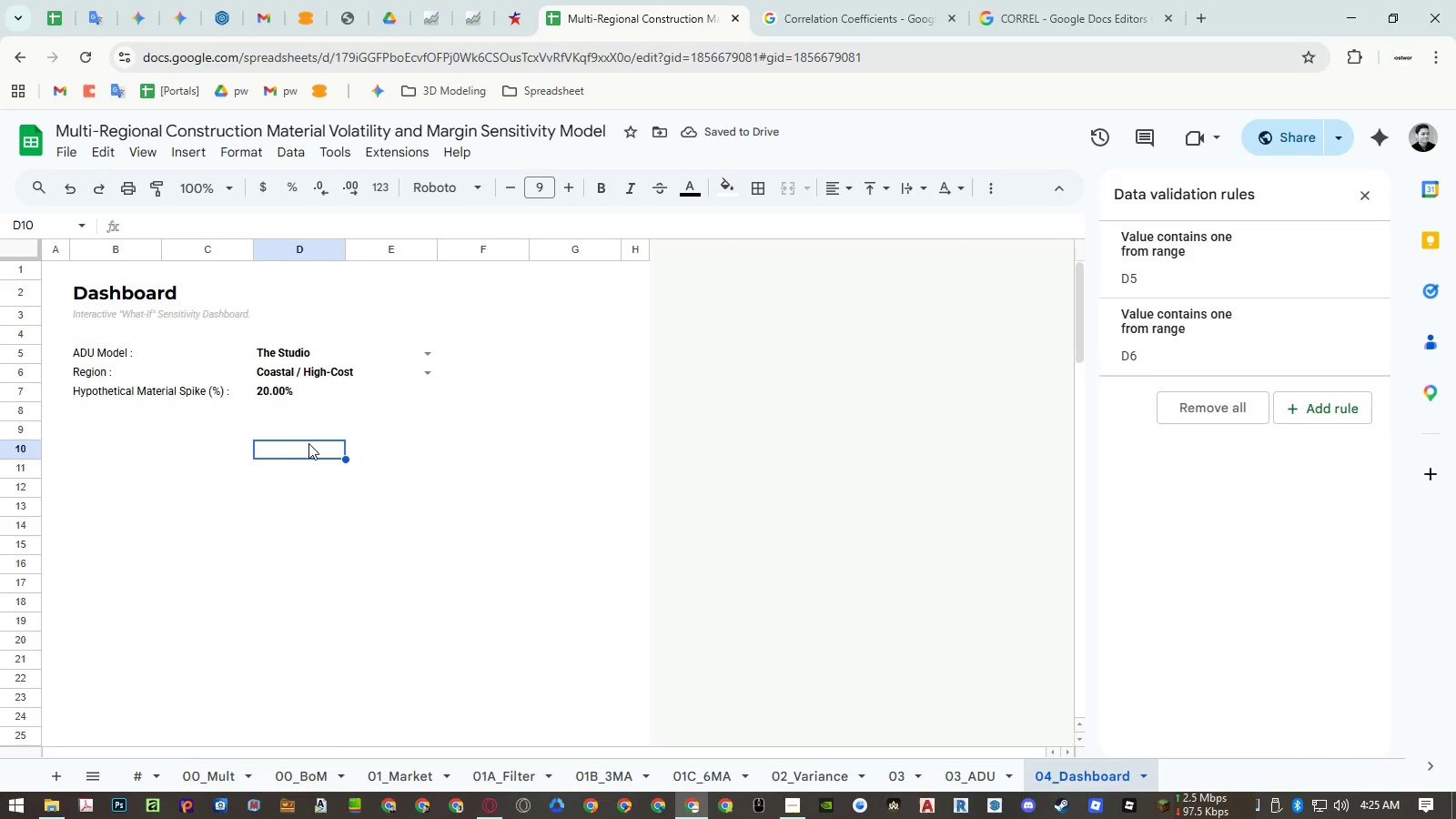 
left_click([318, 355])
 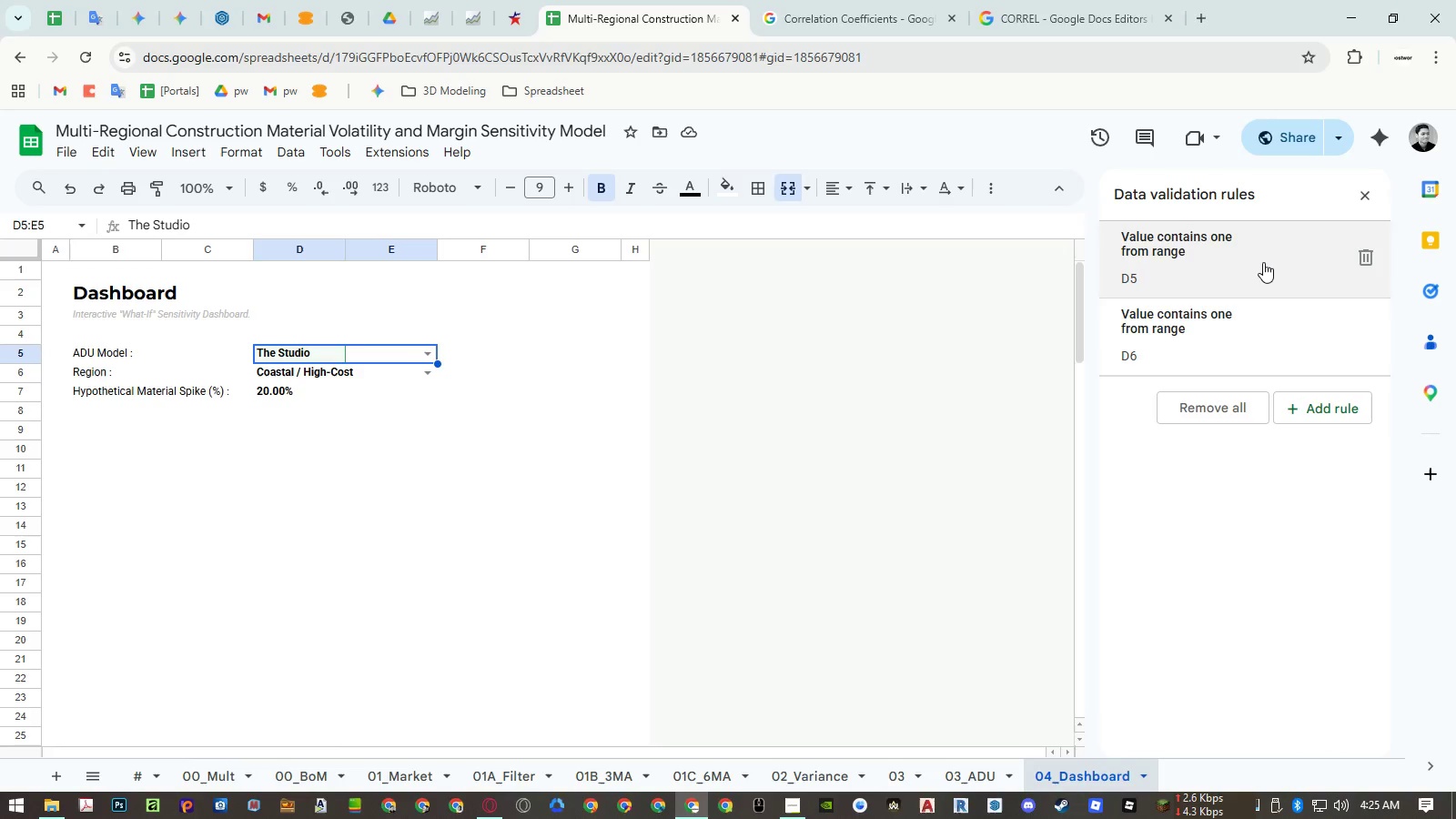 
left_click([424, 351])
 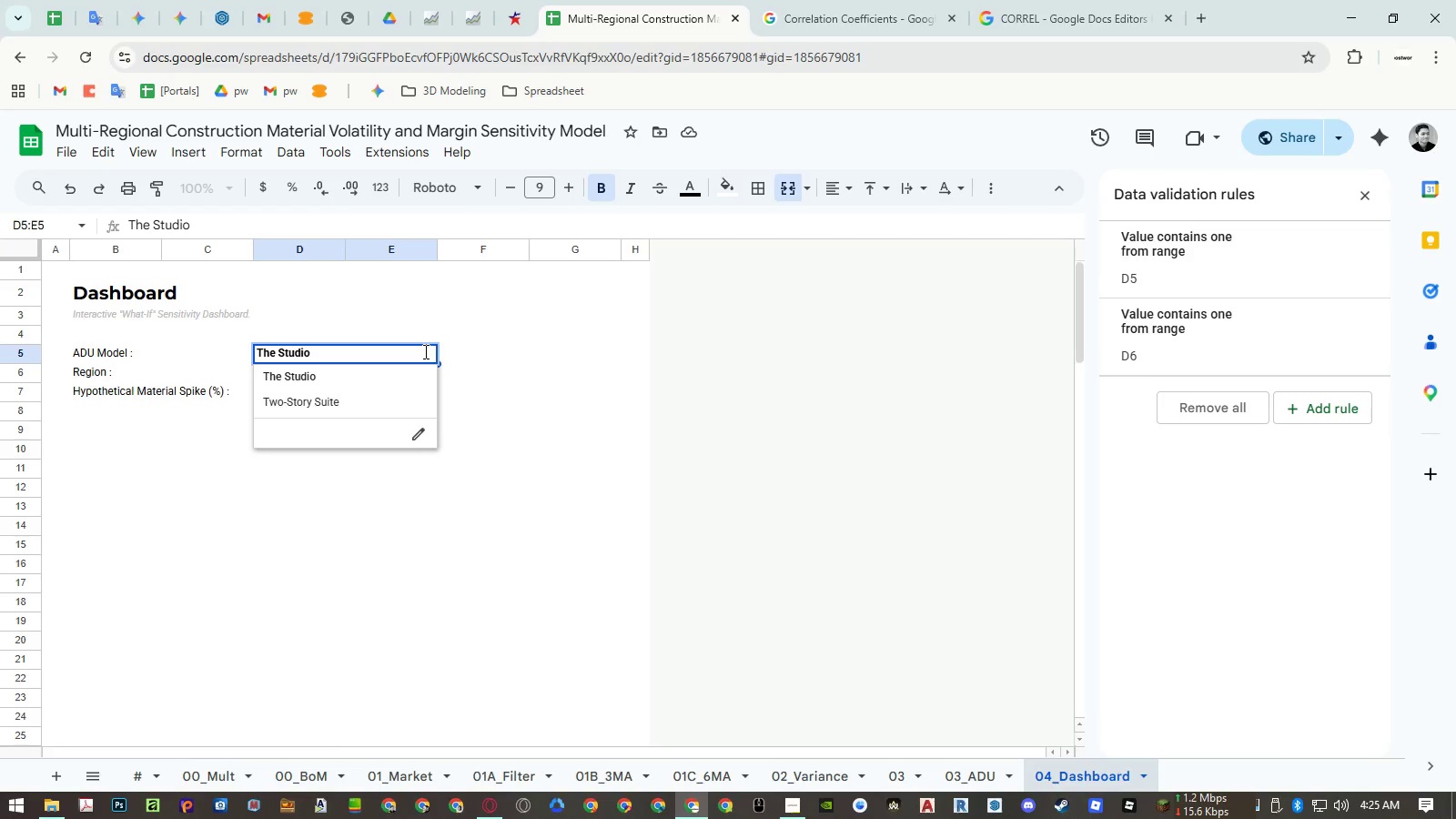 
key(Escape)
 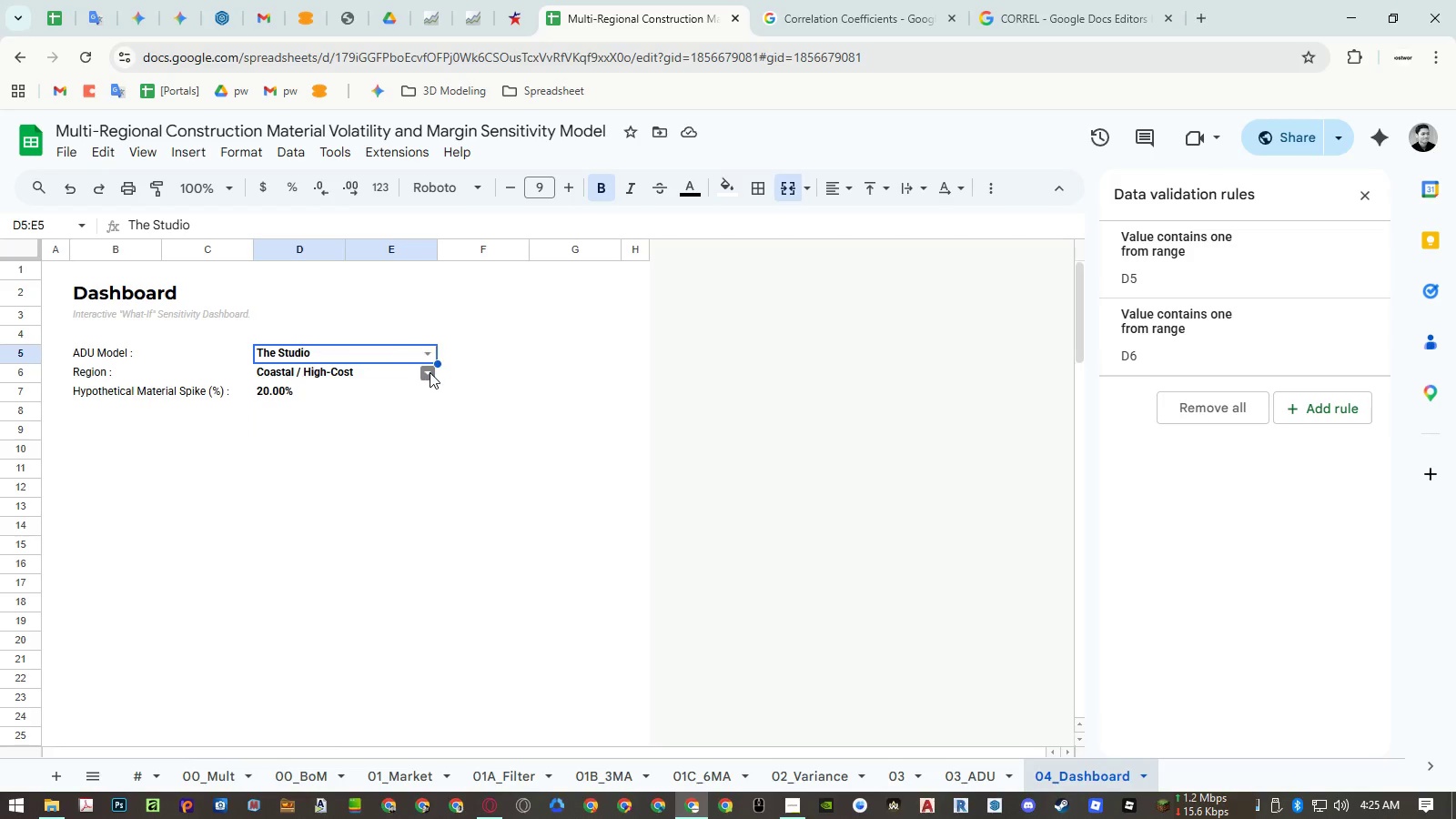 
left_click([430, 372])
 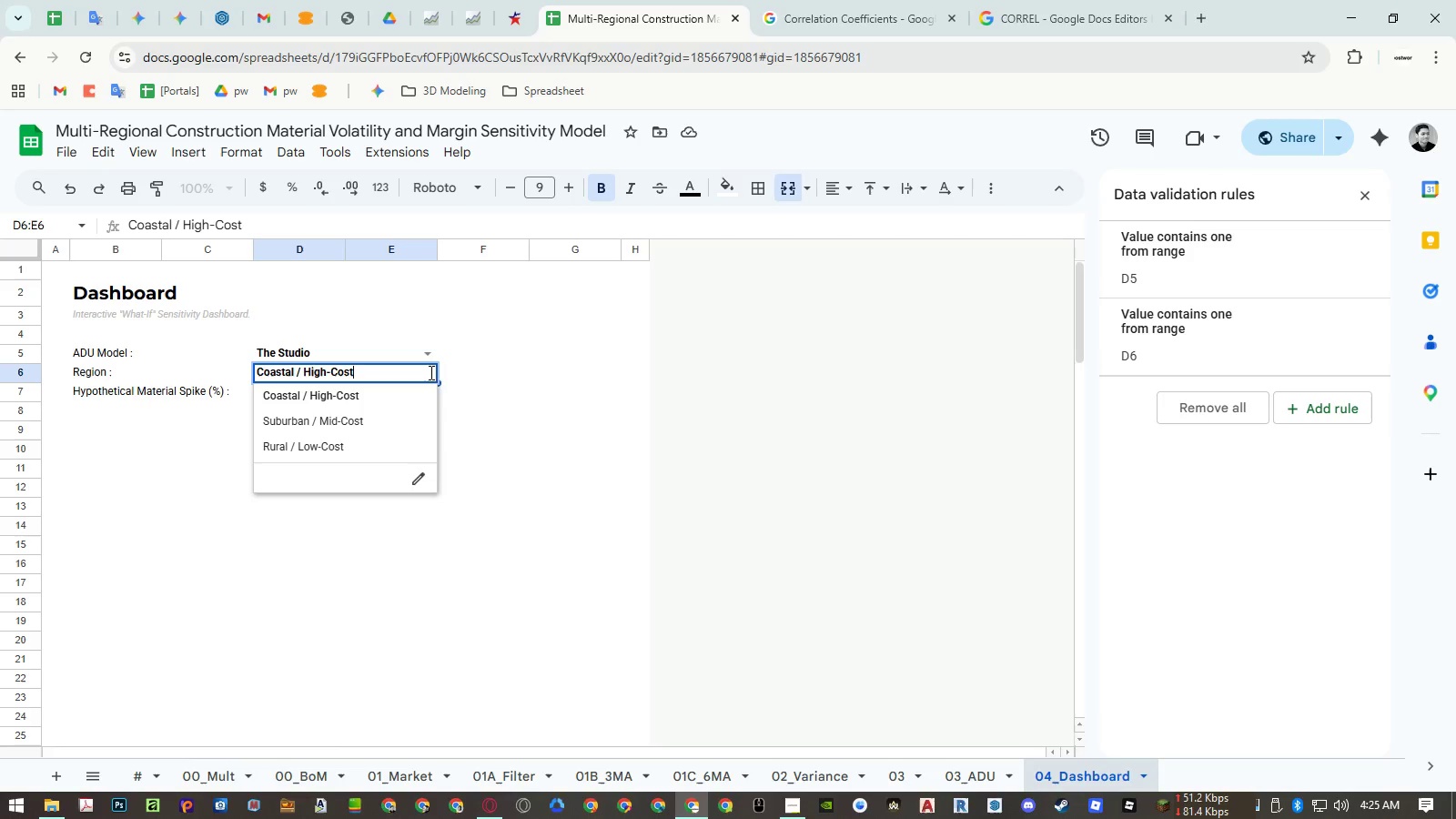 
key(Escape)
 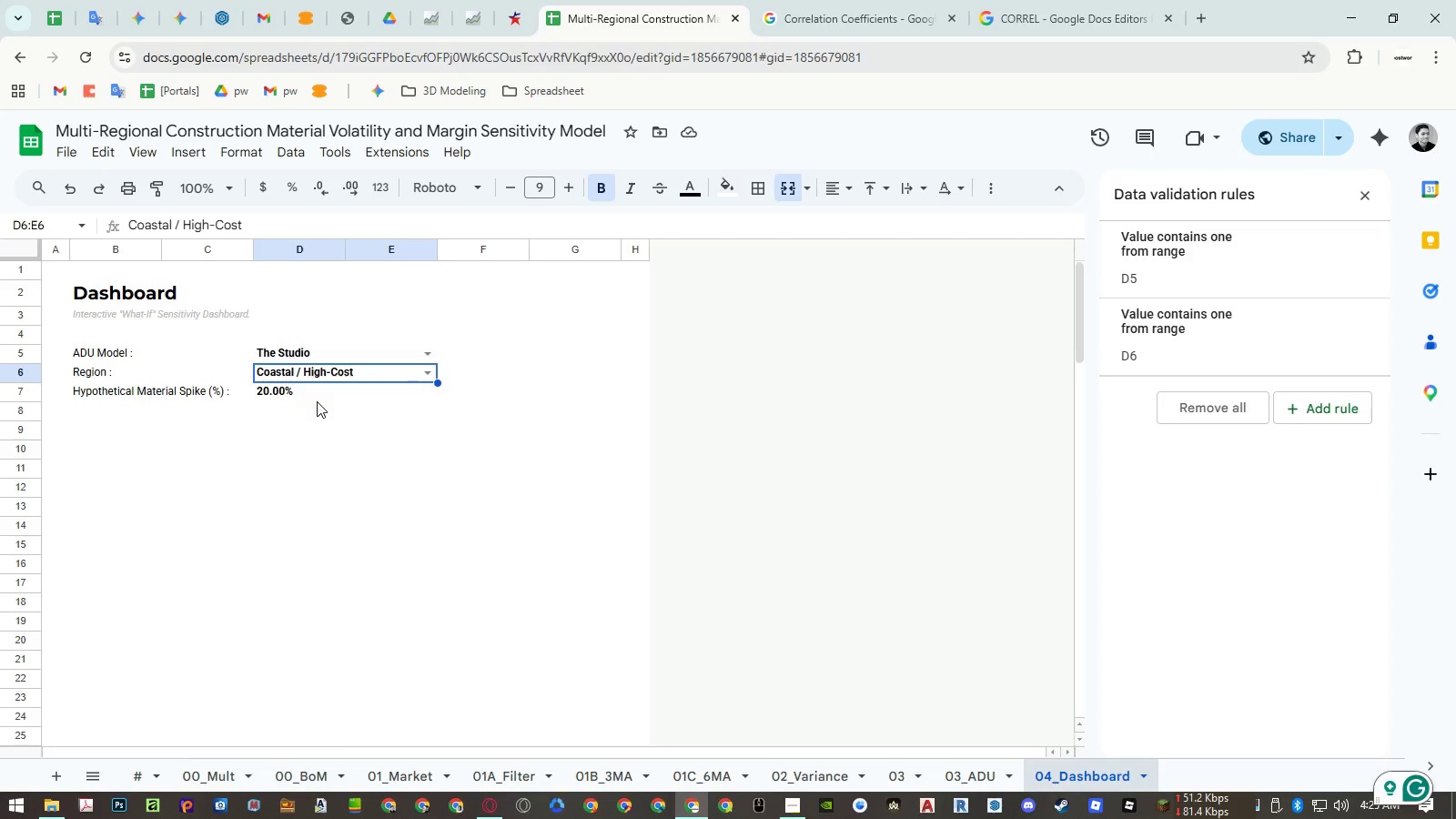 
left_click([316, 395])
 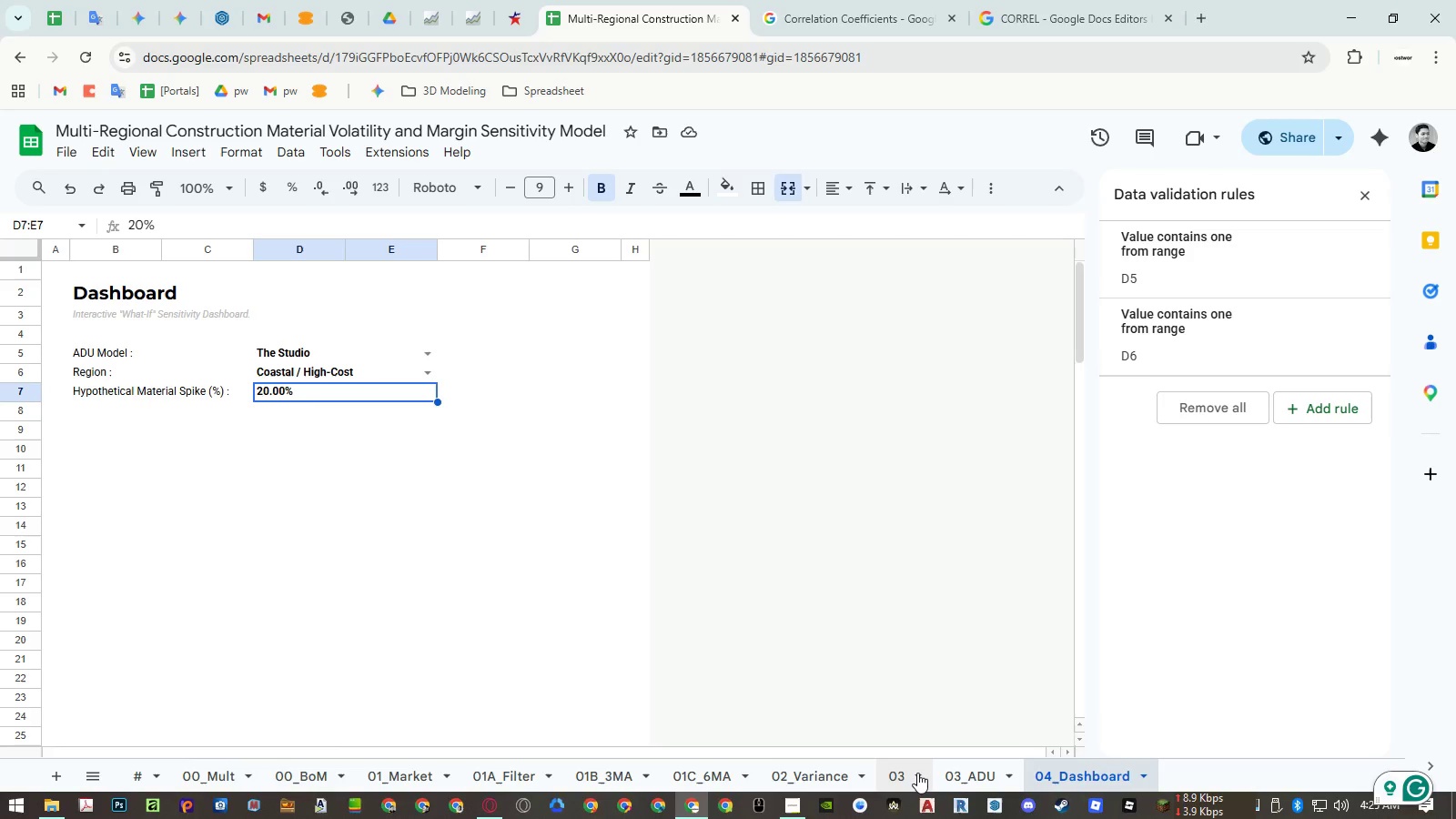 
left_click_drag(start_coordinate=[901, 768], to_coordinate=[656, 494])
 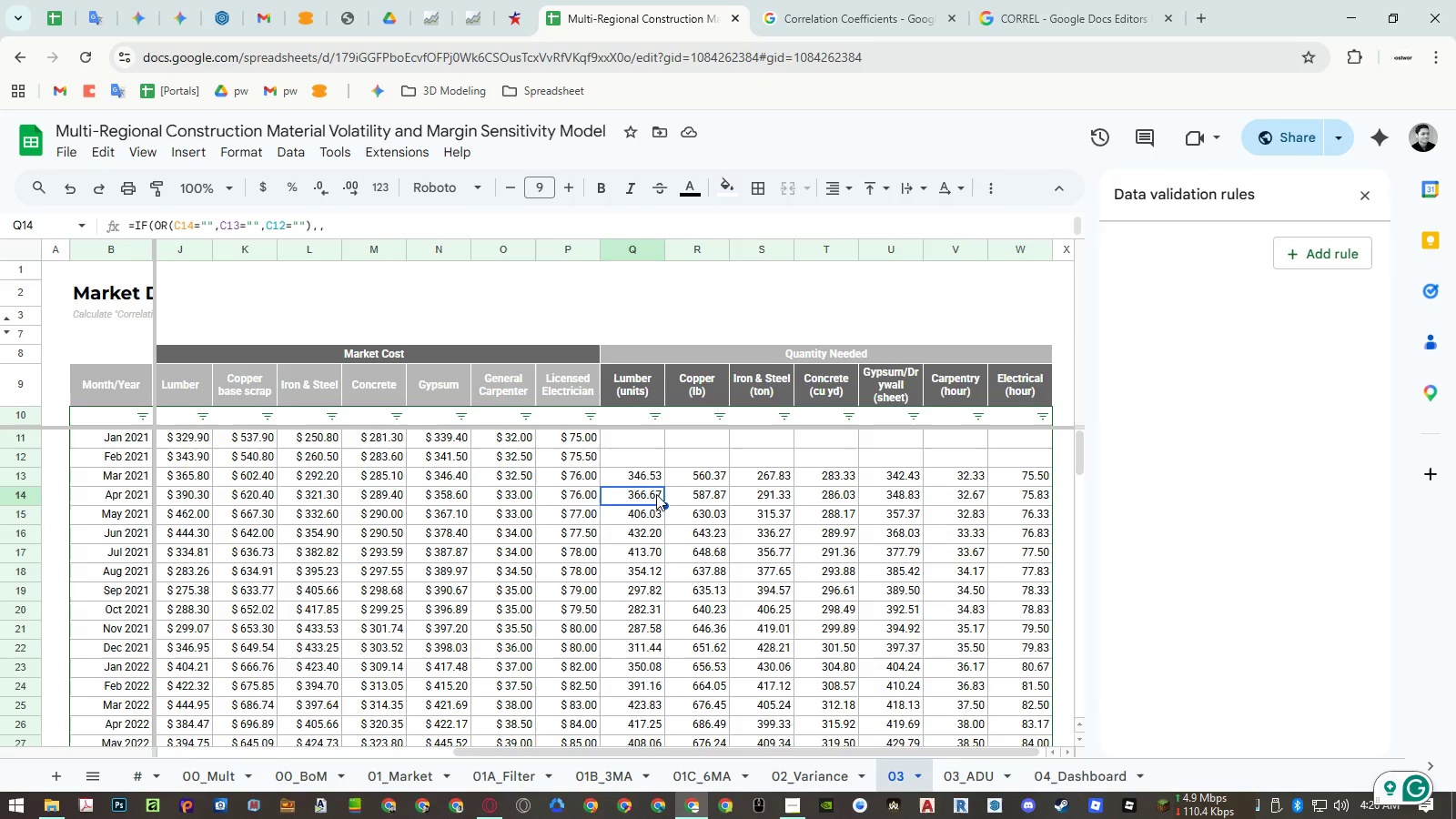 
hold_key(key=ShiftLeft, duration=1.5)
scroll: coordinate [783, 541], scroll_direction: down, amount: 4.0
 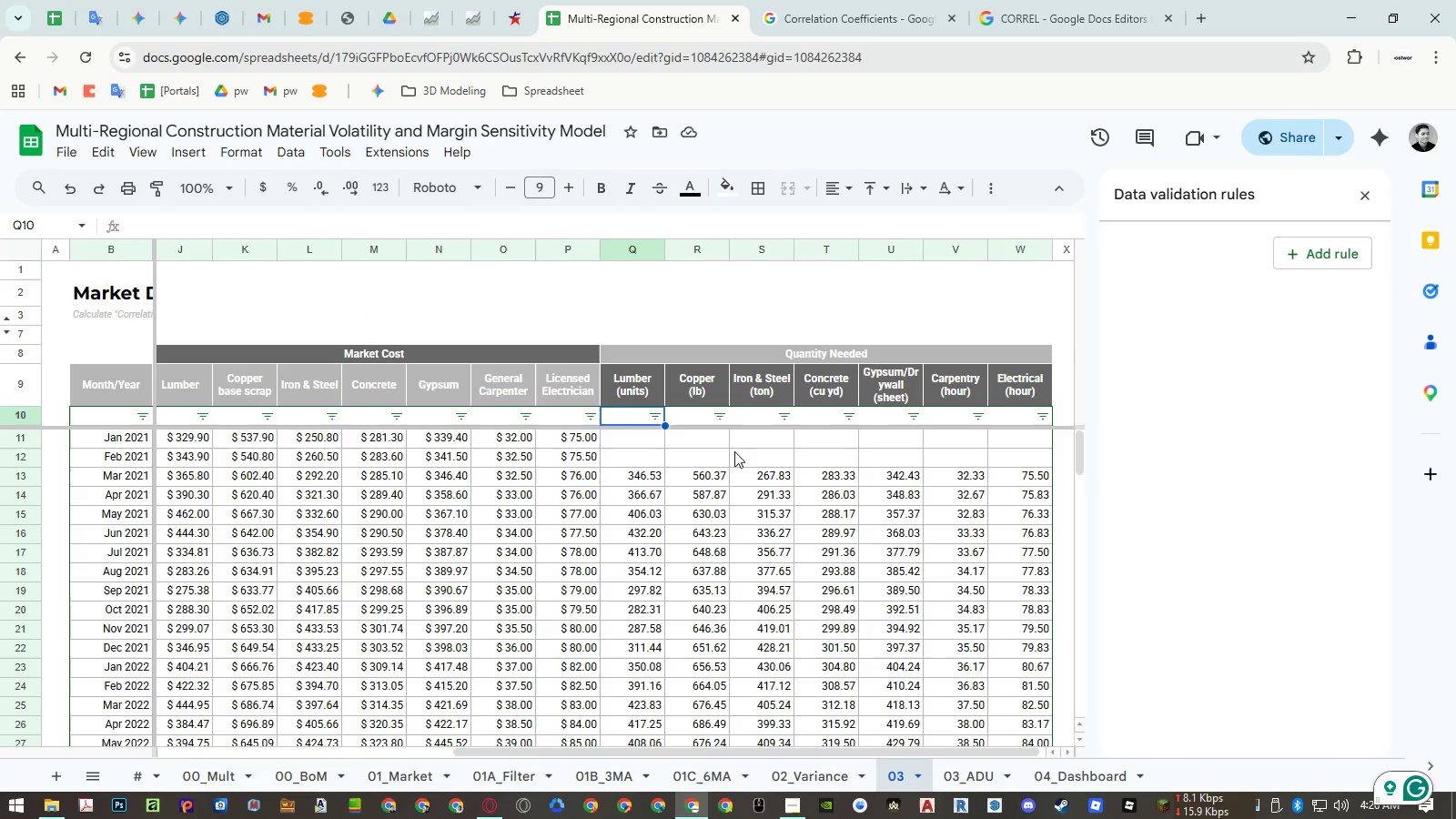 
hold_key(key=ShiftLeft, duration=0.95)
 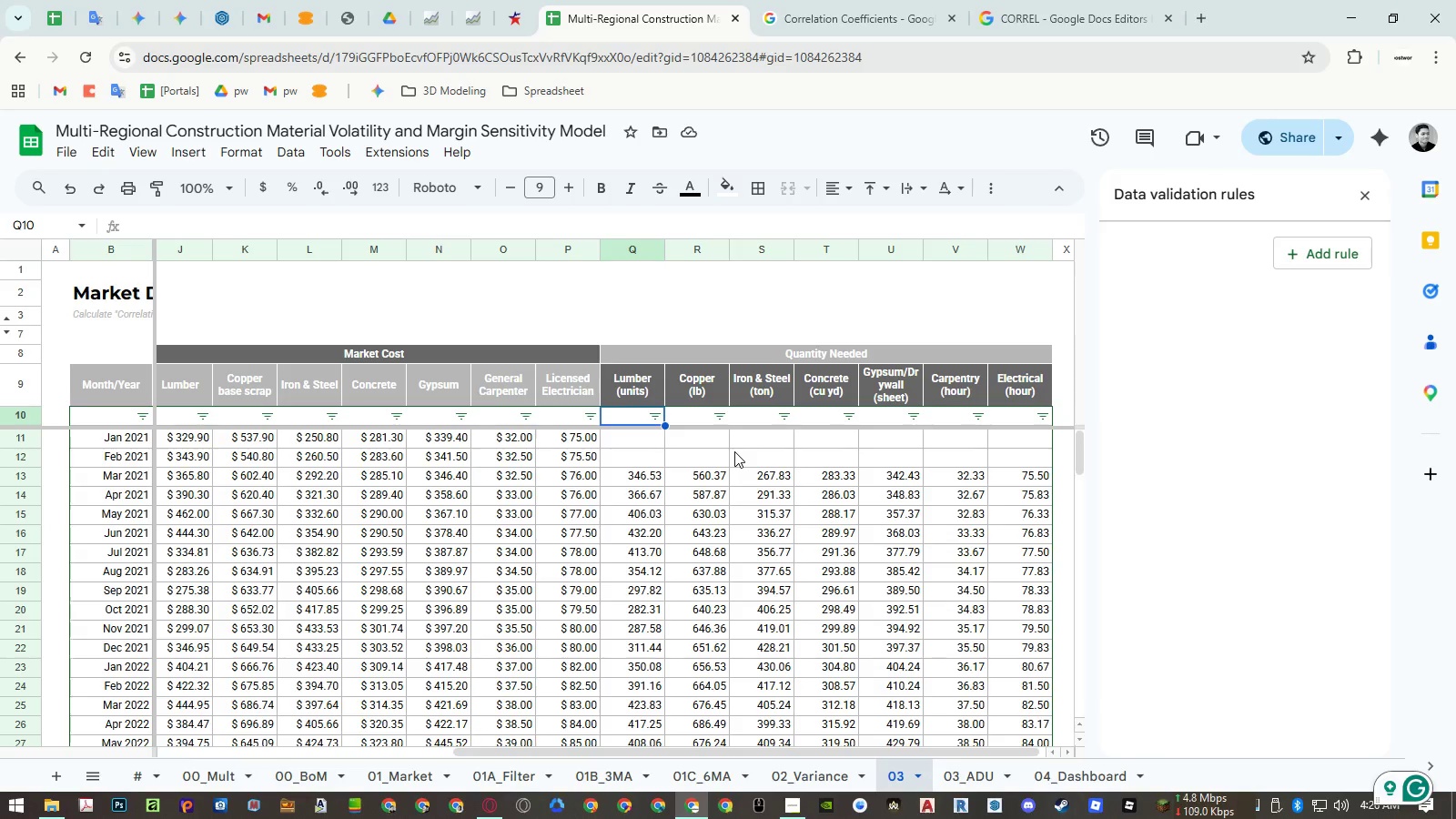 
left_click([656, 494])
 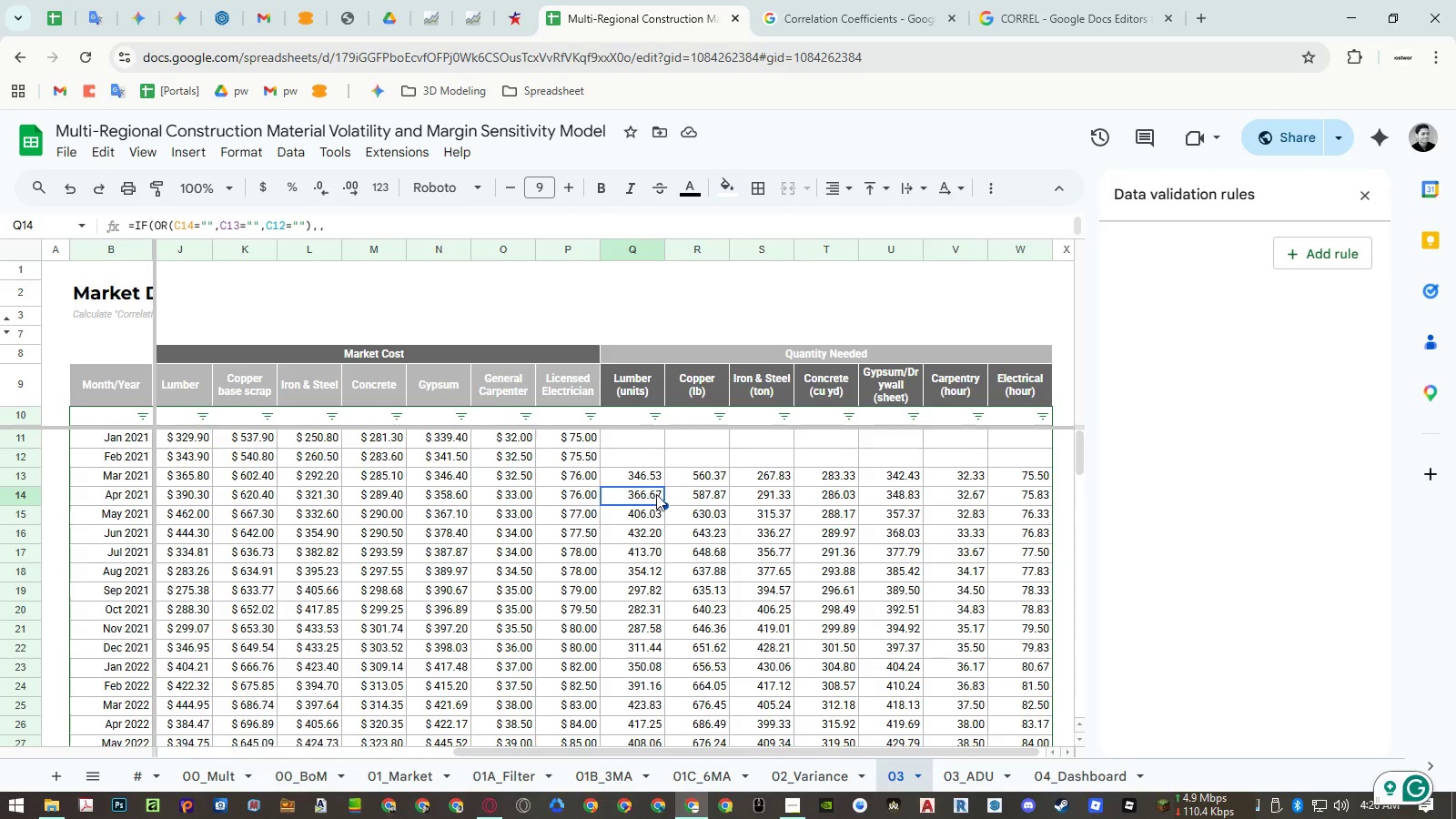 
key(Control+Shift+ArrowDown)
 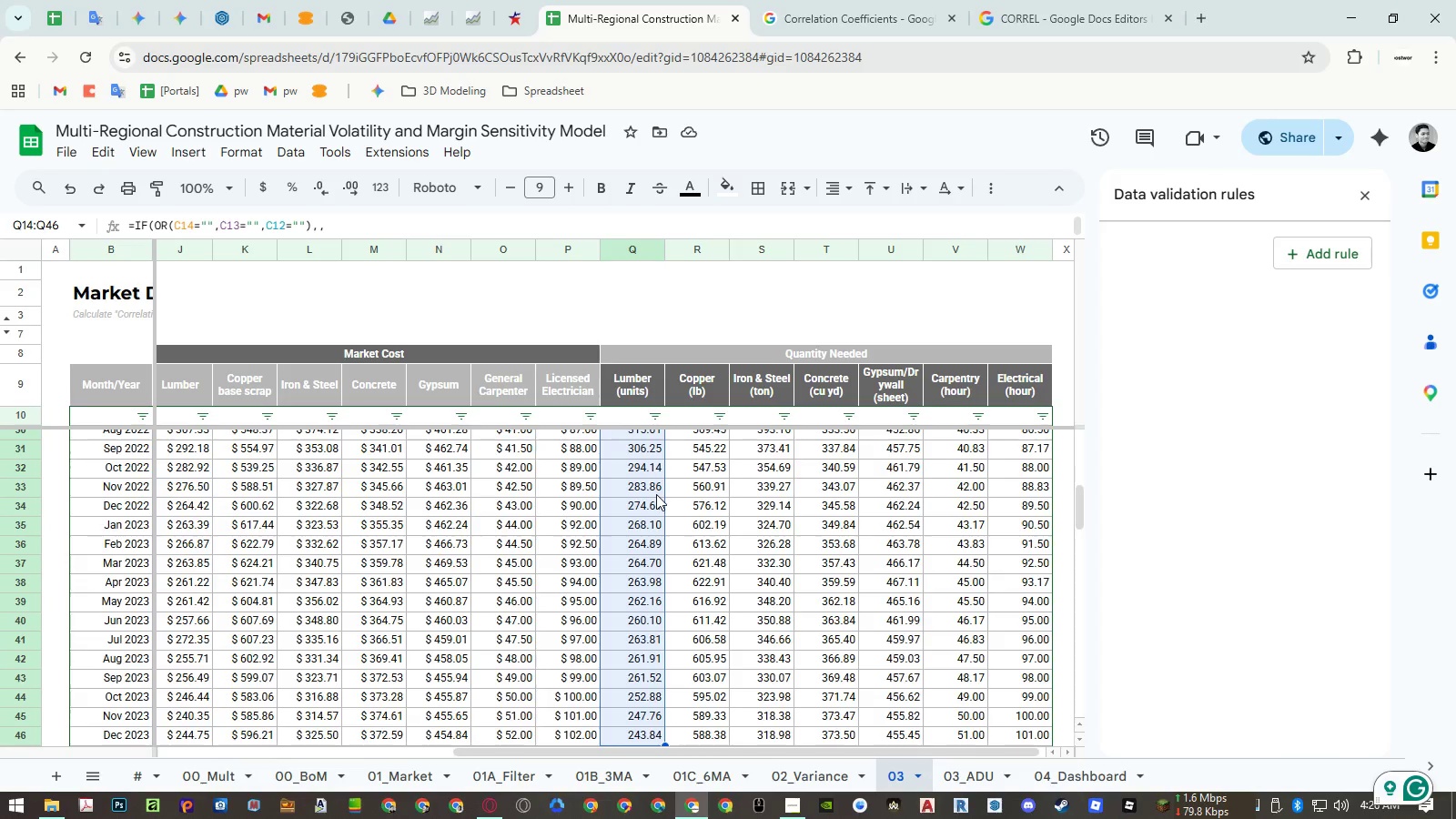 
key(Control+Shift+ArrowDown)
 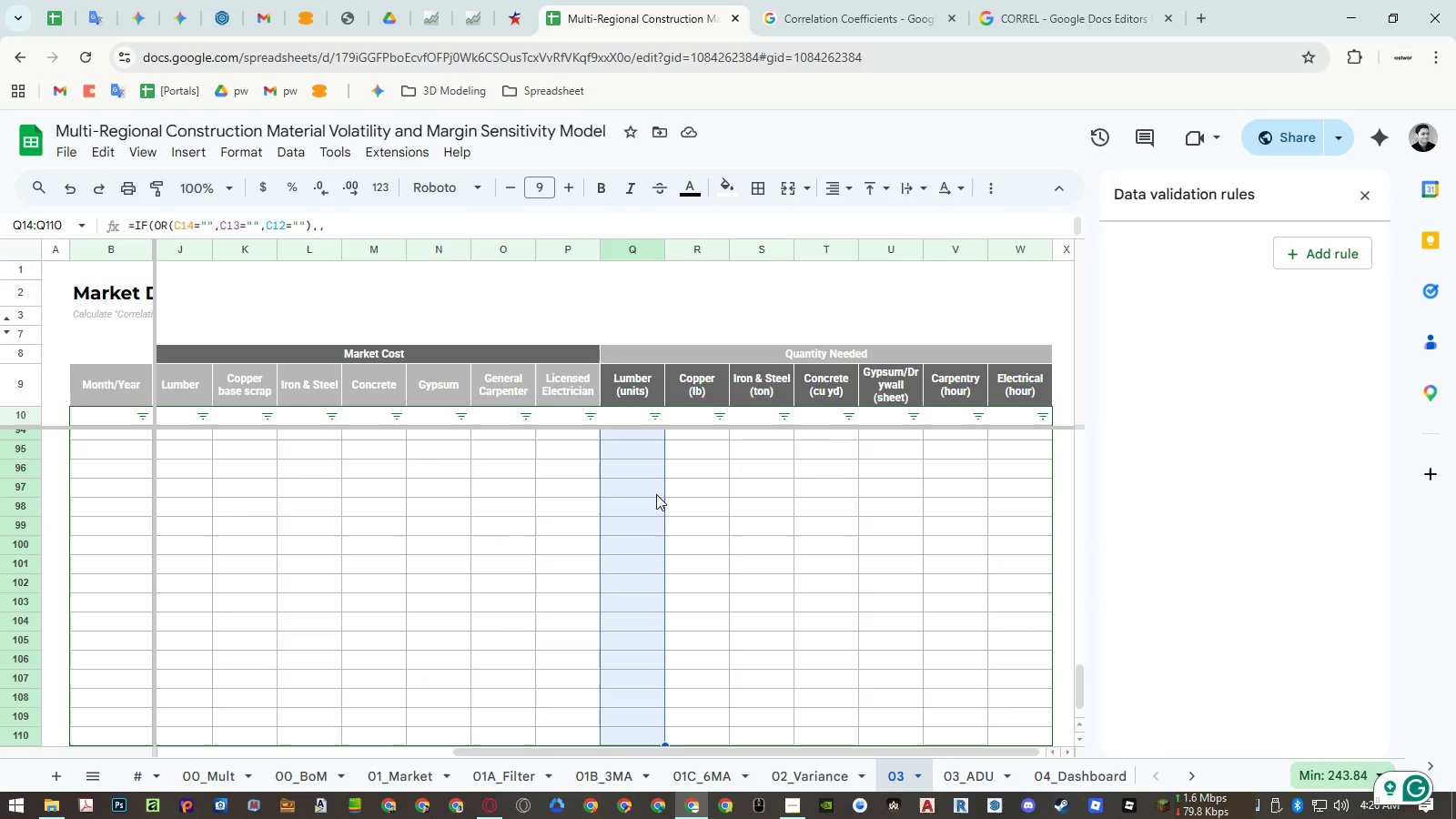 
key(Control+Shift+ArrowRight)
 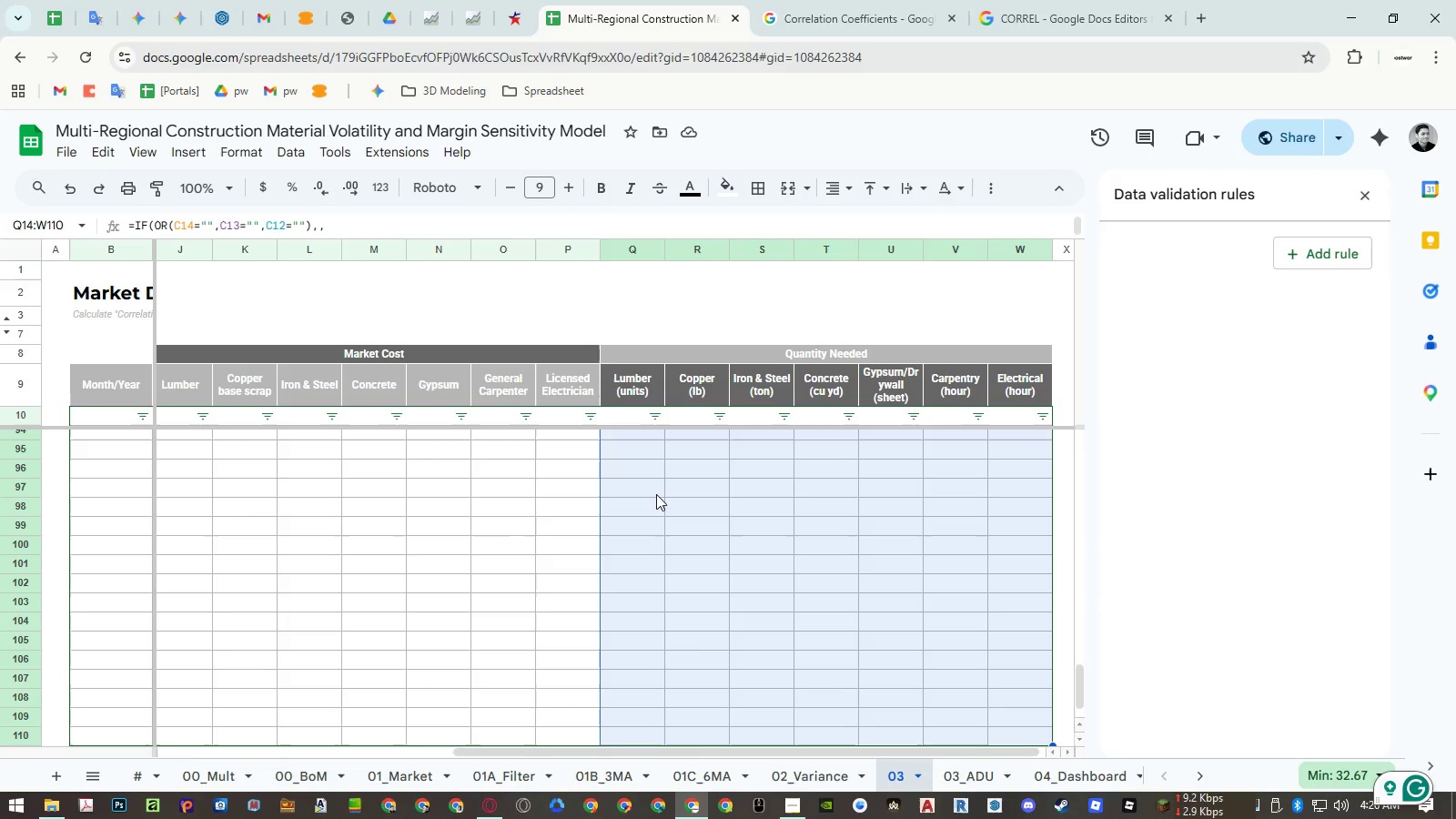 
key(Delete)
 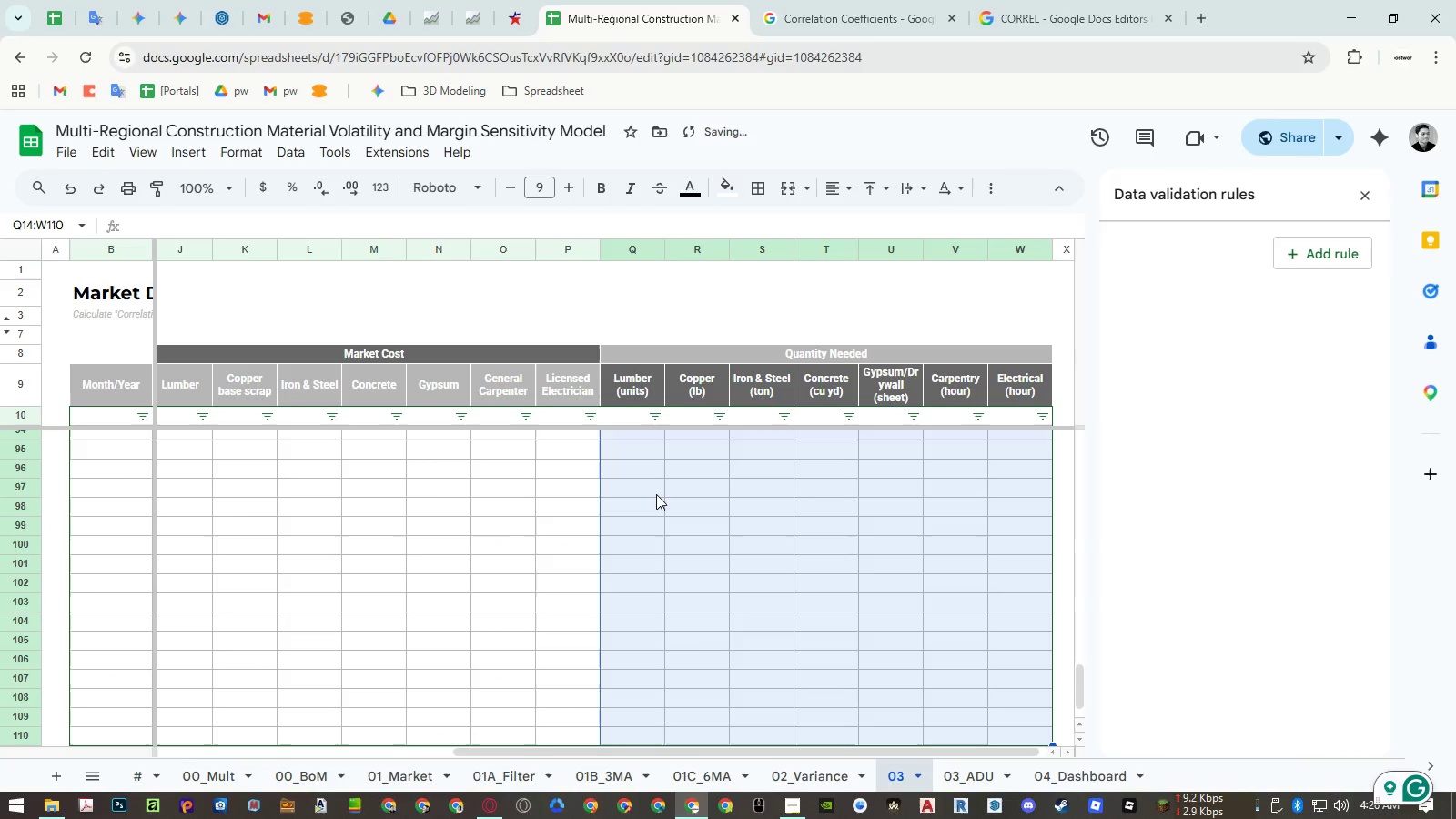 
key(ArrowUp)
 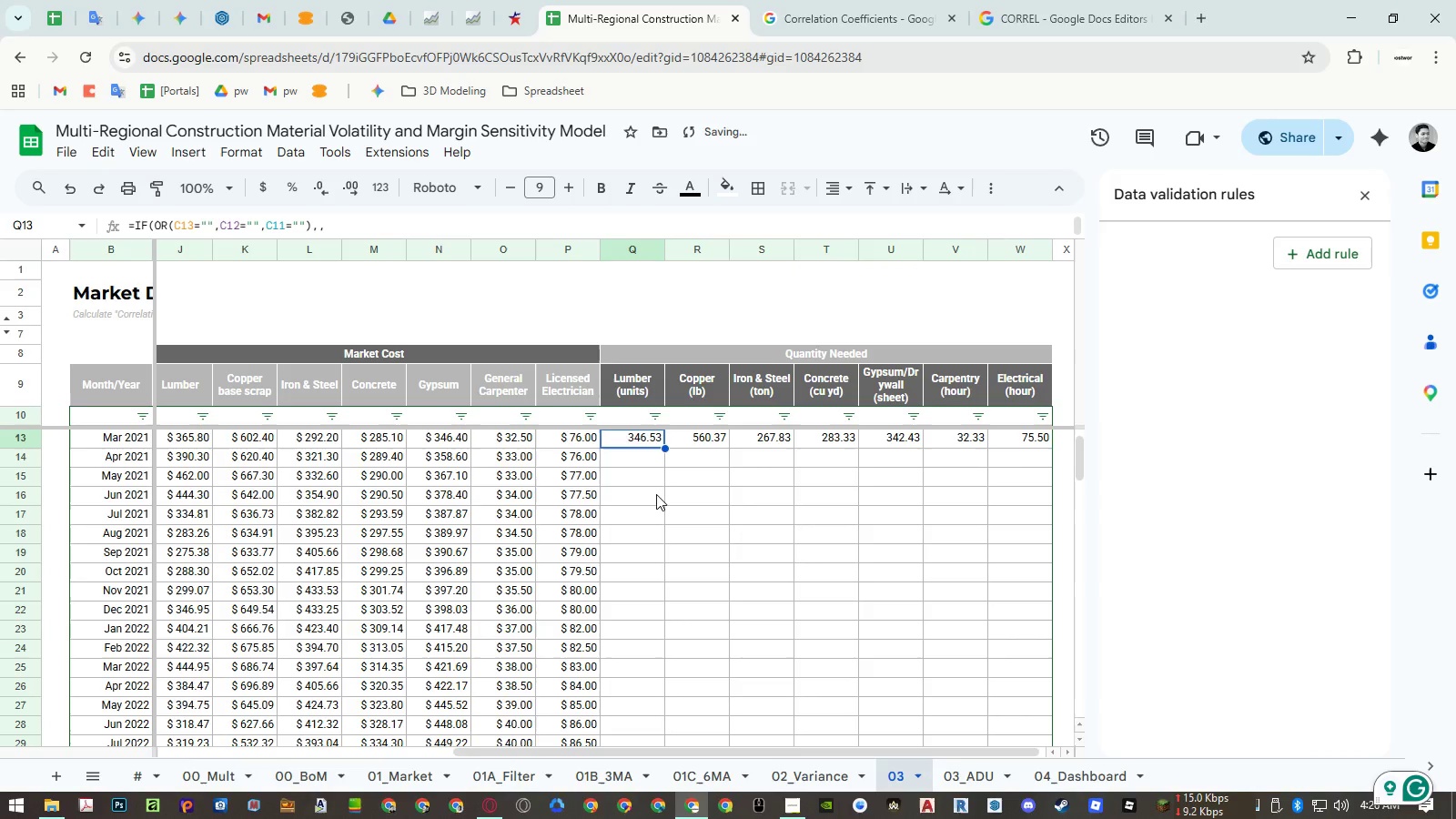 
key(Control+Shift+ArrowRight)
 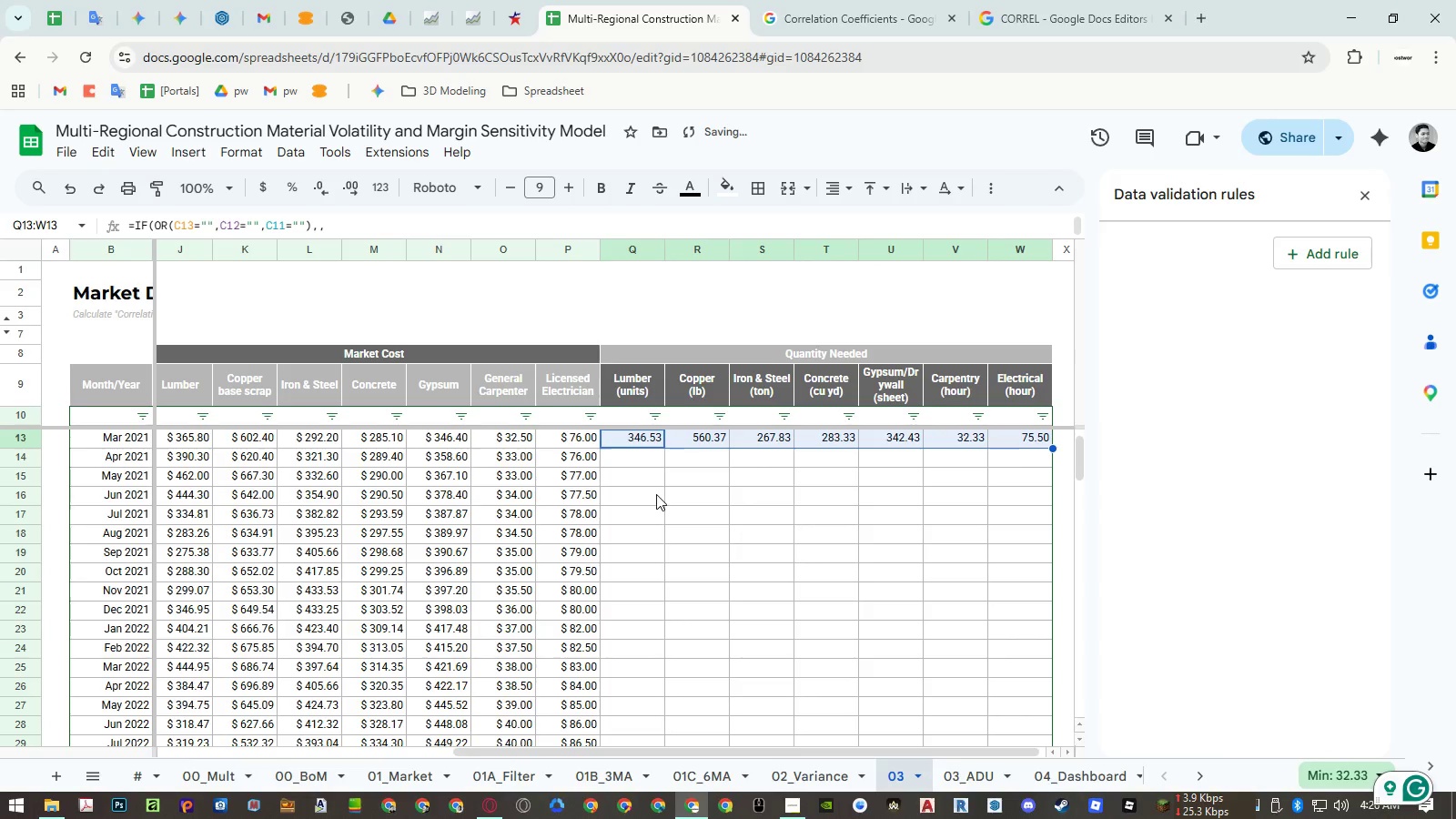 
key(Delete)
 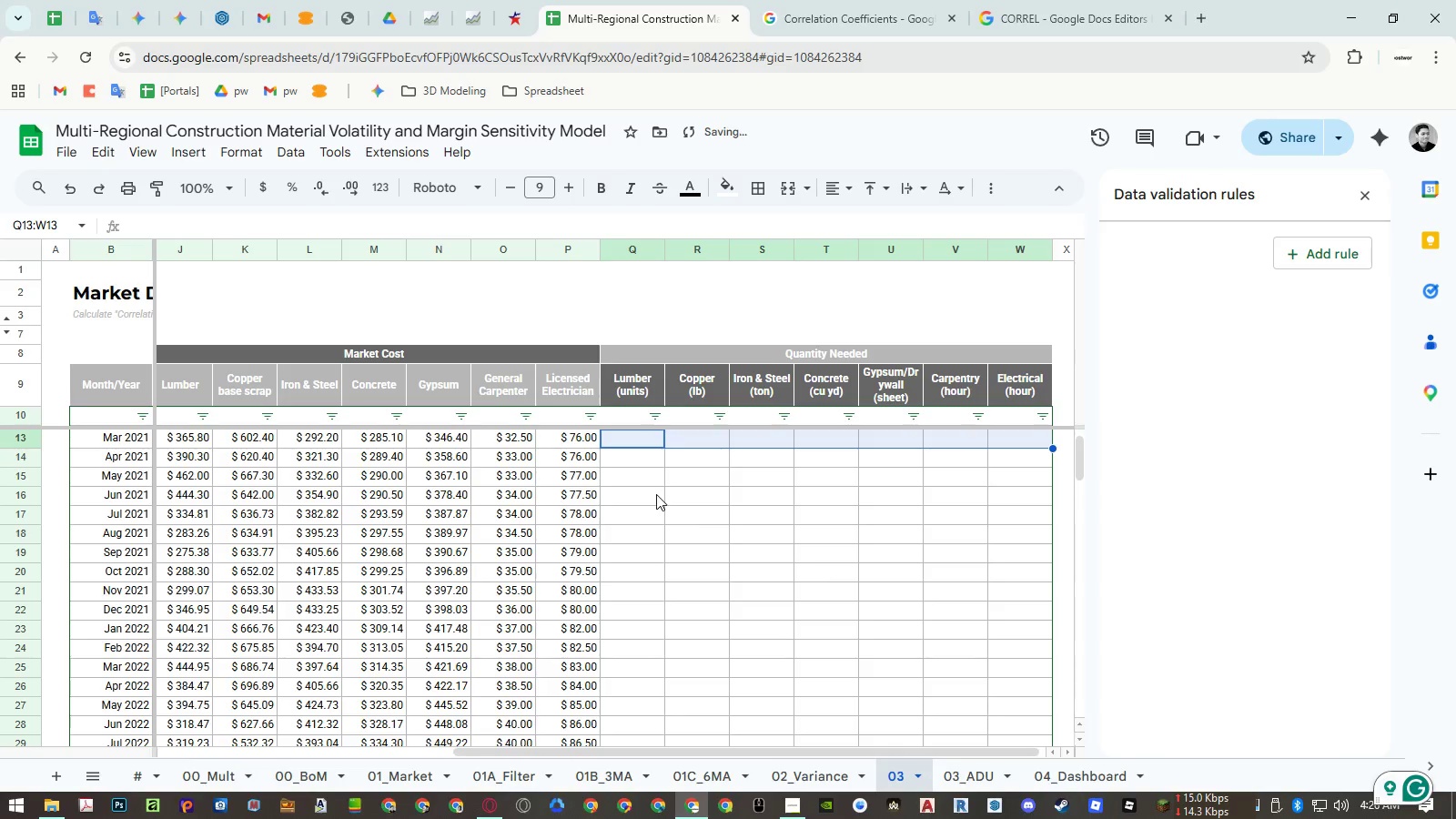 
key(Control+Shift+ArrowUp)
 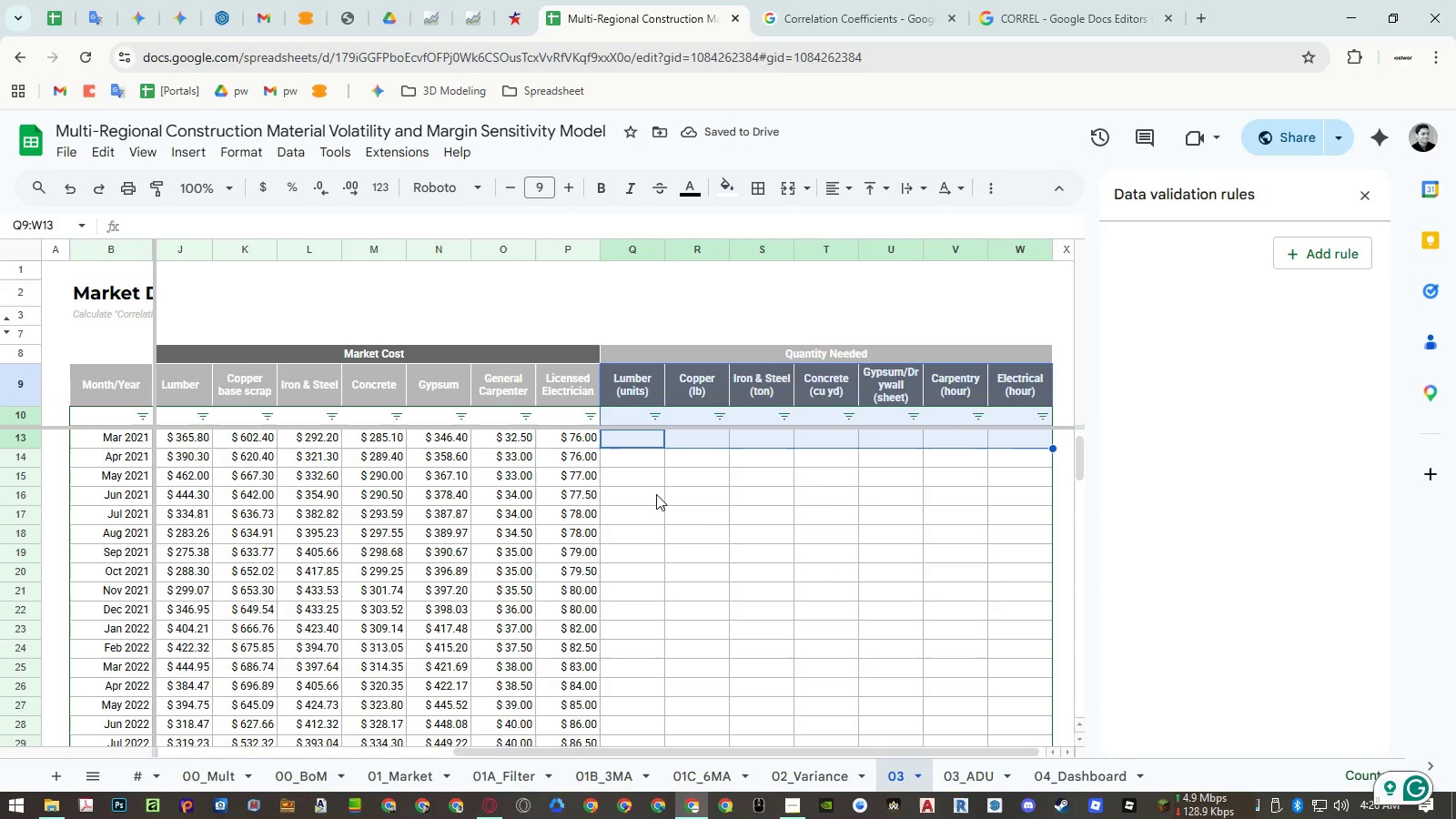 
key(Shift+ArrowDown)
 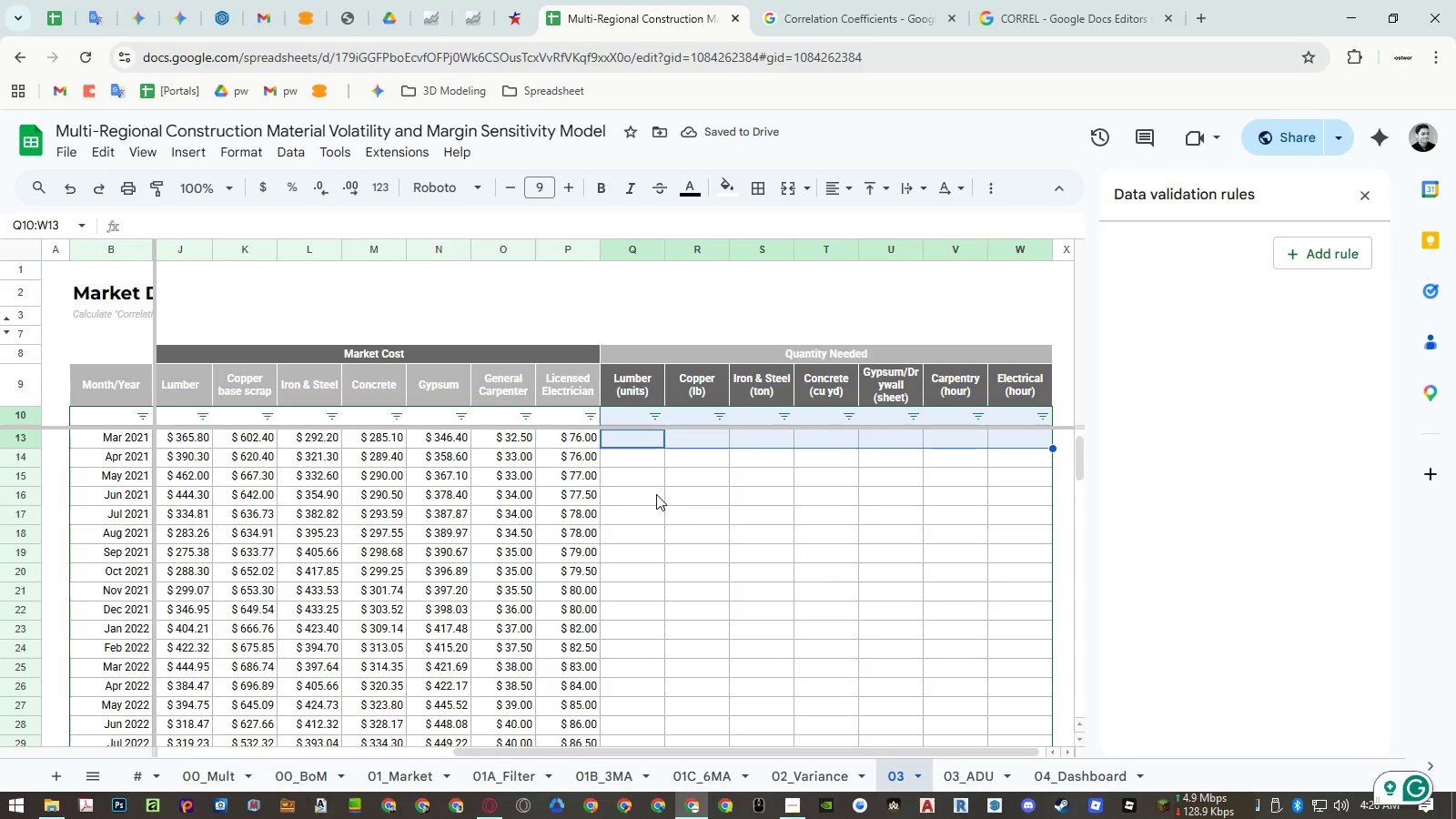 
key(Shift+ArrowDown)
 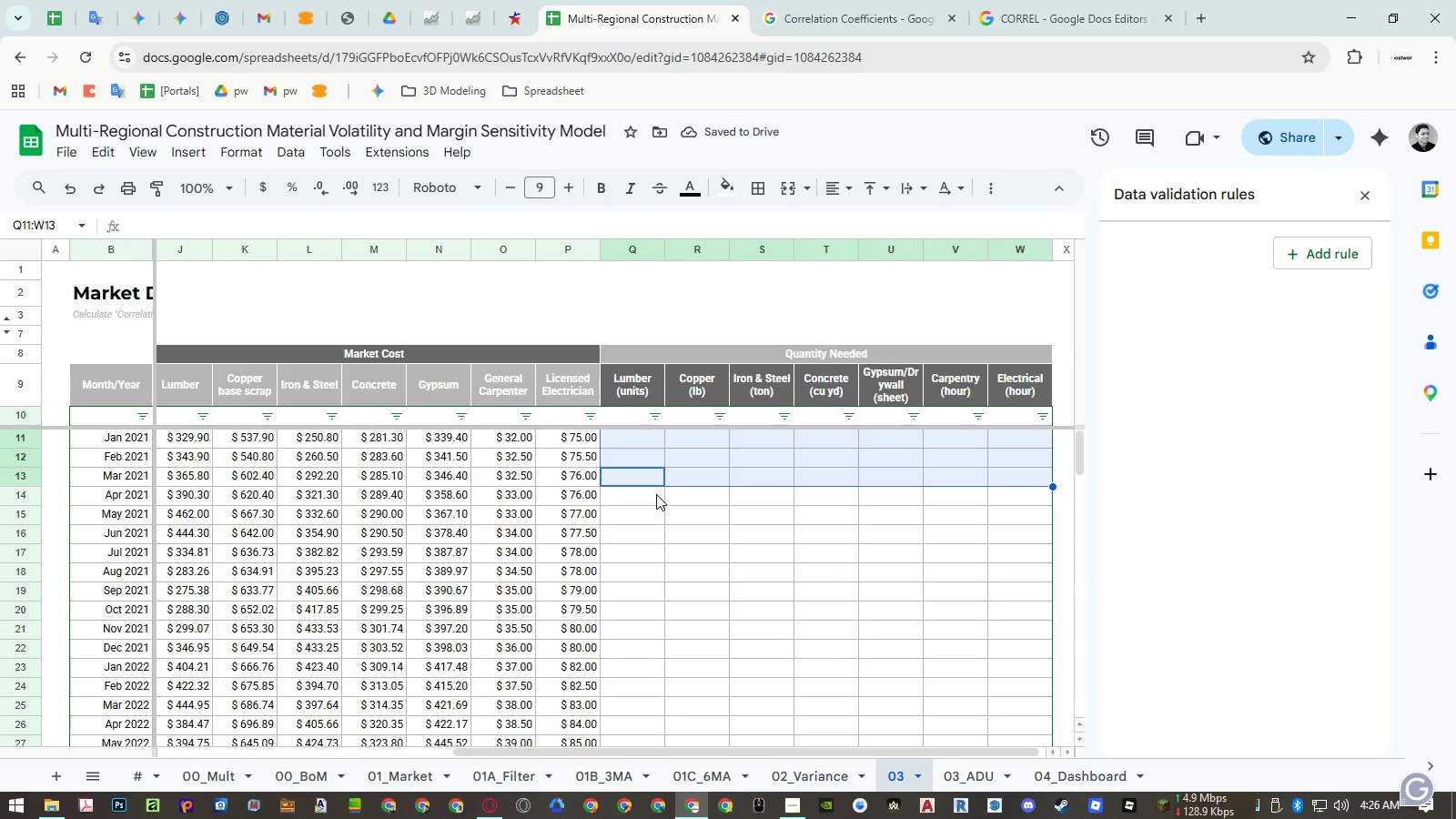 
key(Shift+ArrowUp)
 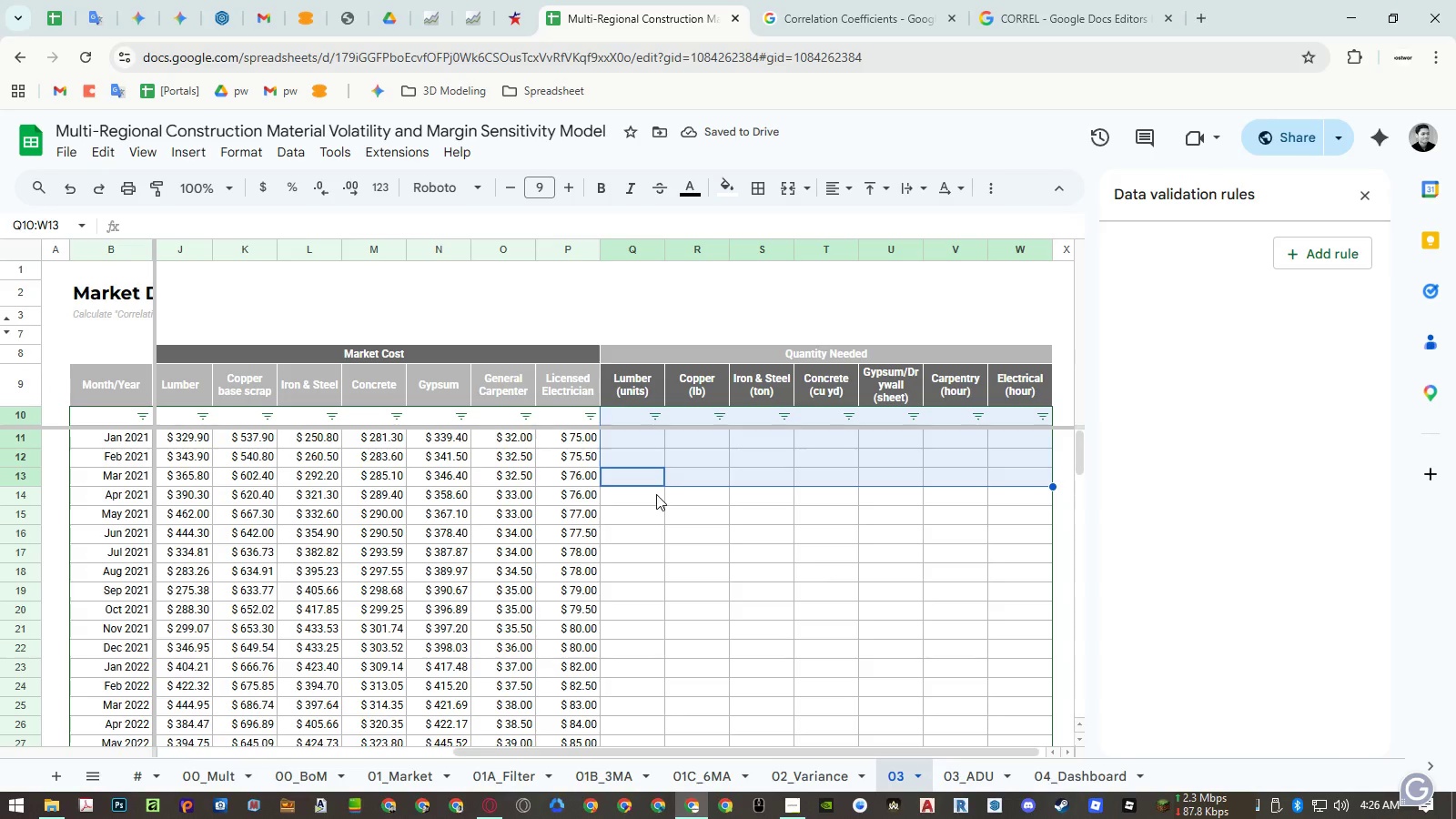 
key(Delete)
 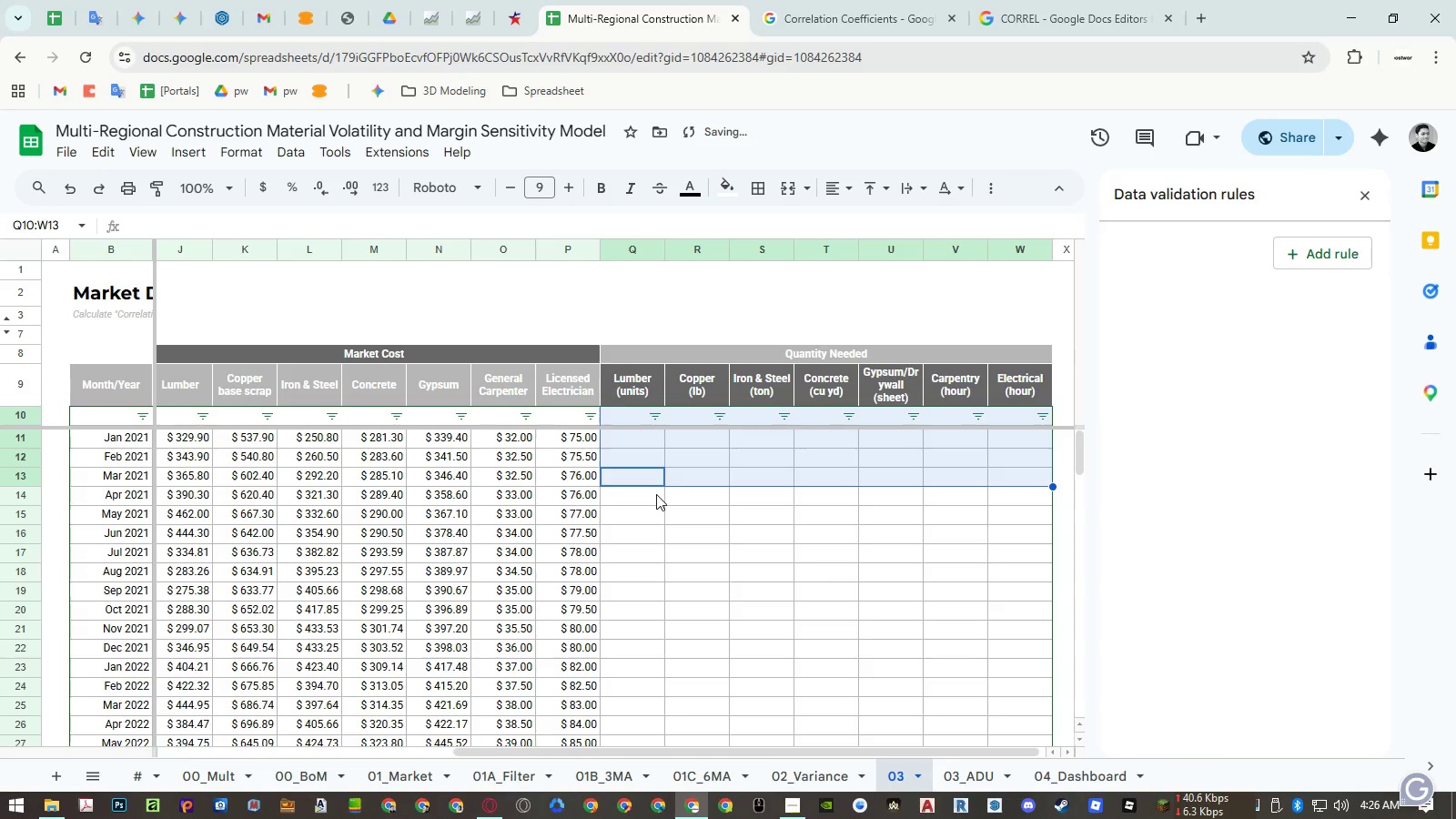 
key(Control+ArrowUp)
 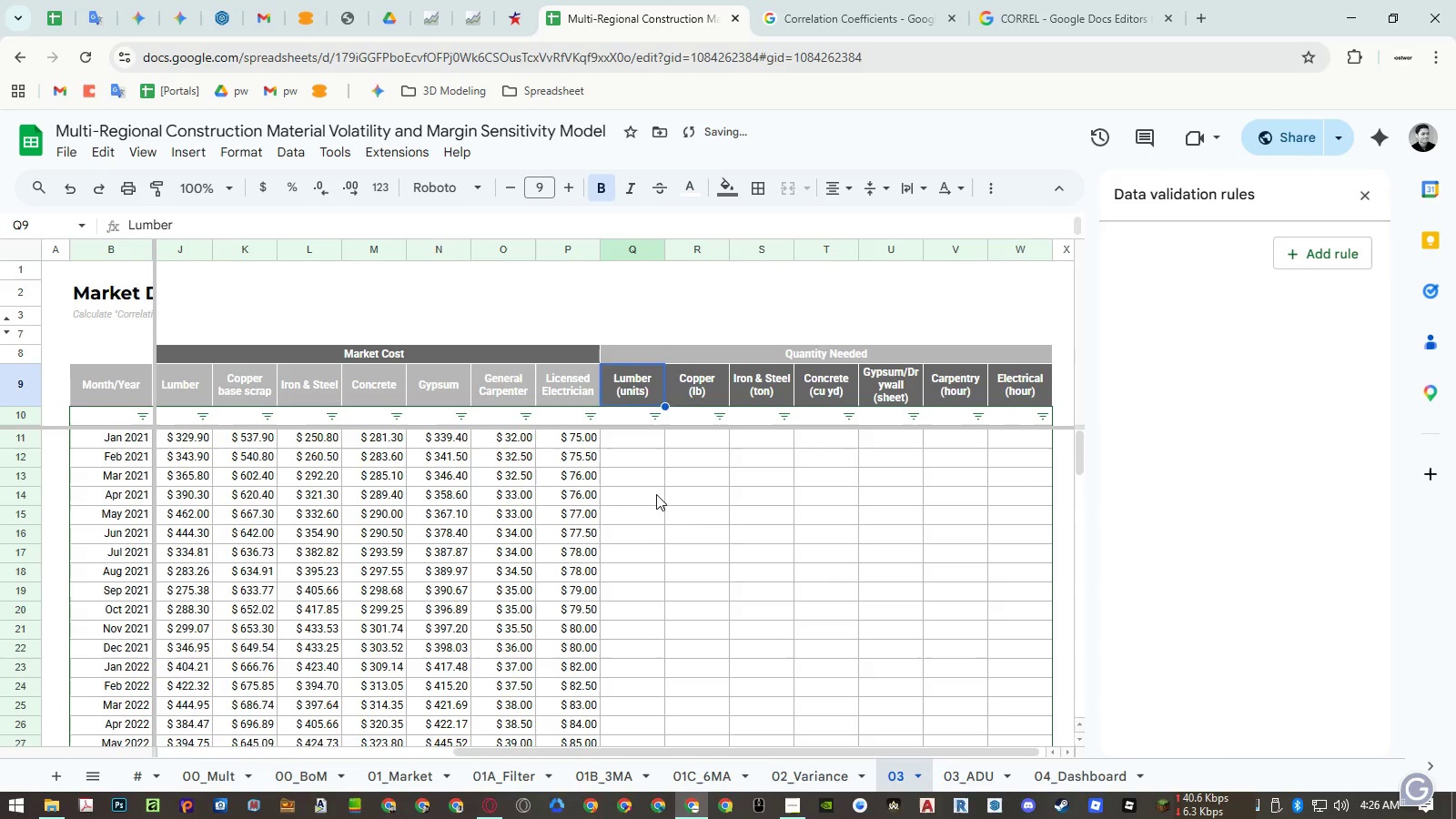 
key(ArrowDown)
 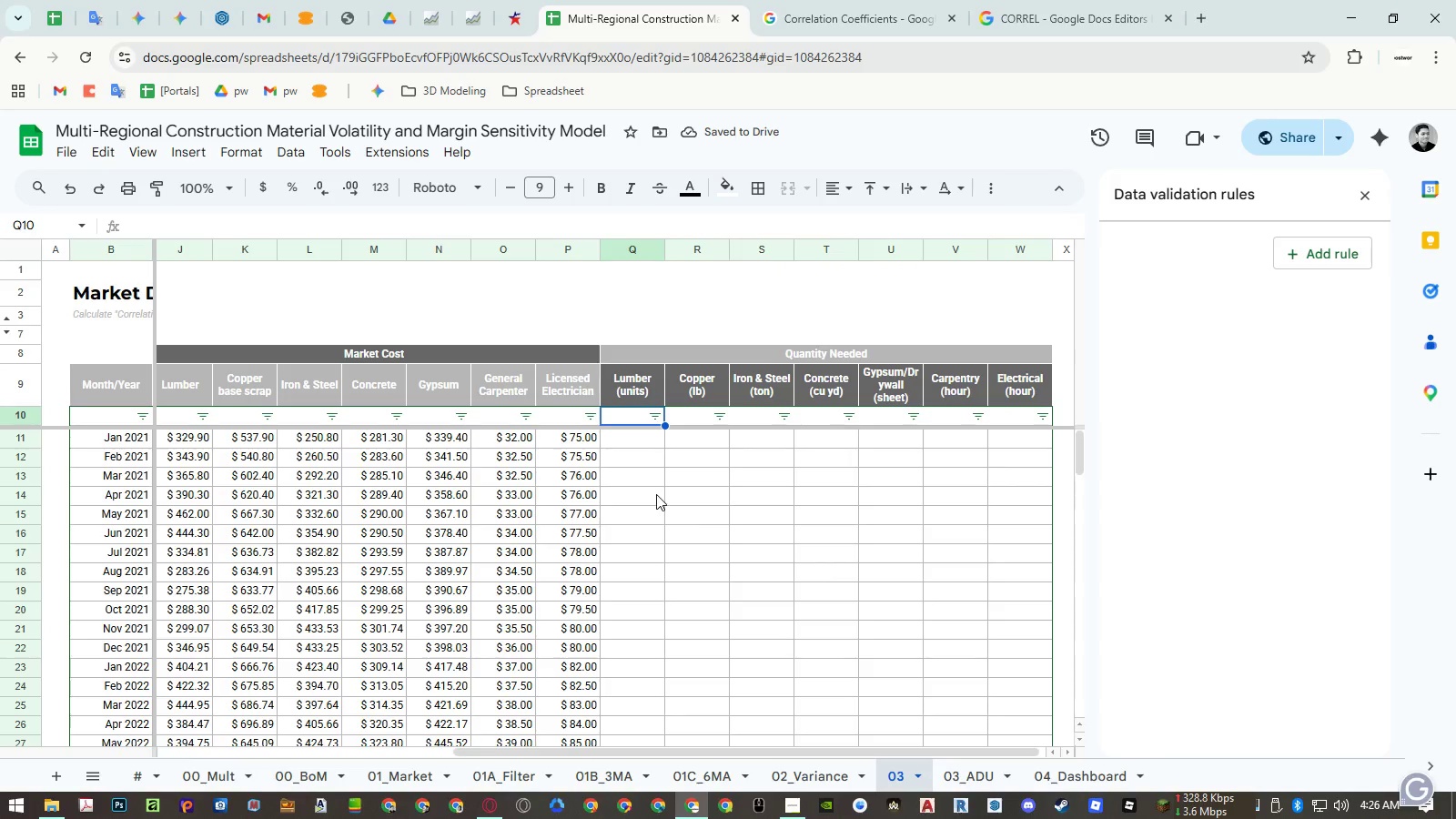 
type(=arr)
 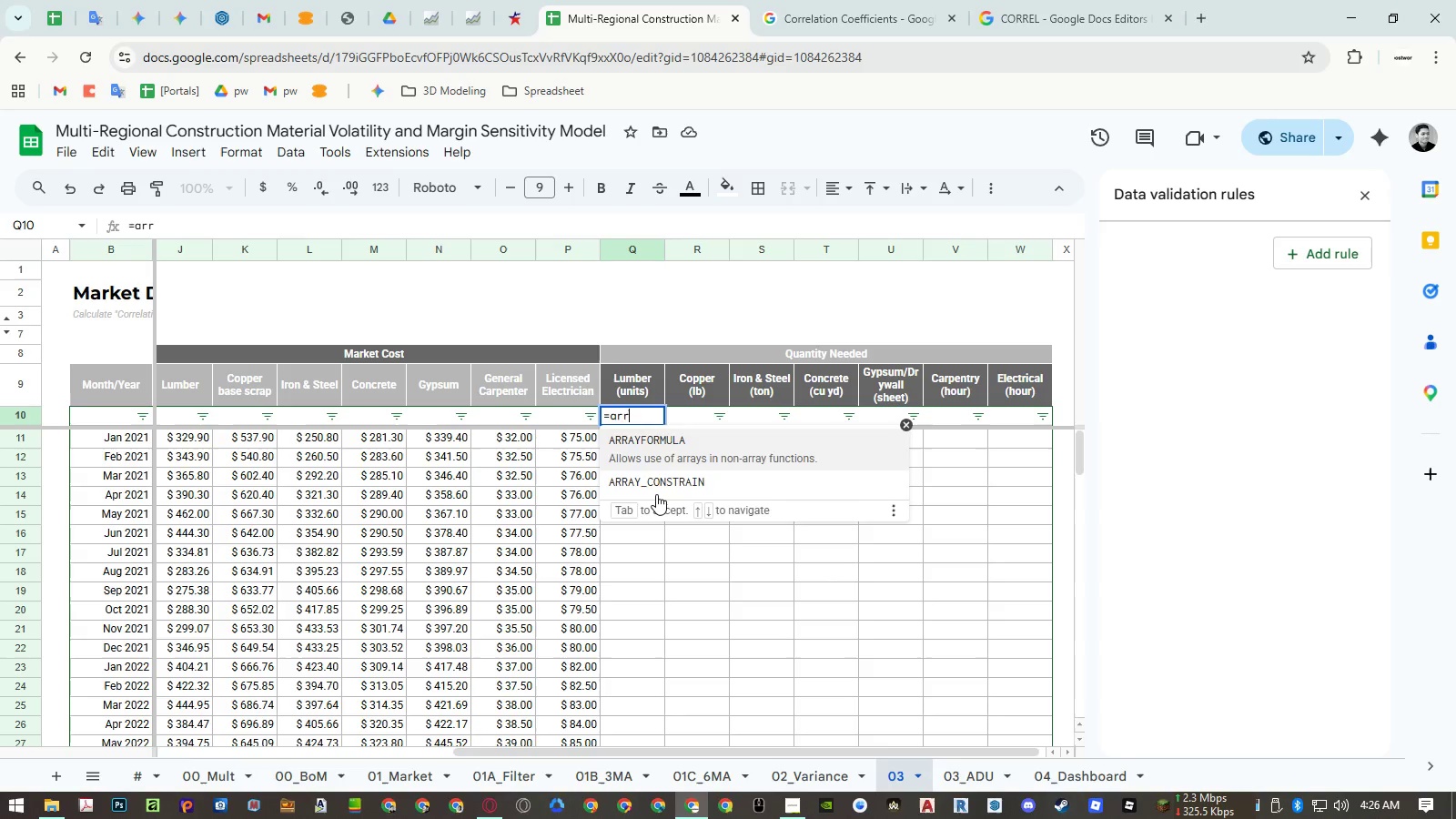 
key(Enter)
 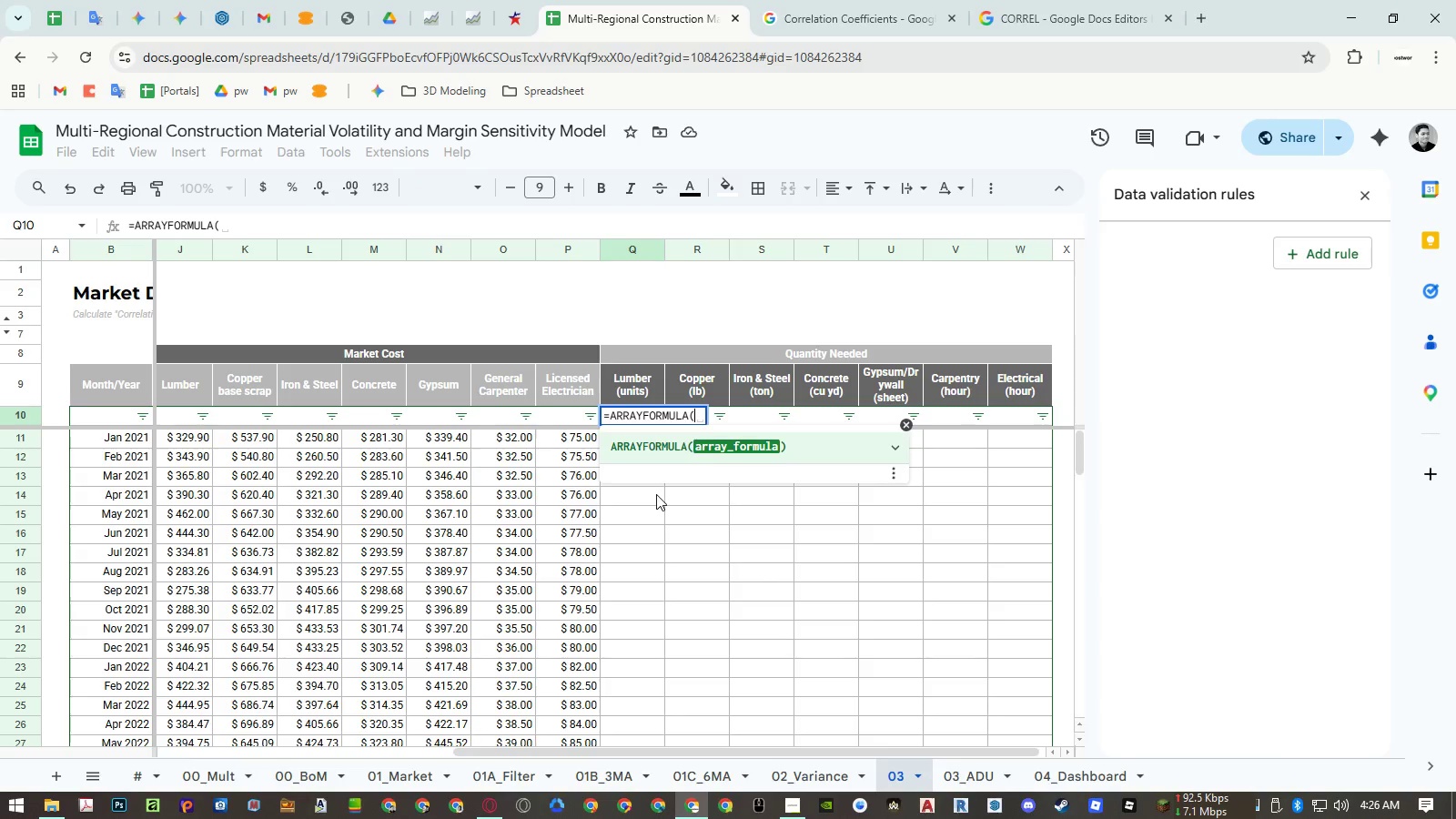 
hold_key(key=ShiftLeft, duration=1.5)
scroll: coordinate [652, 532], scroll_direction: up, amount: 13.0
 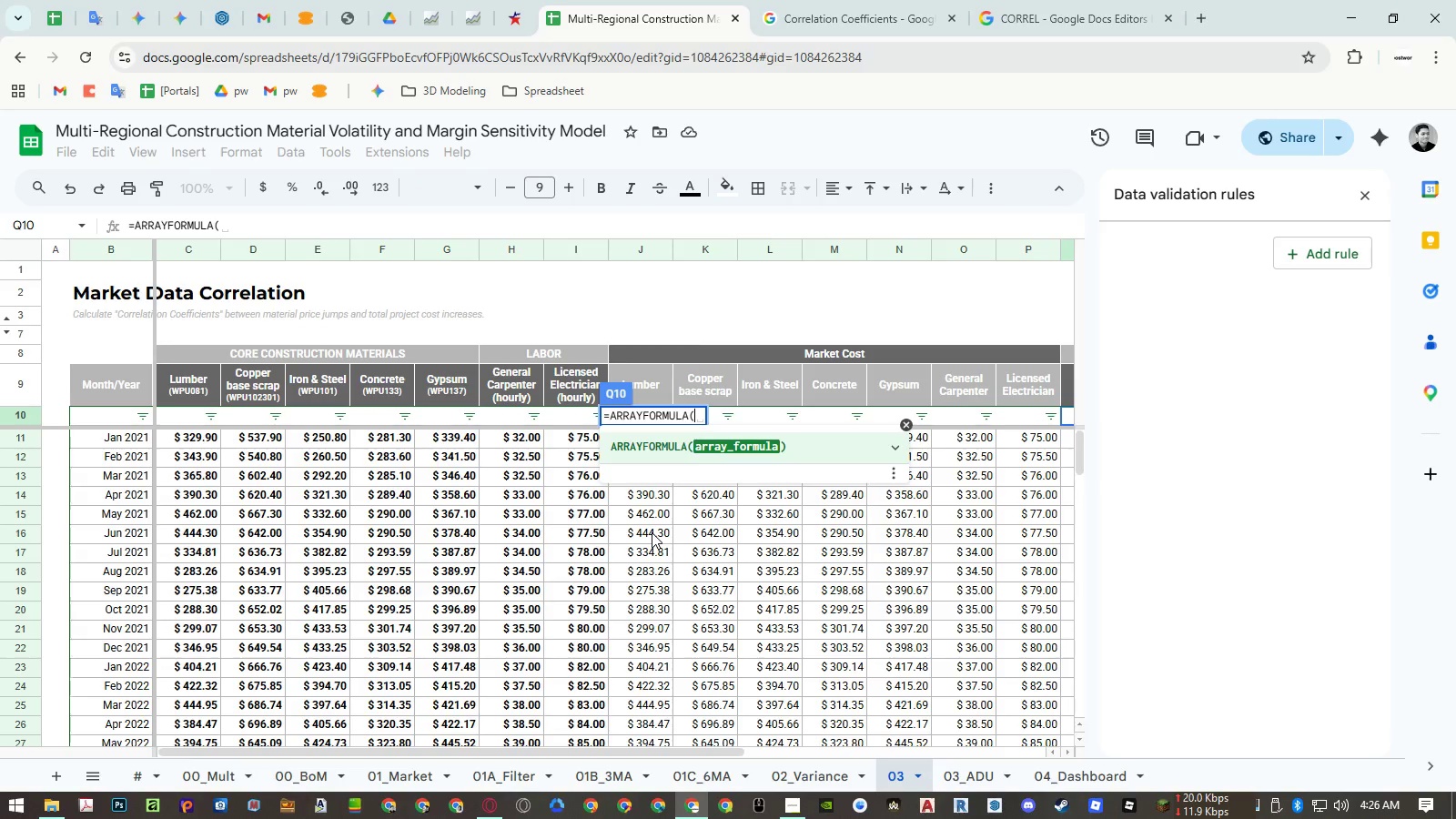 
hold_key(key=ShiftLeft, duration=1.53)
 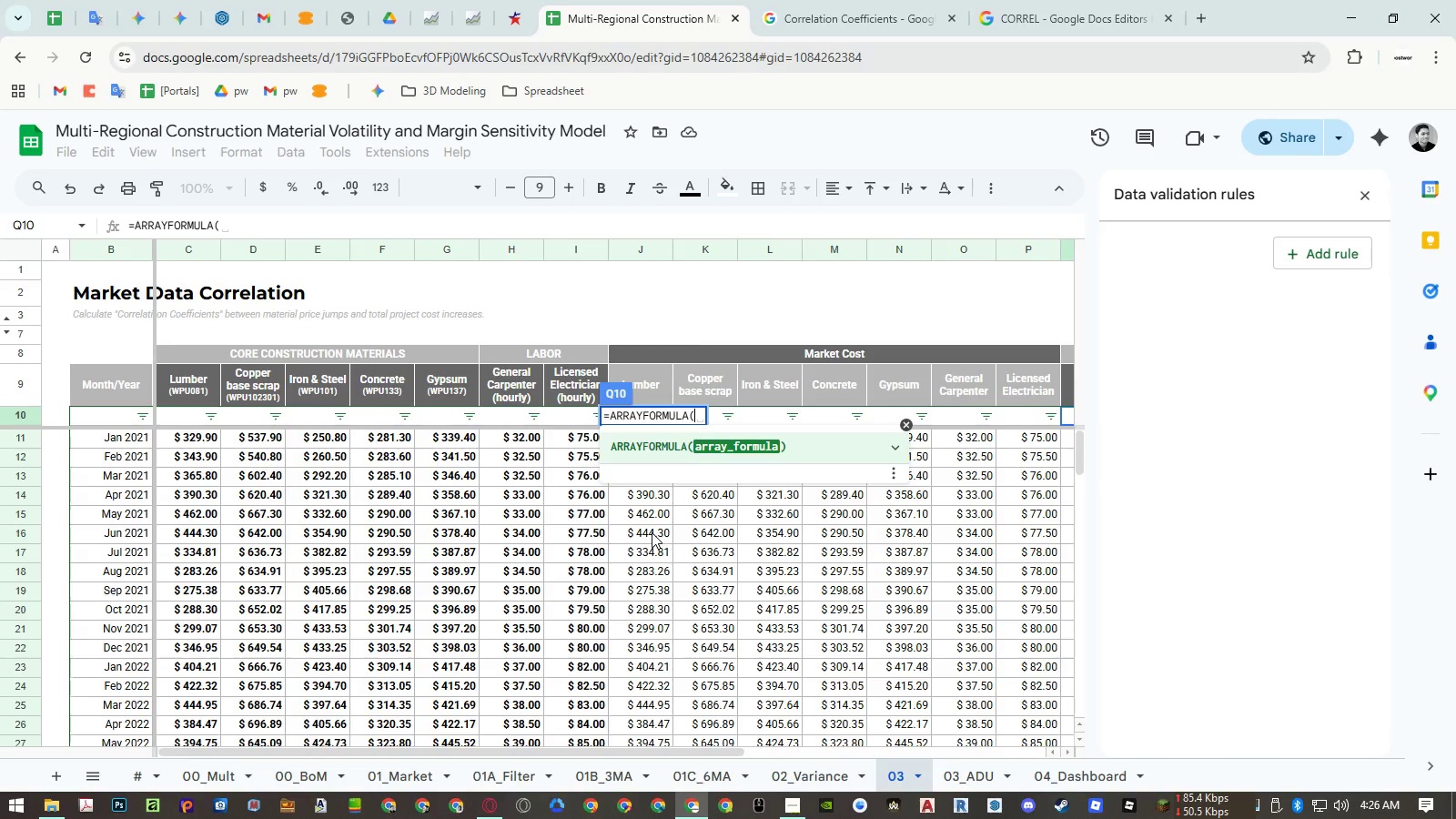 
hold_key(key=ShiftLeft, duration=1.52)
 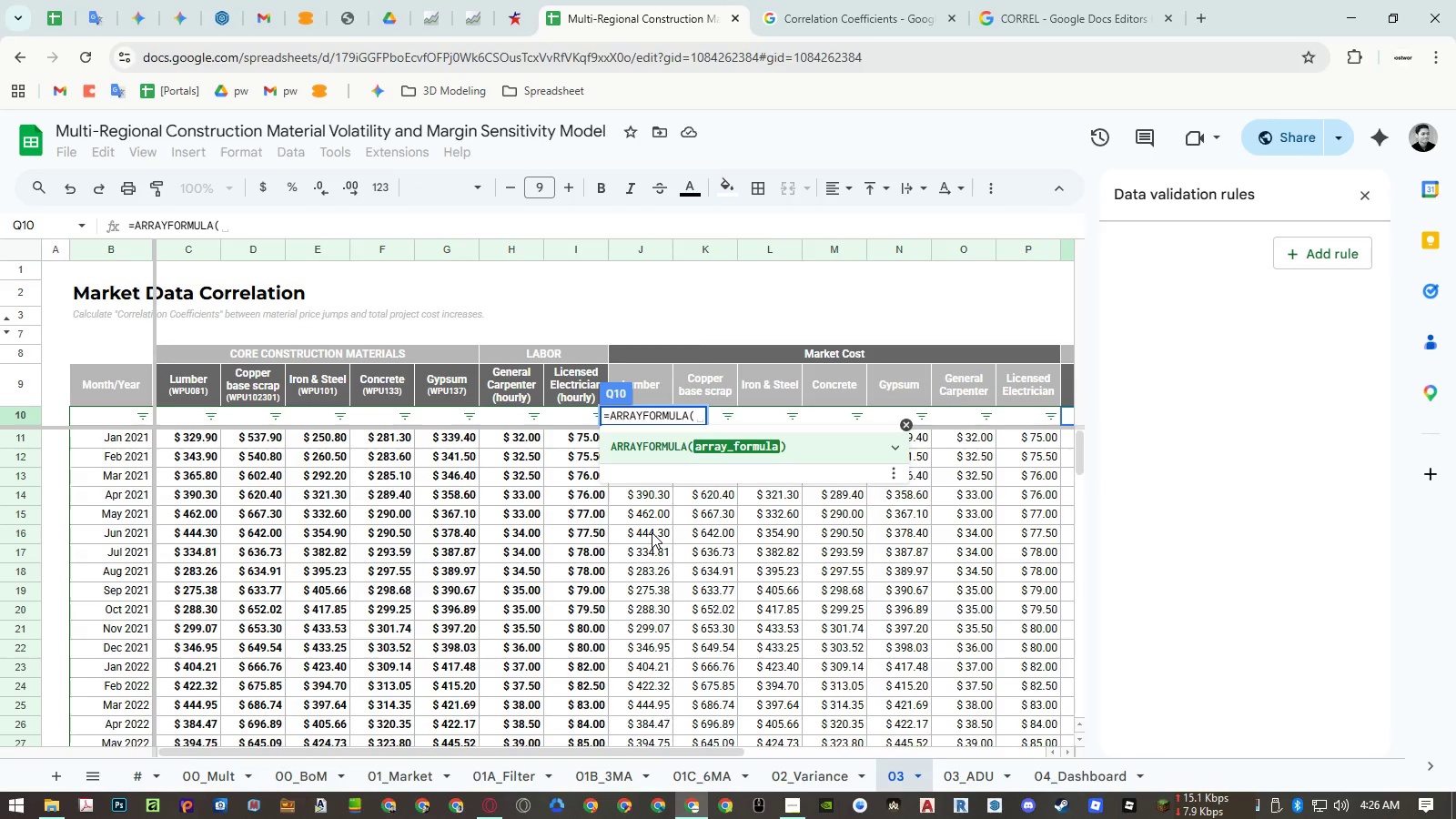 
hold_key(key=ShiftLeft, duration=1.51)
 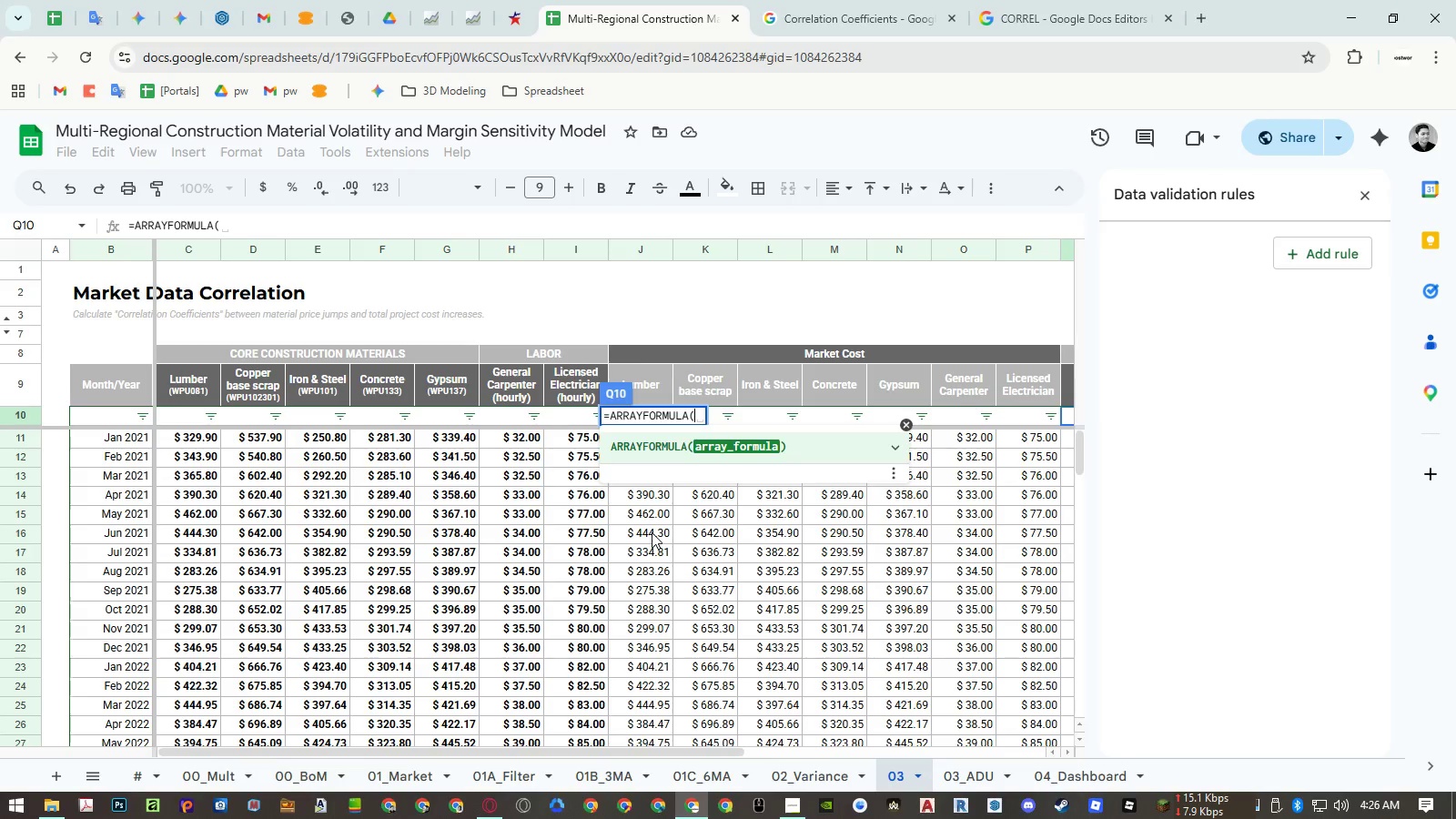 
hold_key(key=ShiftLeft, duration=1.52)
 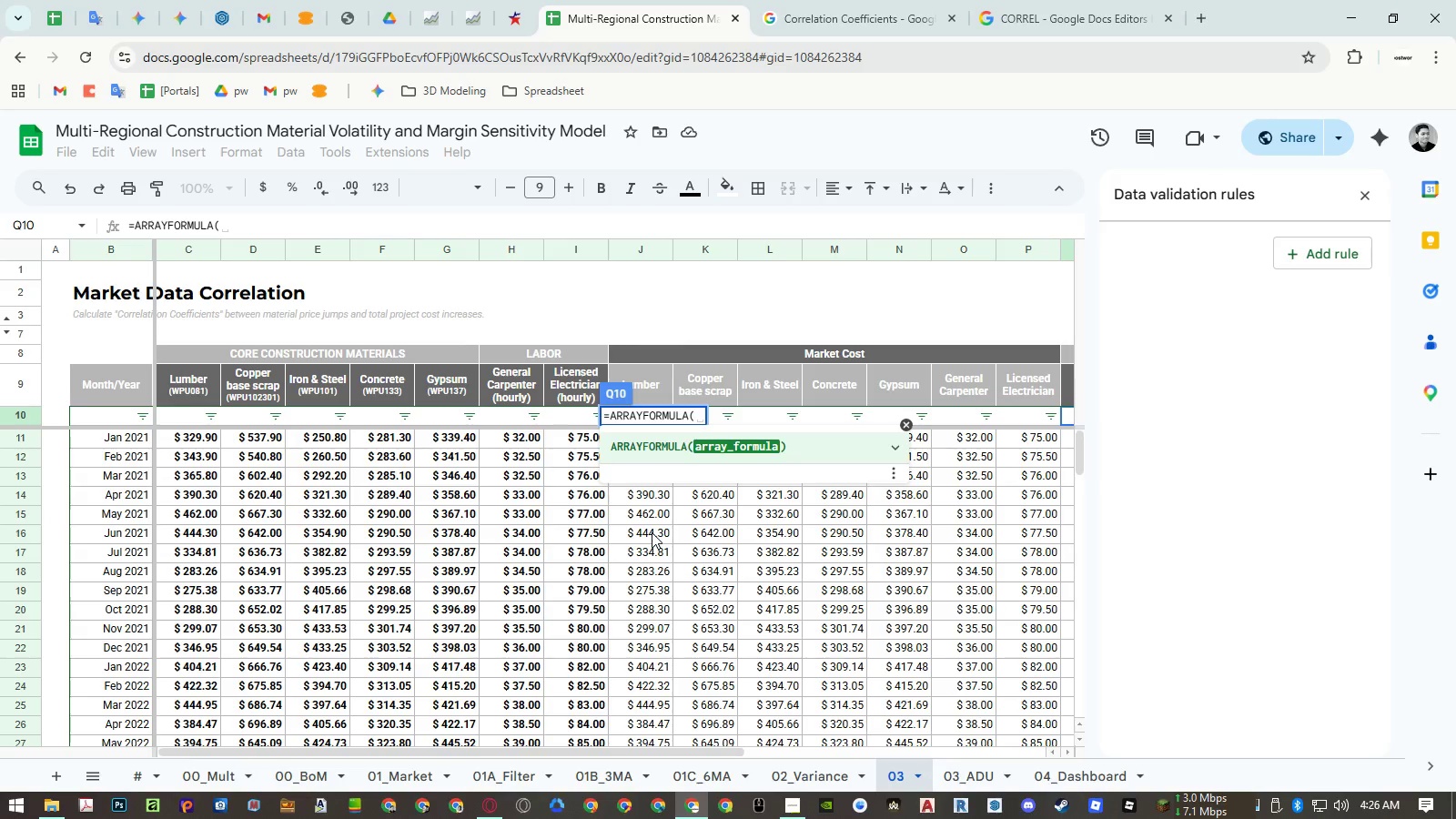 
hold_key(key=ShiftLeft, duration=1.51)
 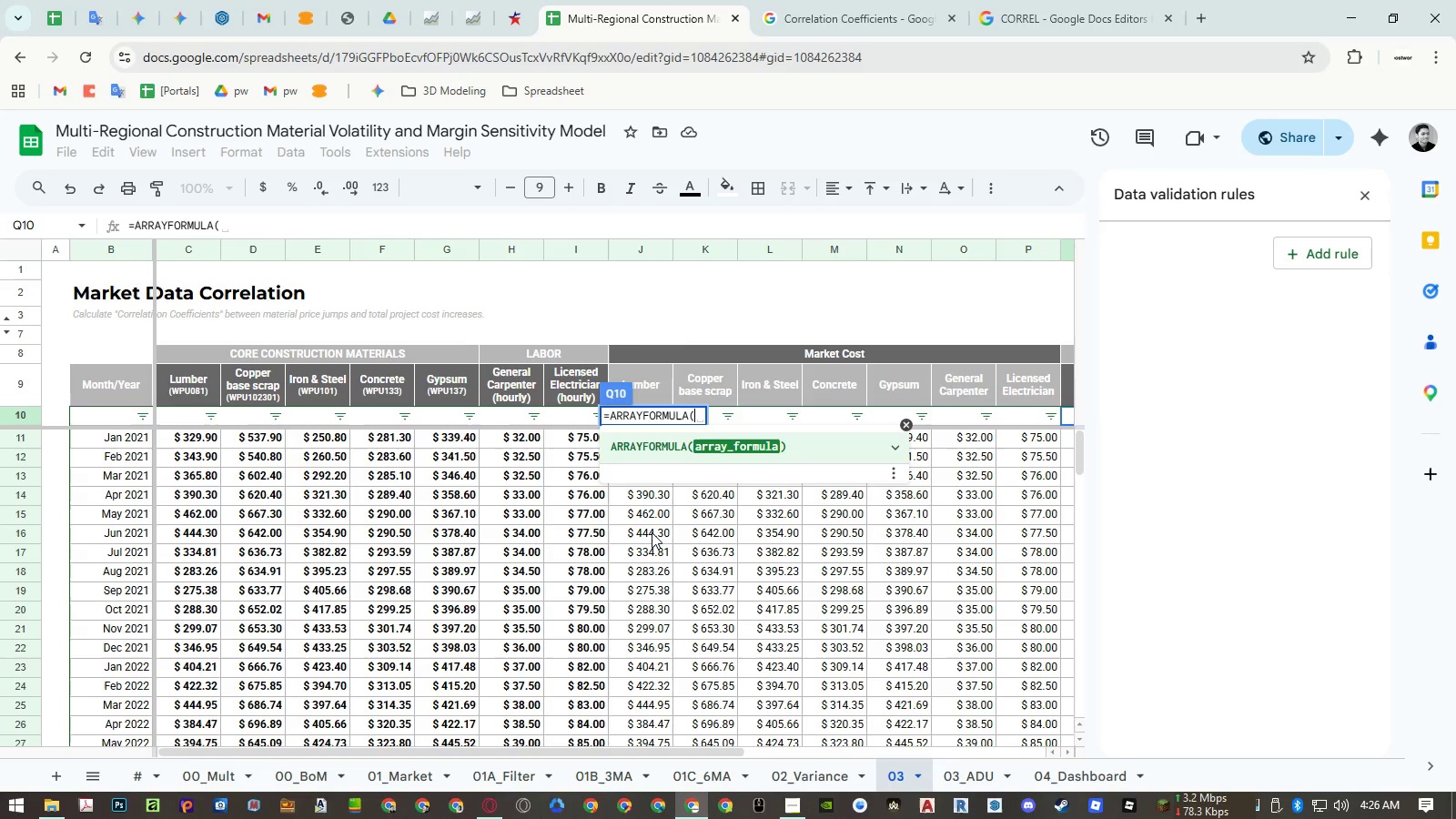 
hold_key(key=ShiftLeft, duration=1.52)
 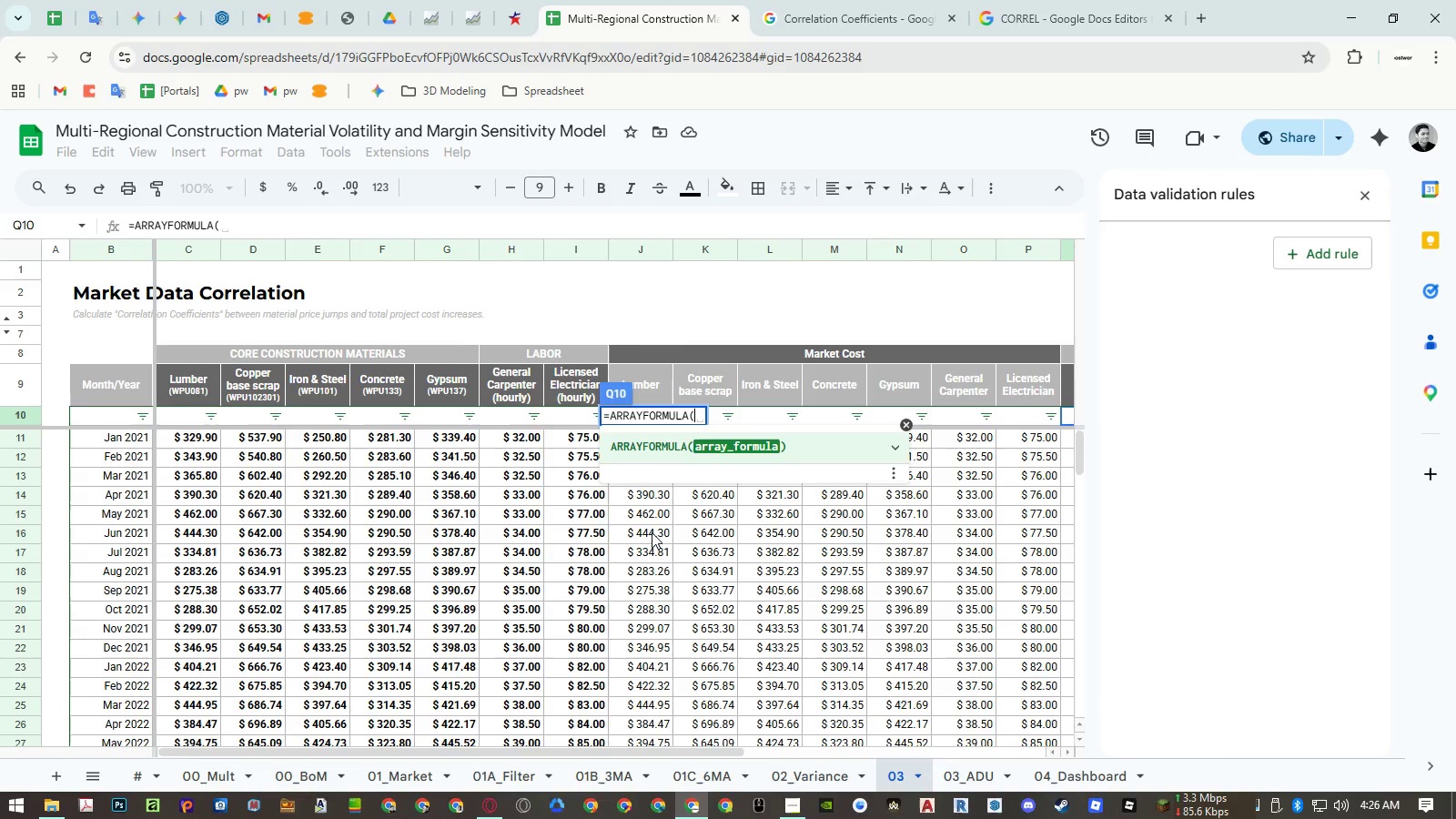 
key(Shift+ShiftLeft)
 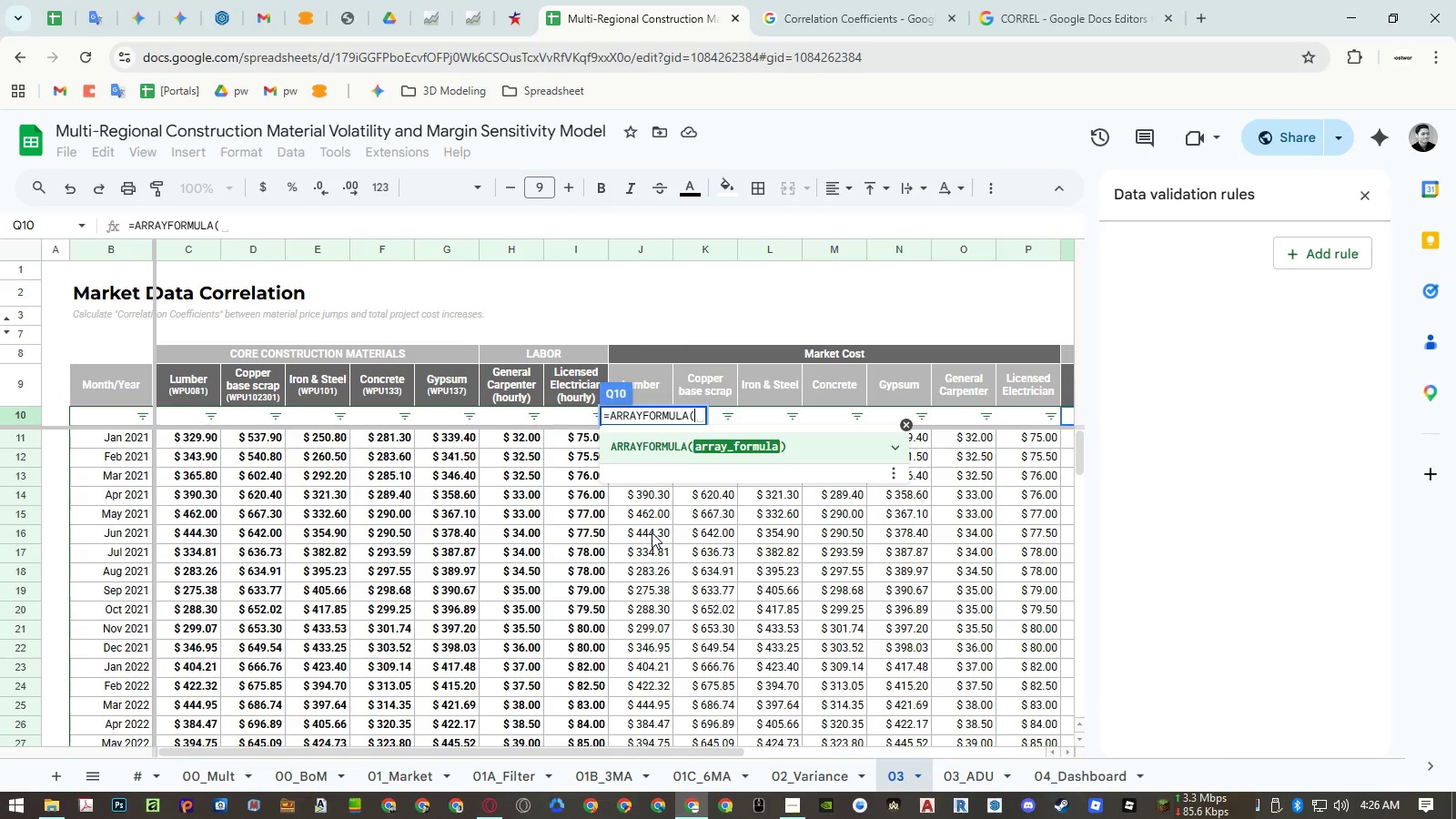 
key(Shift+ShiftLeft)
 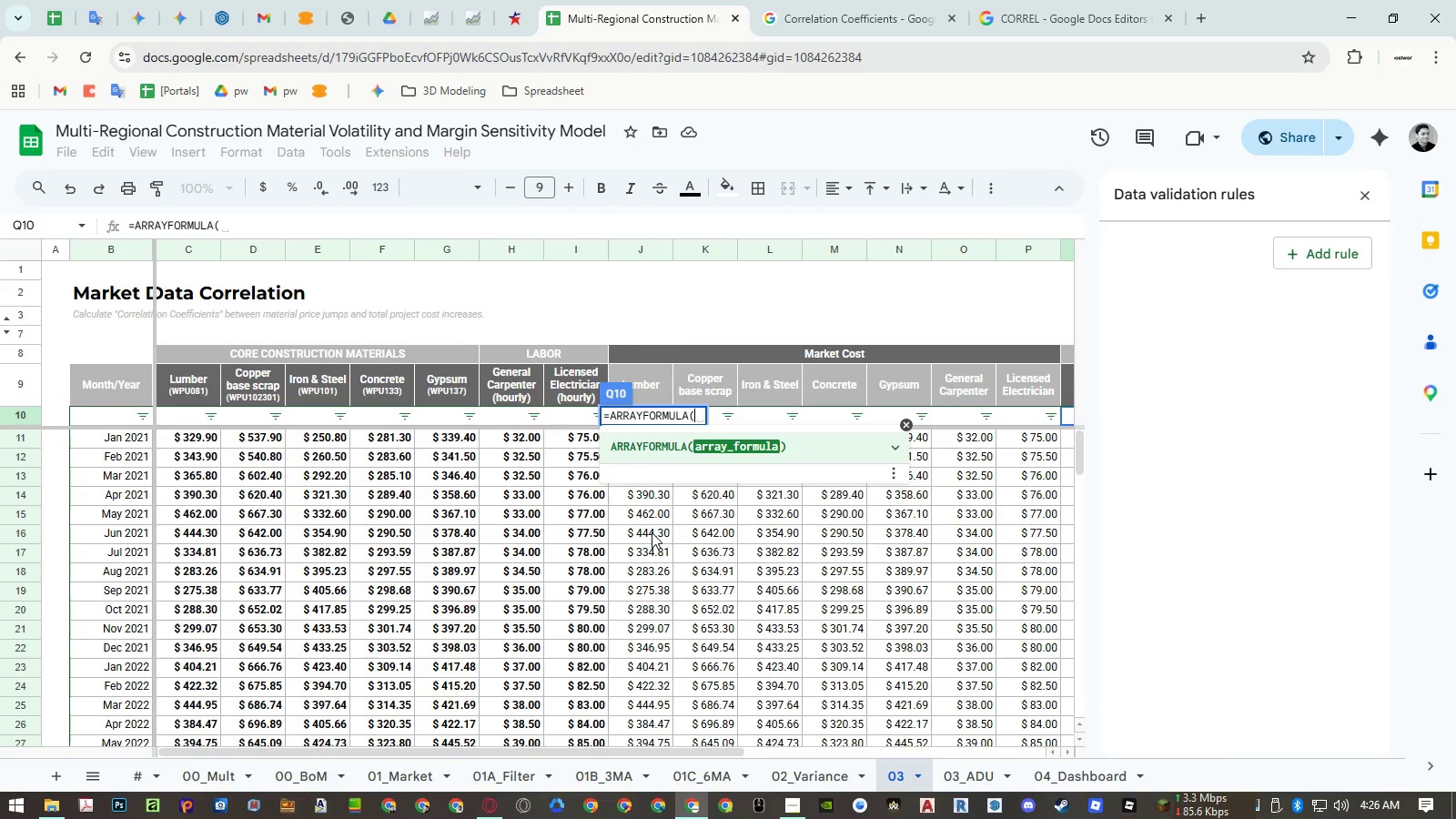 
key(Shift+ShiftLeft)
 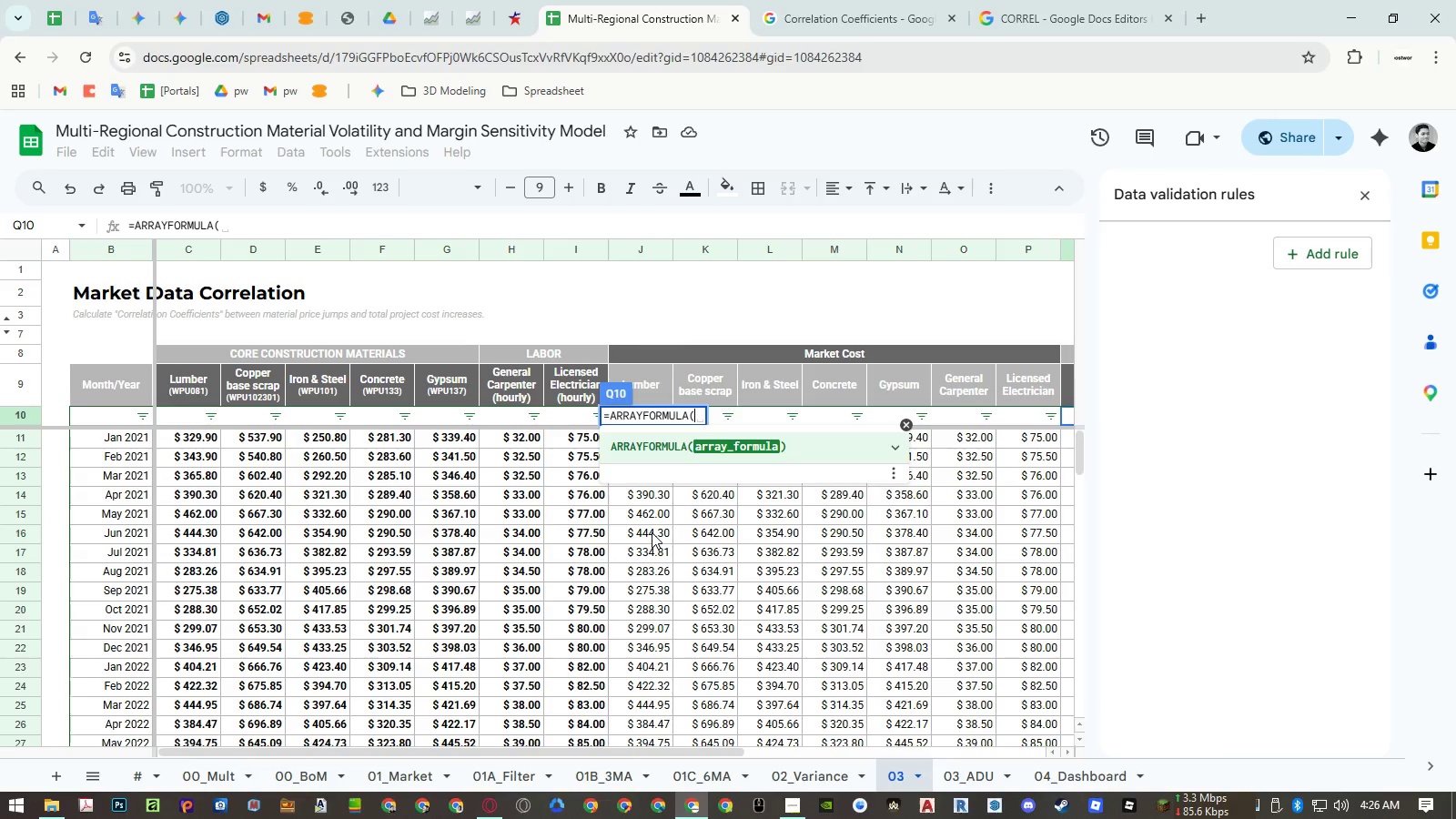 
key(Shift+ShiftLeft)
 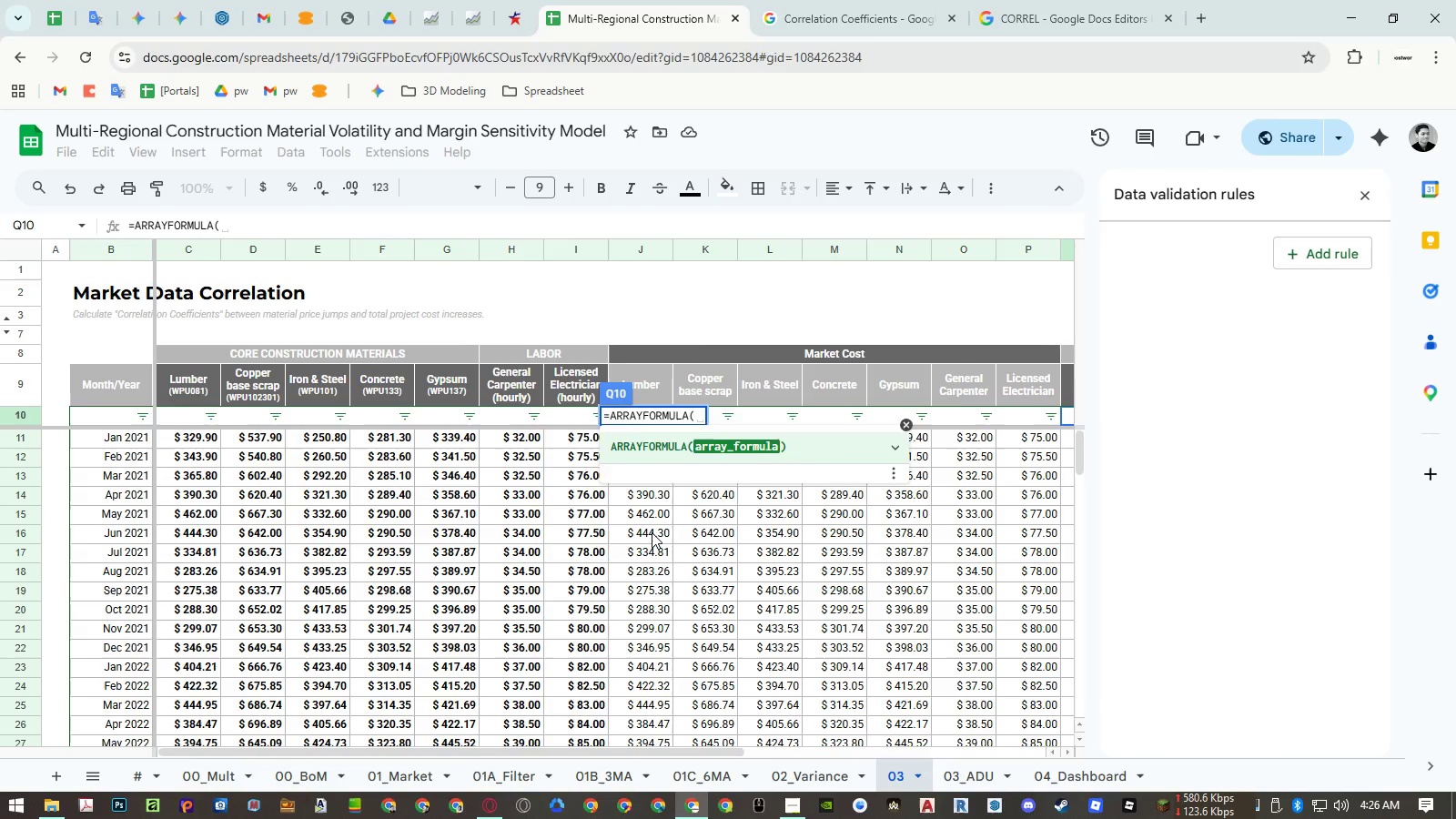 
key(Escape)
 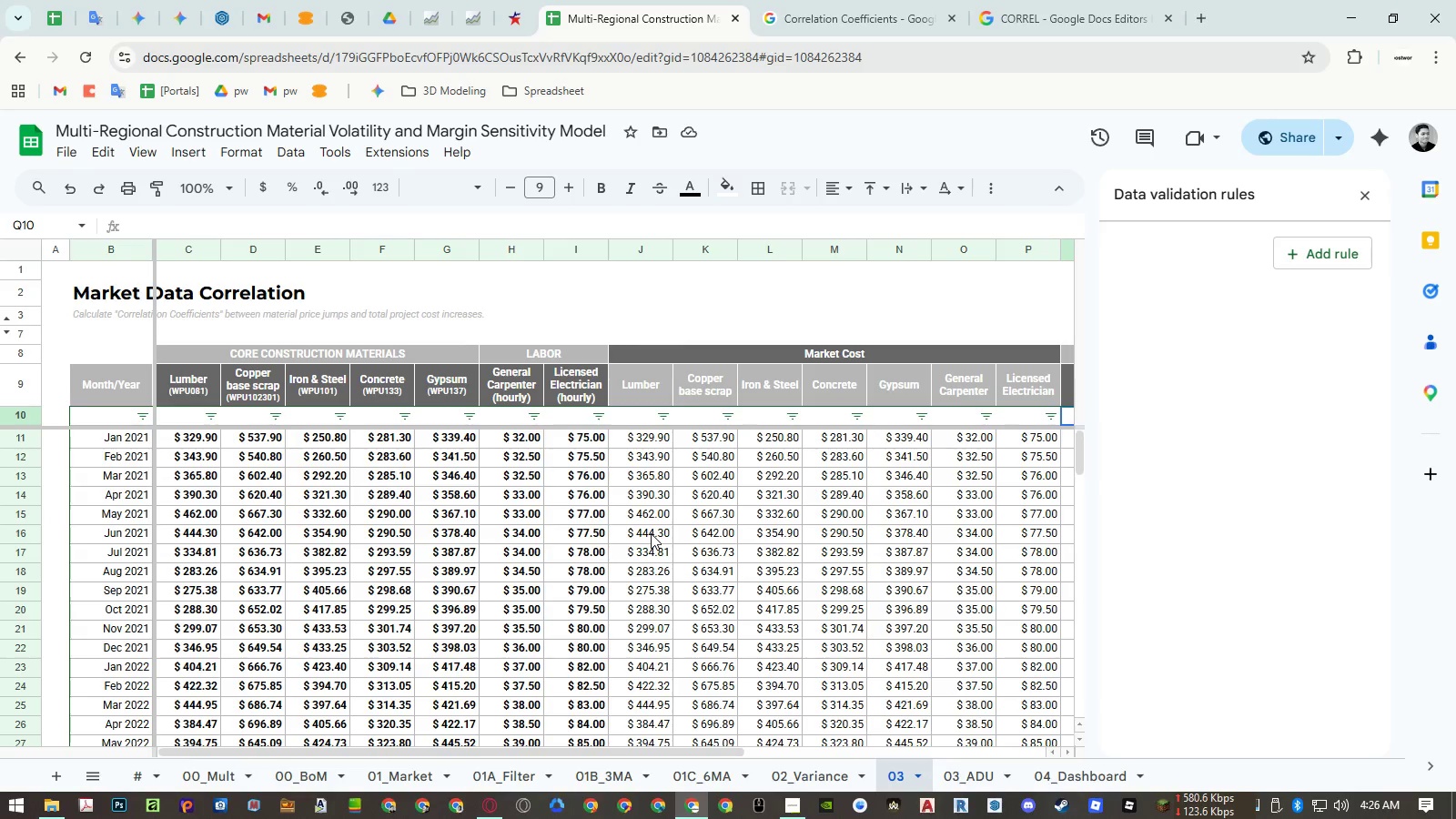 
hold_key(key=ShiftLeft, duration=1.5)
scroll: coordinate [650, 521], scroll_direction: down, amount: 6.0
 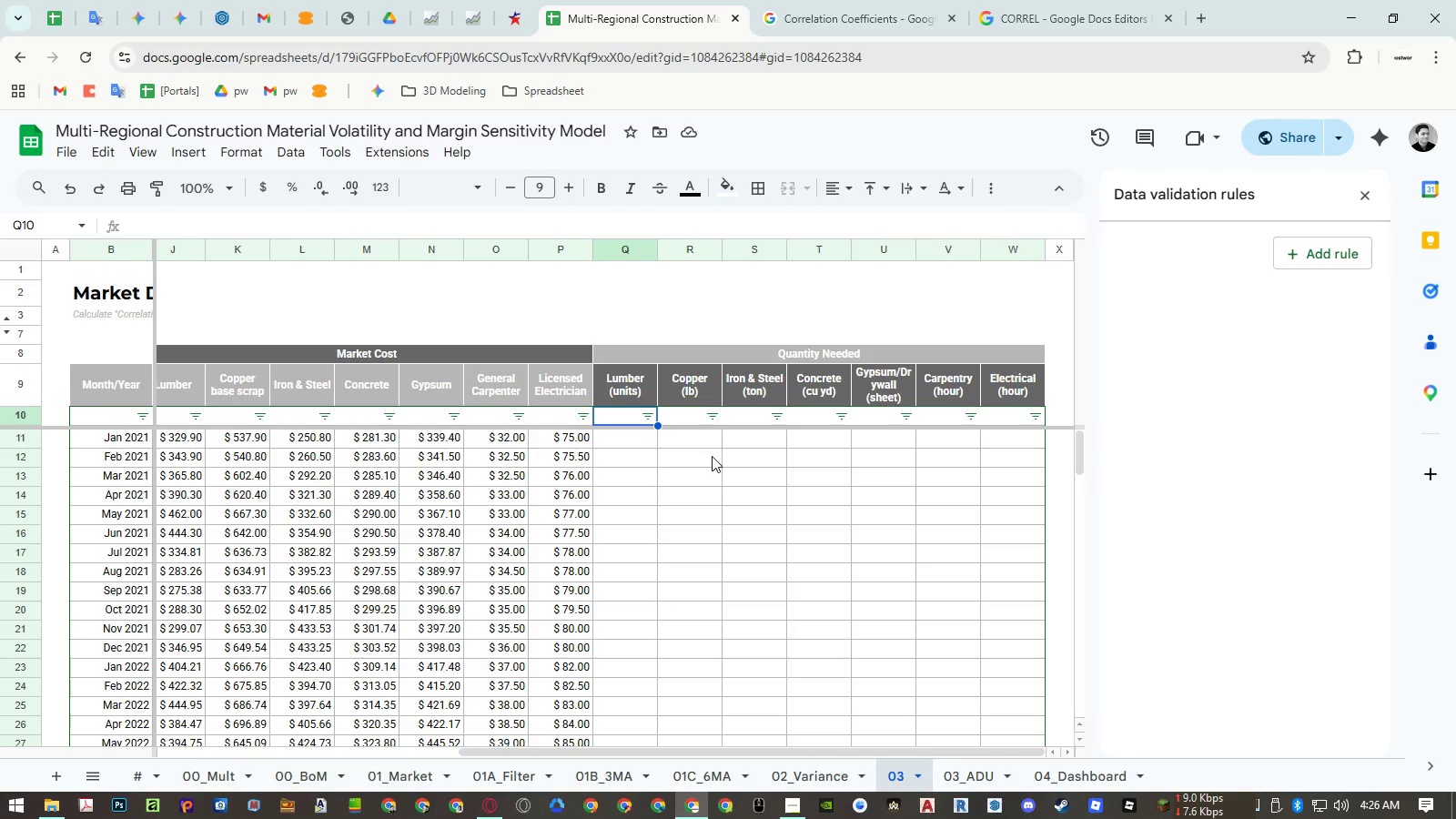 
wait(8.09)
 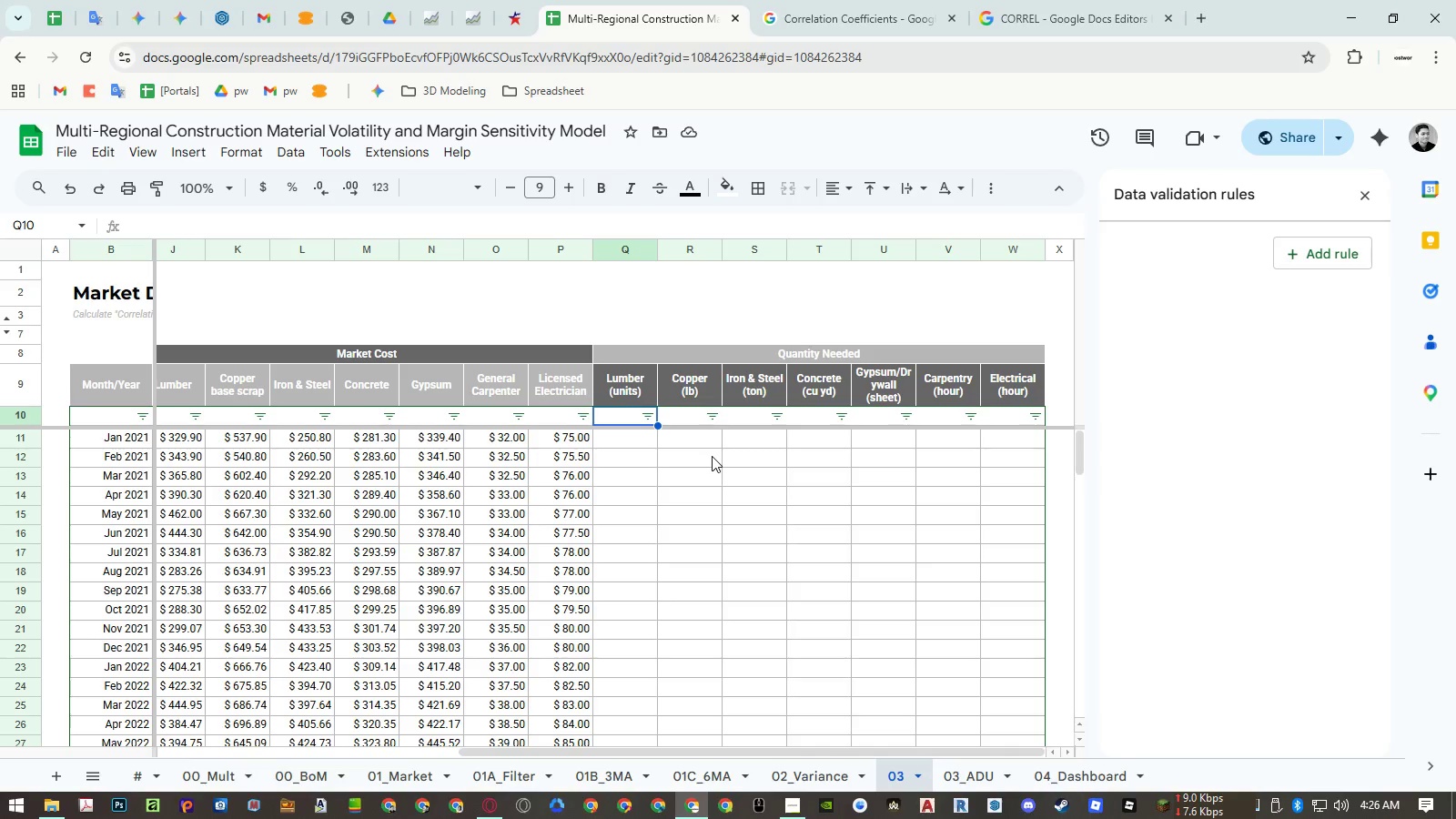 
left_click([316, 773])
 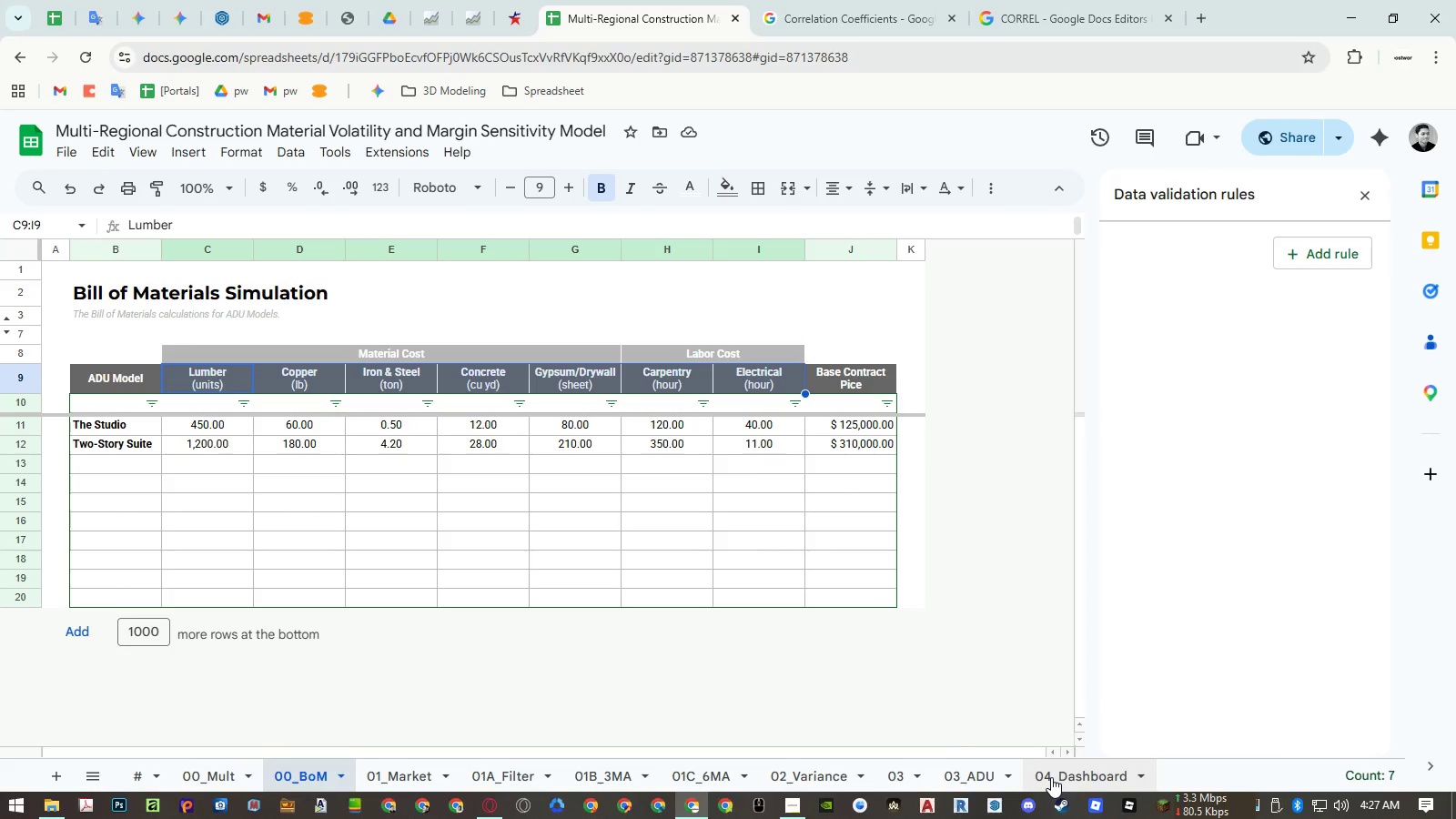 
wait(45.23)
 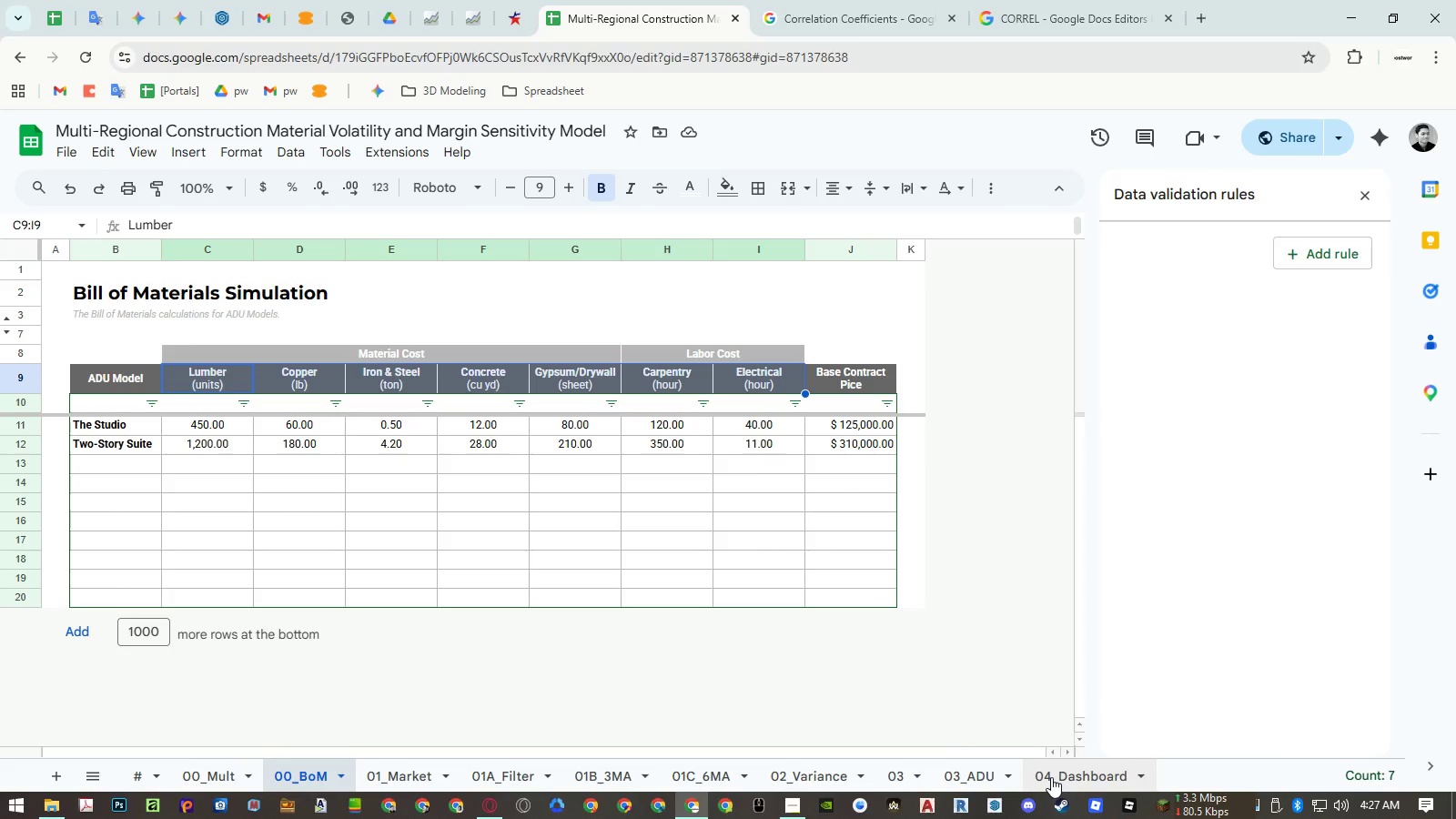 
left_click([1051, 777])
 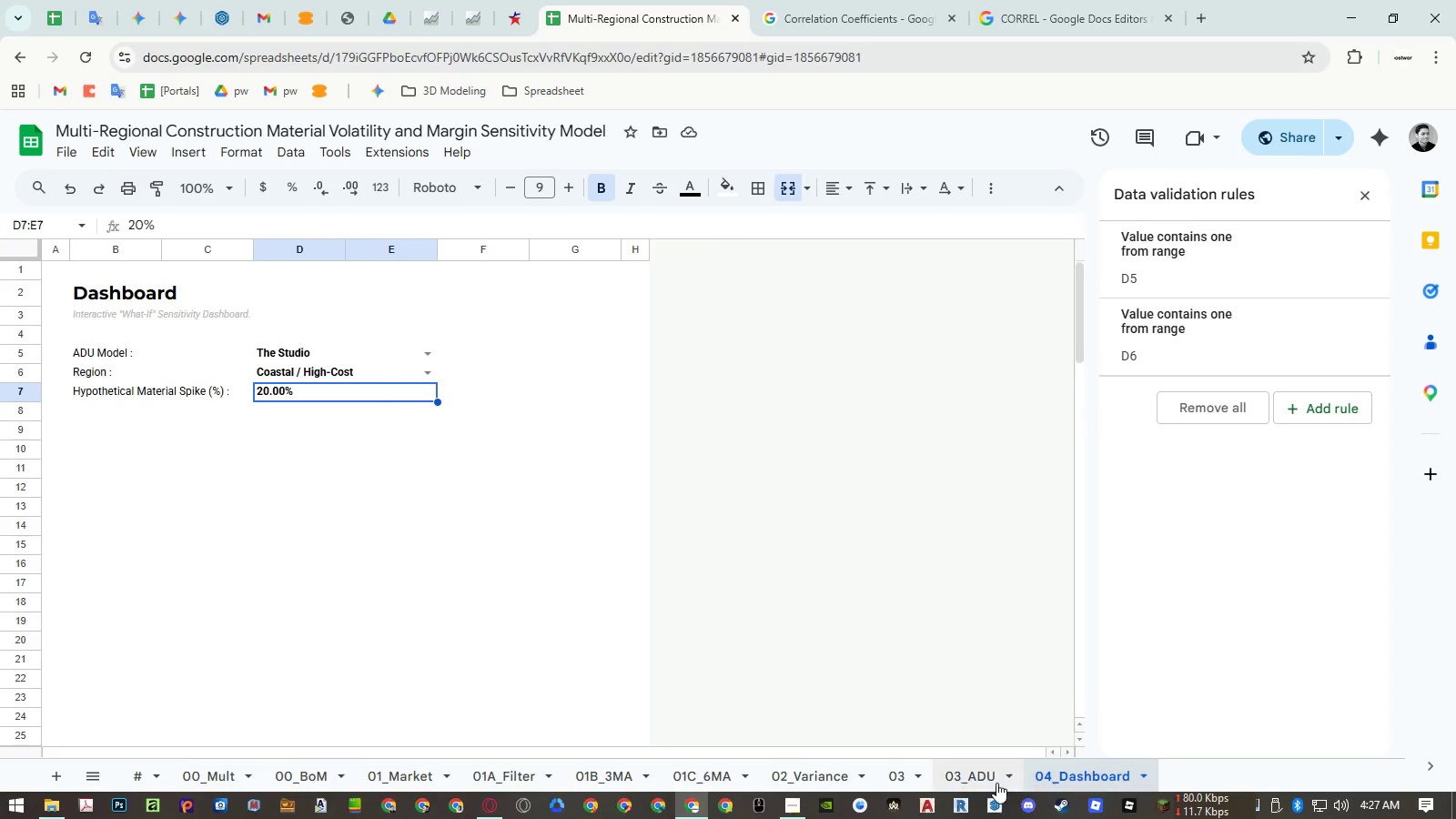 
left_click([970, 784])
 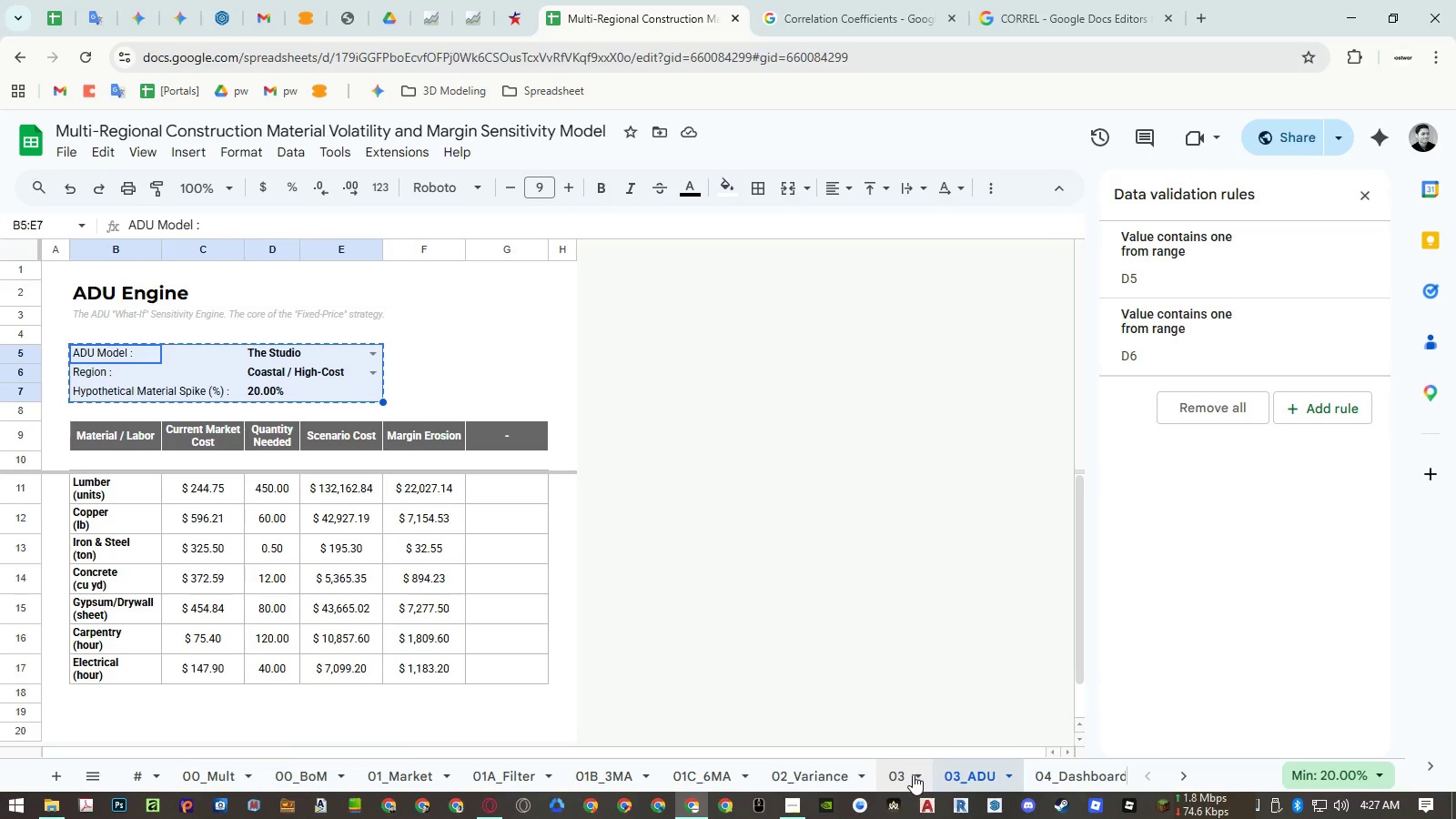 
wait(9.84)
 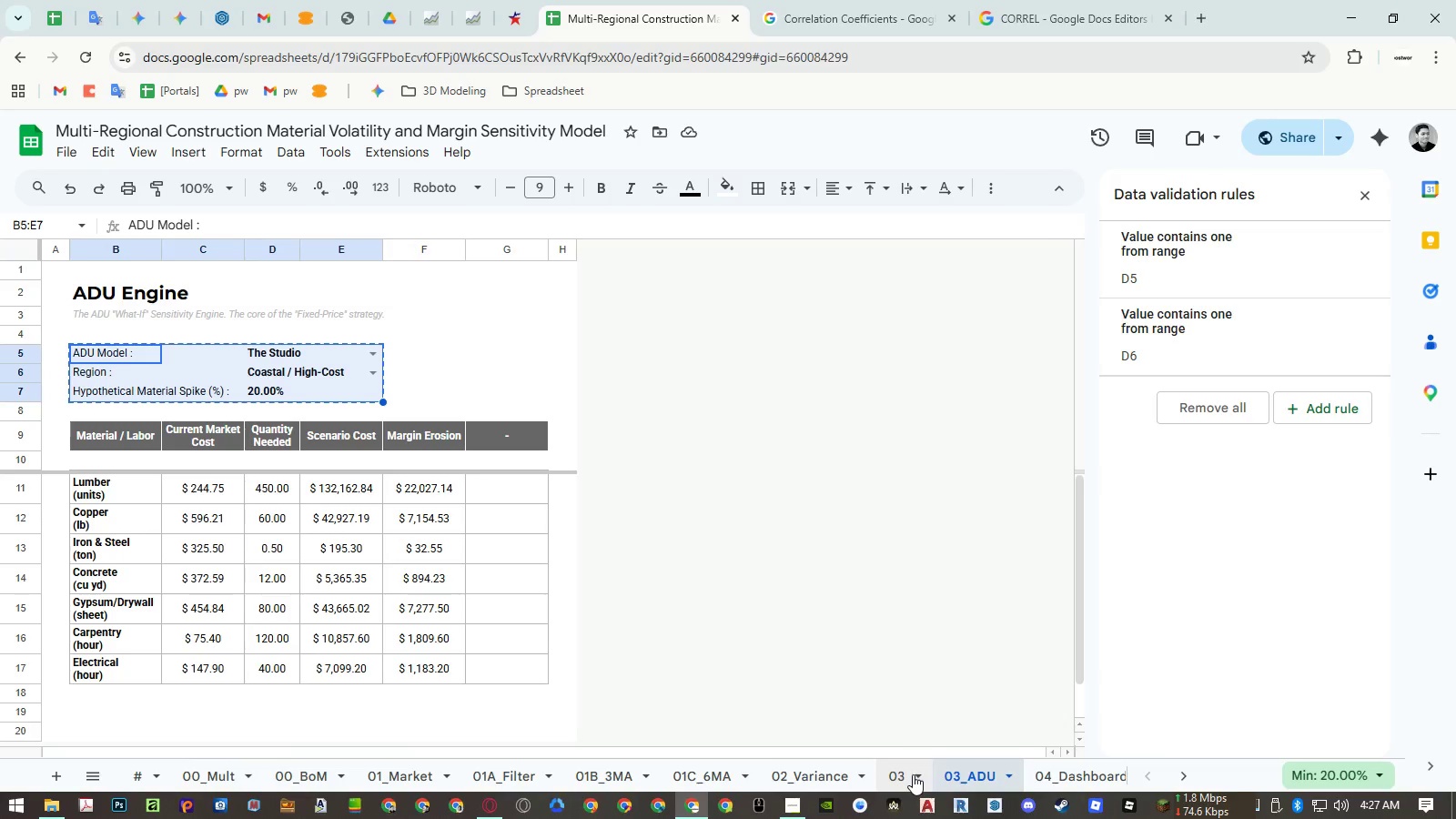 
double_click([337, 464])
 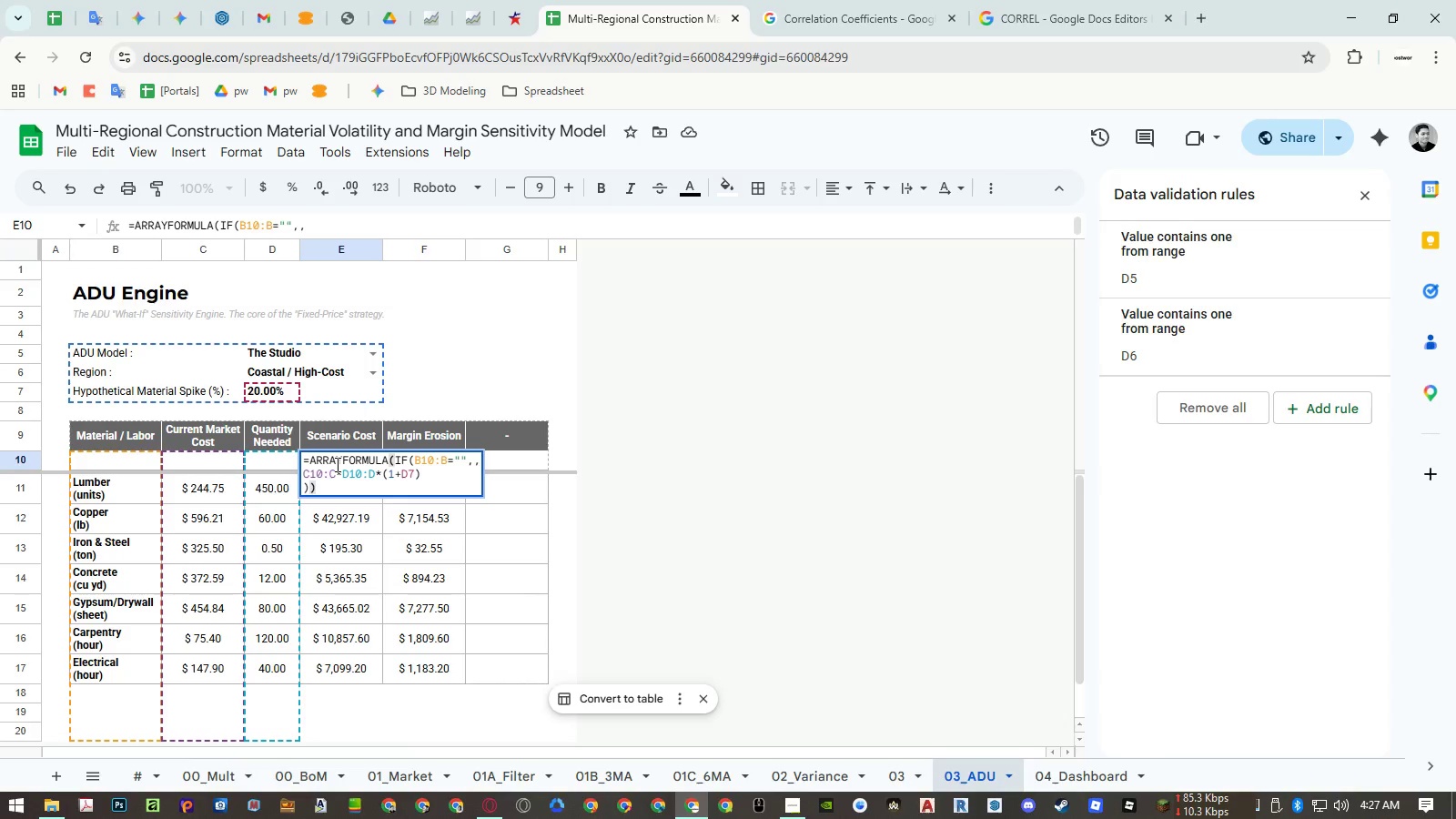 
key(Escape)
 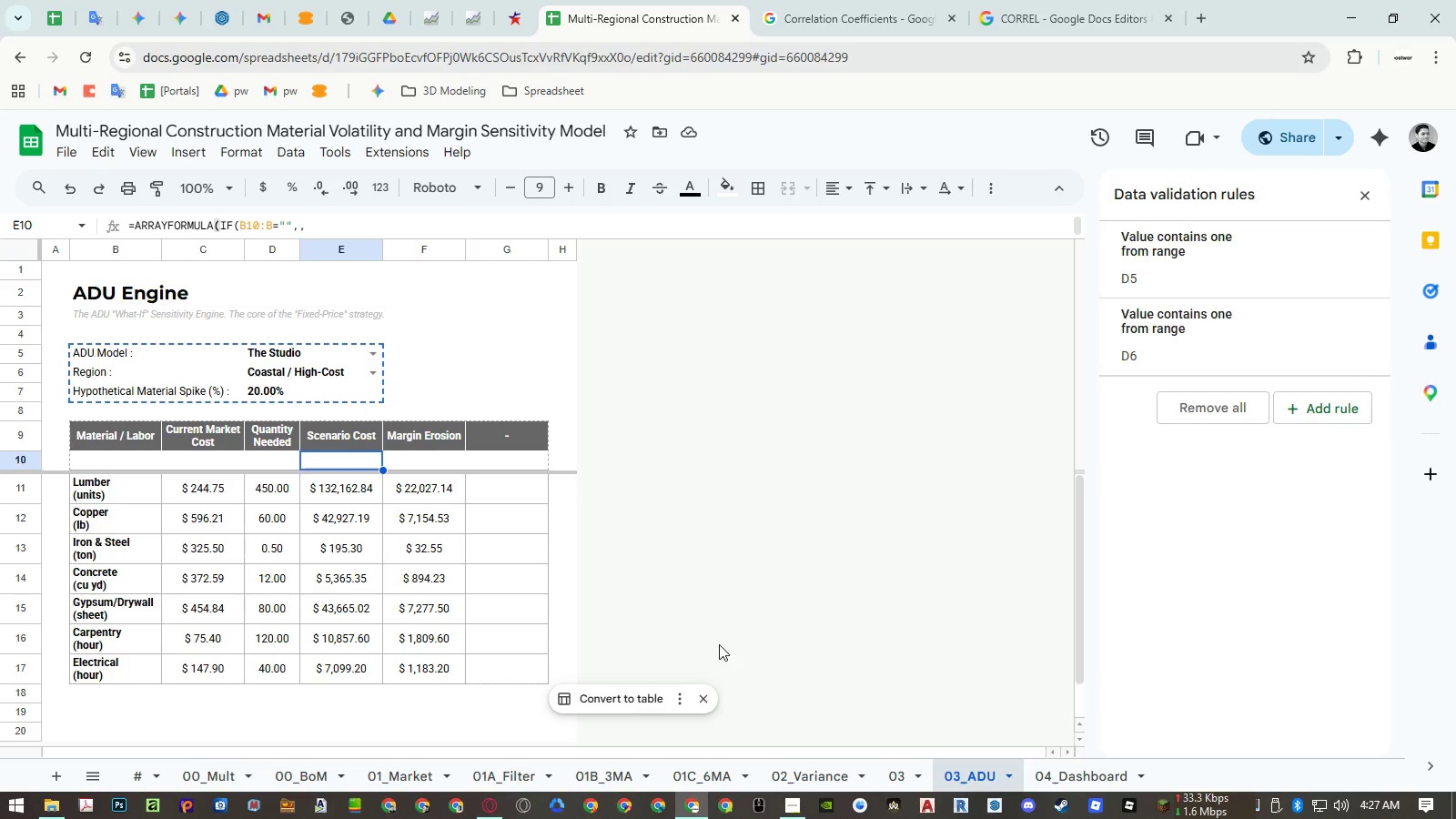 
wait(7.61)
 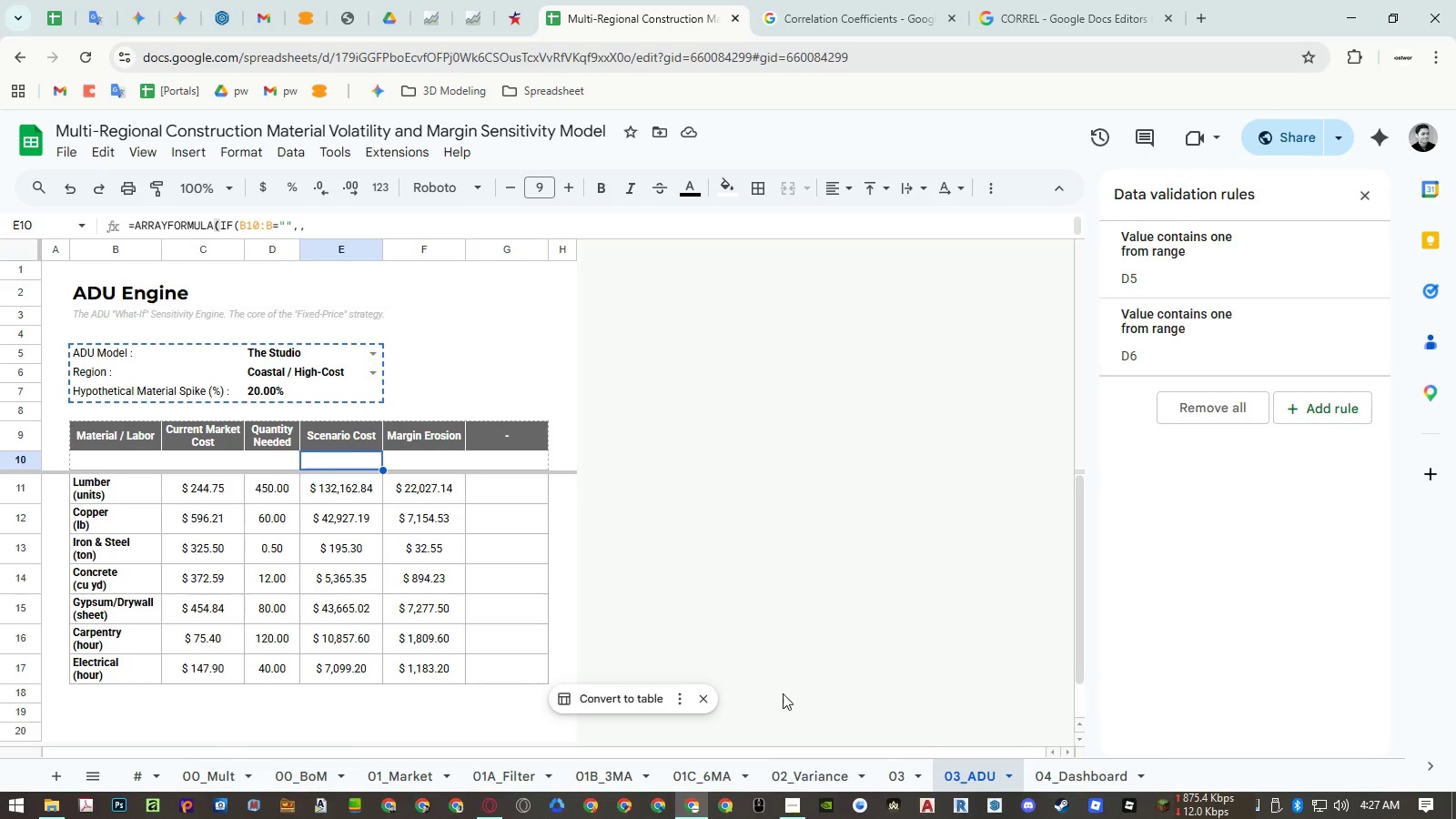 
left_click([250, 390])
 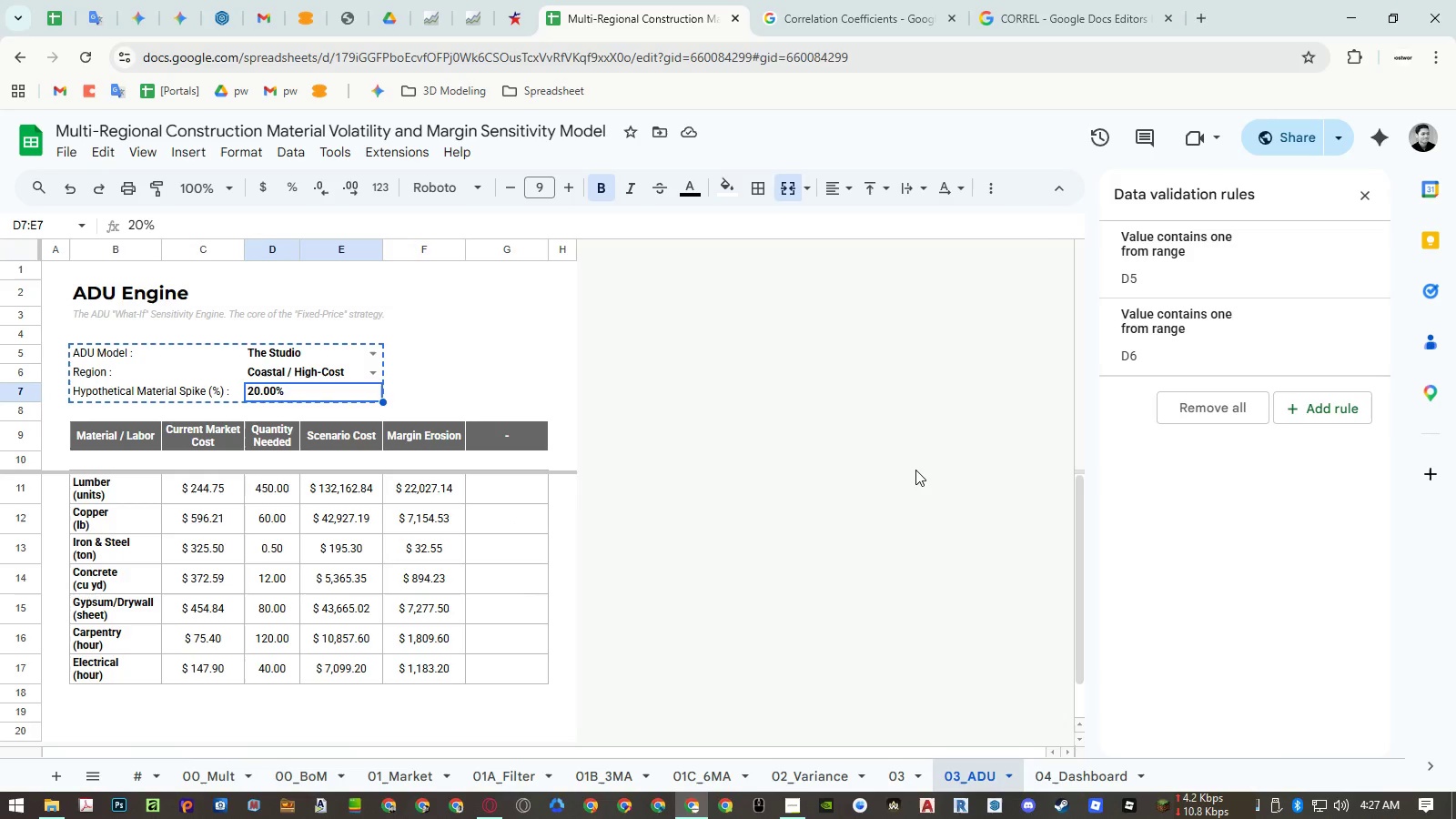 
key(Numpad1)
 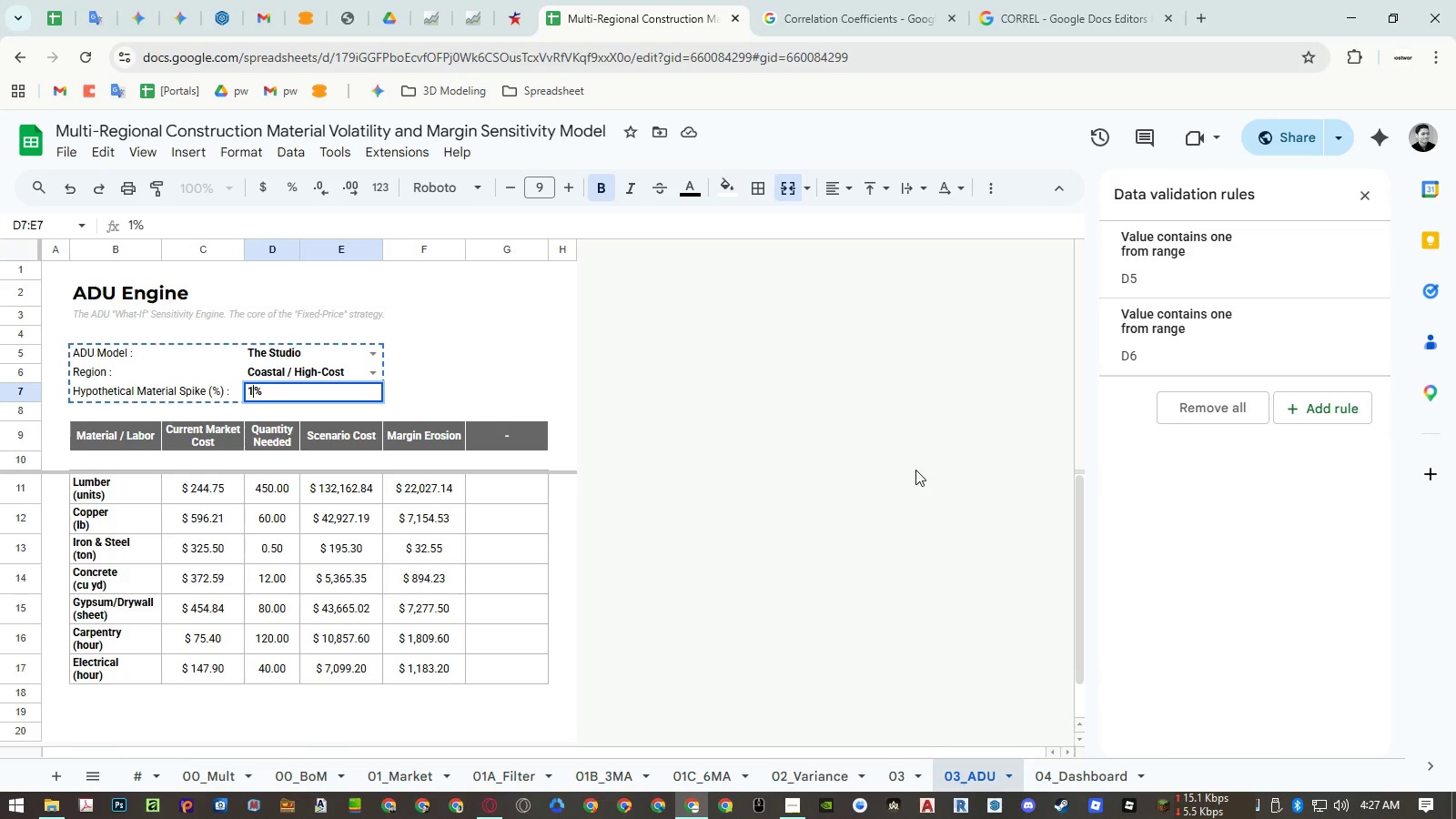 
key(Numpad0)
 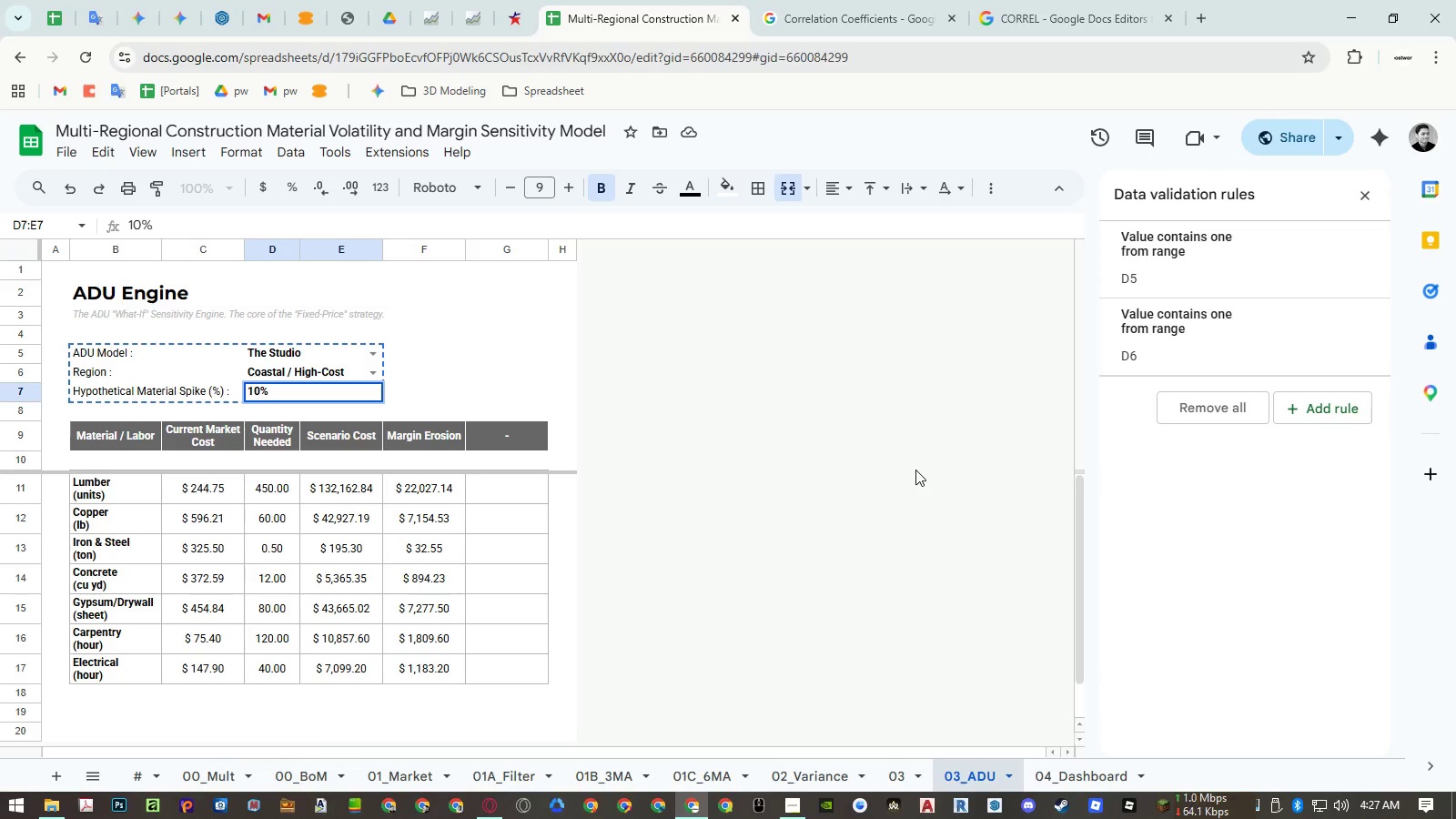 
key(NumpadEnter)
 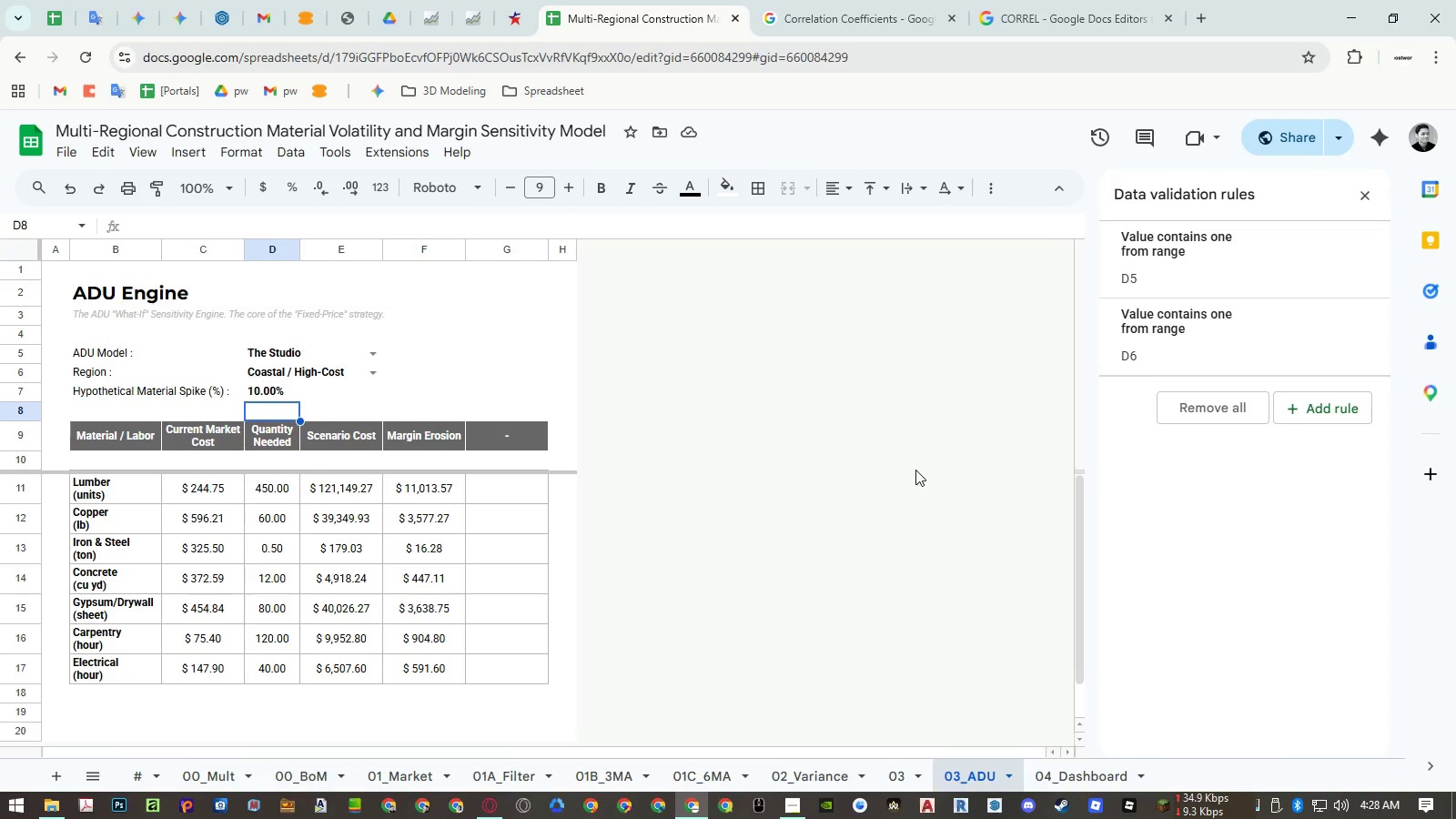 
wait(11.31)
 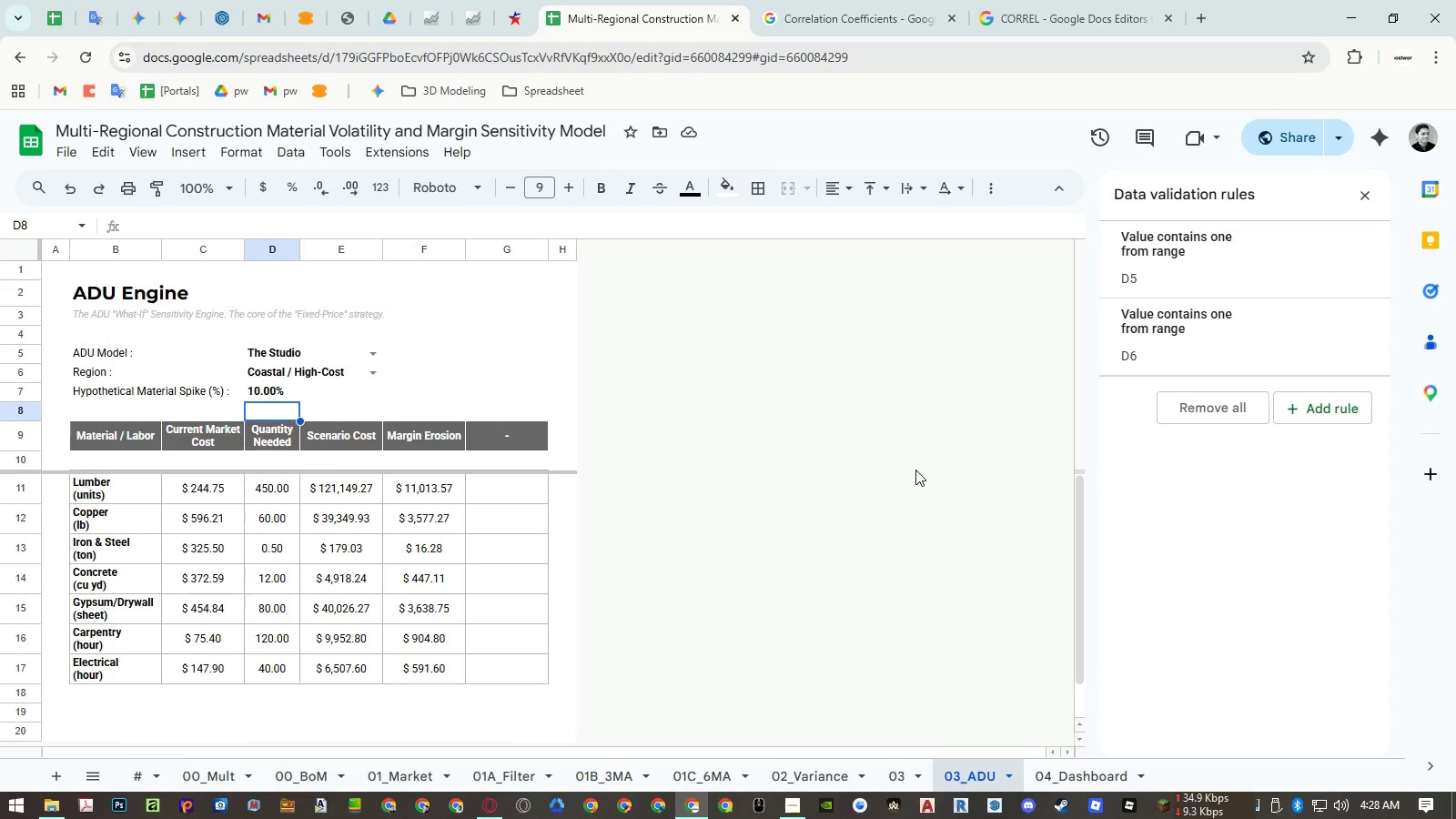 
left_click([902, 766])
 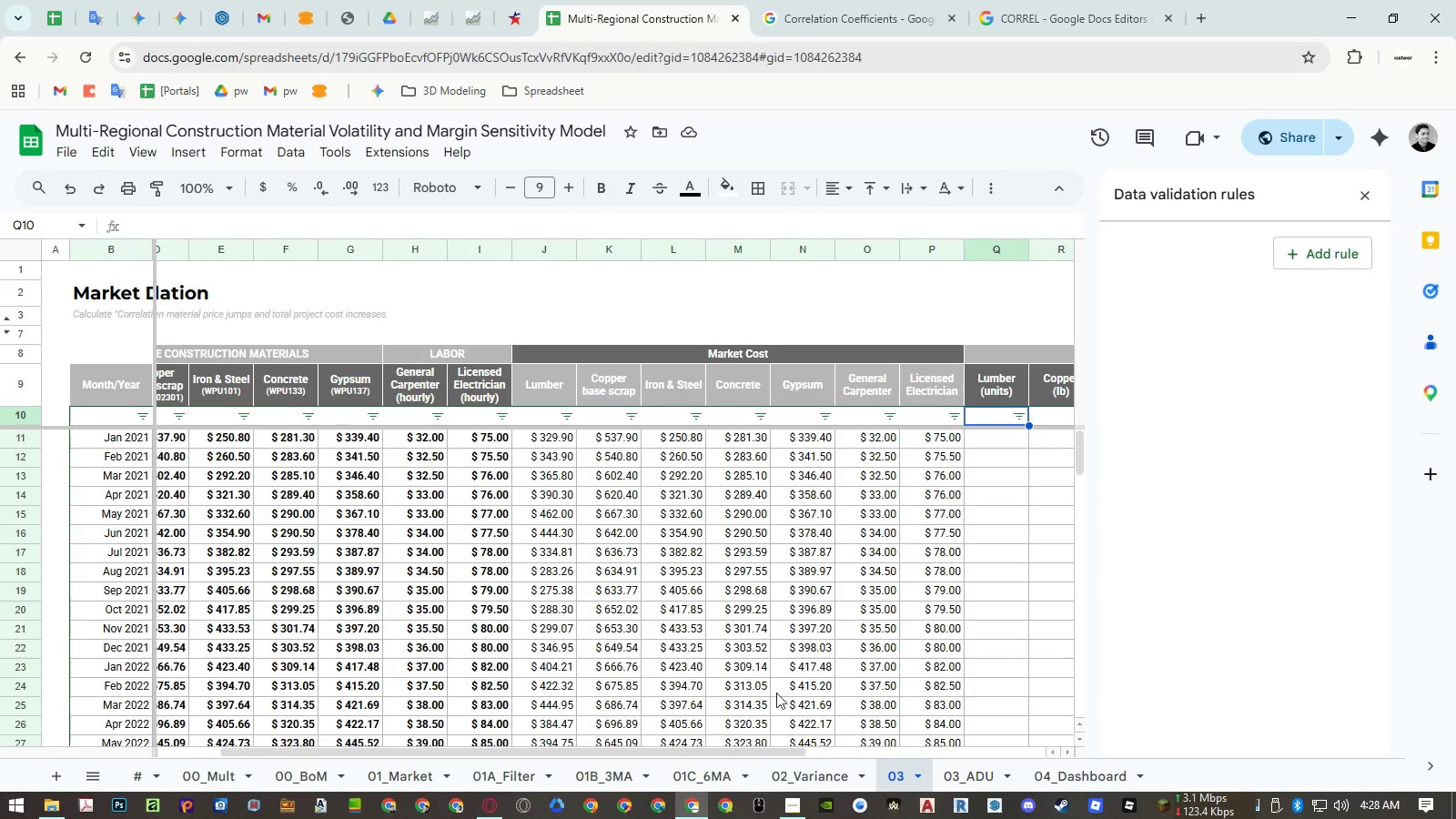 
hold_key(key=ShiftLeft, duration=0.83)
scroll: coordinate [722, 533], scroll_direction: down, amount: 6.0
 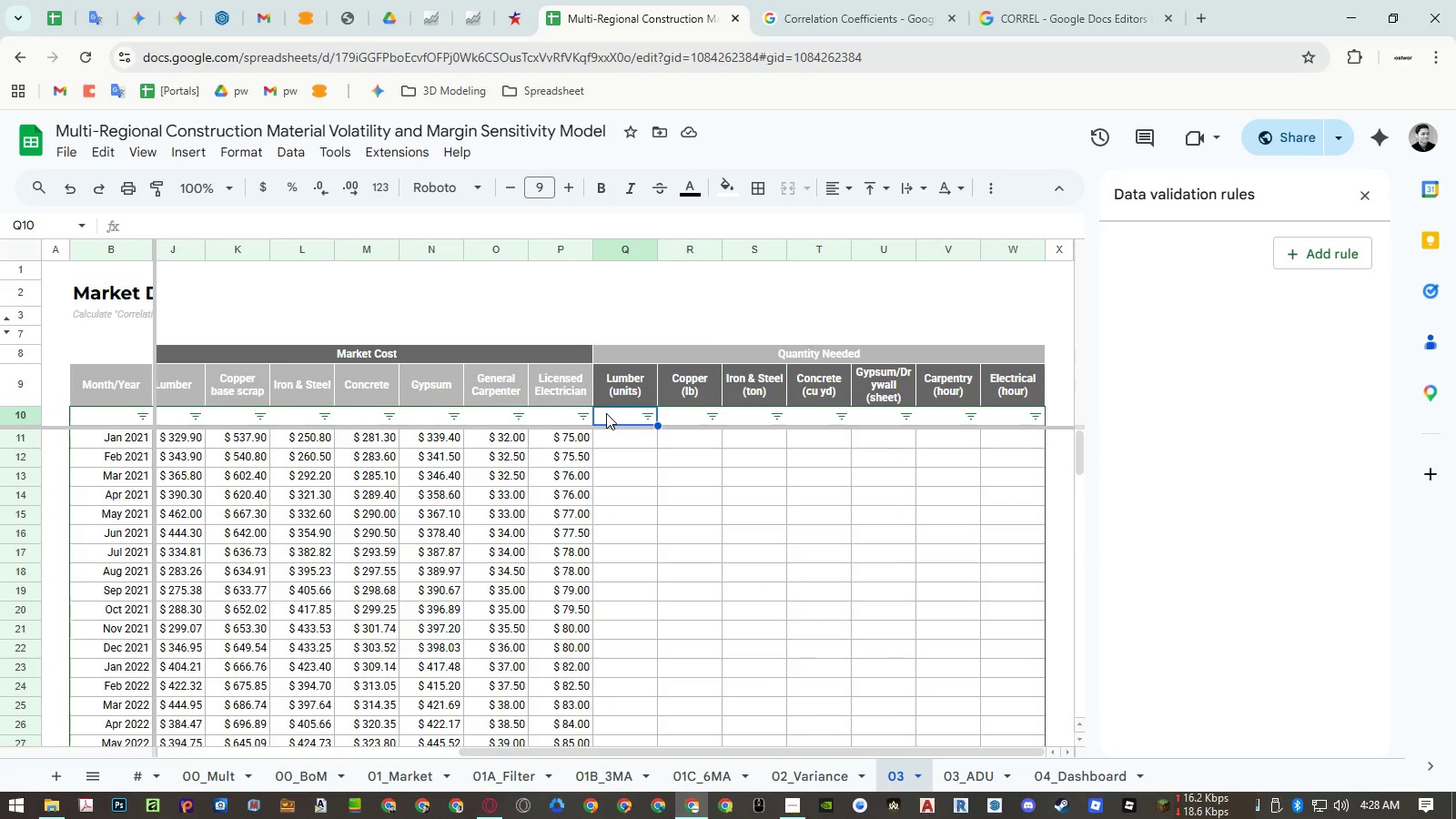 
left_click([614, 419])
 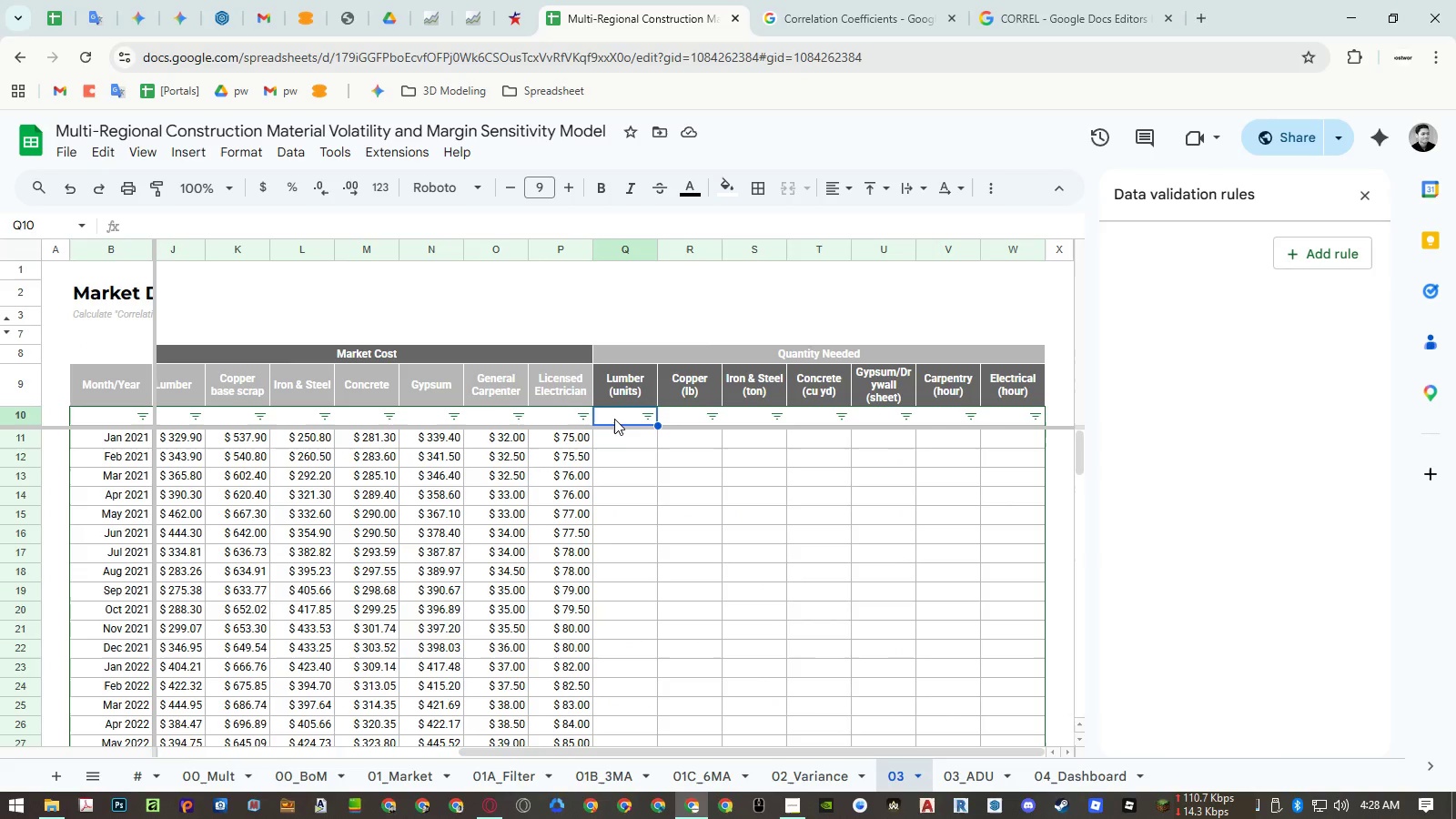 
wait(9.66)
 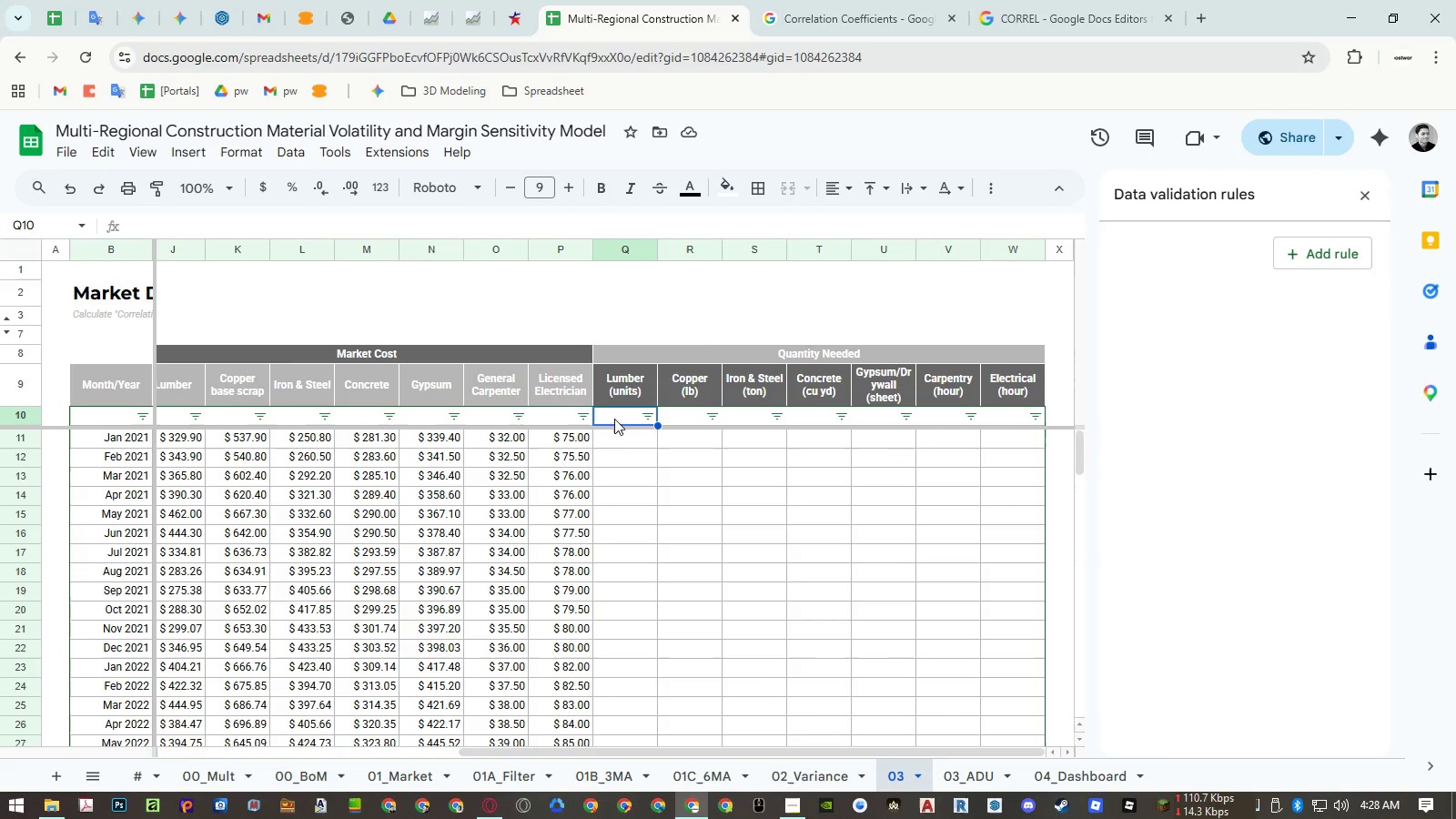 
left_click([622, 437])
 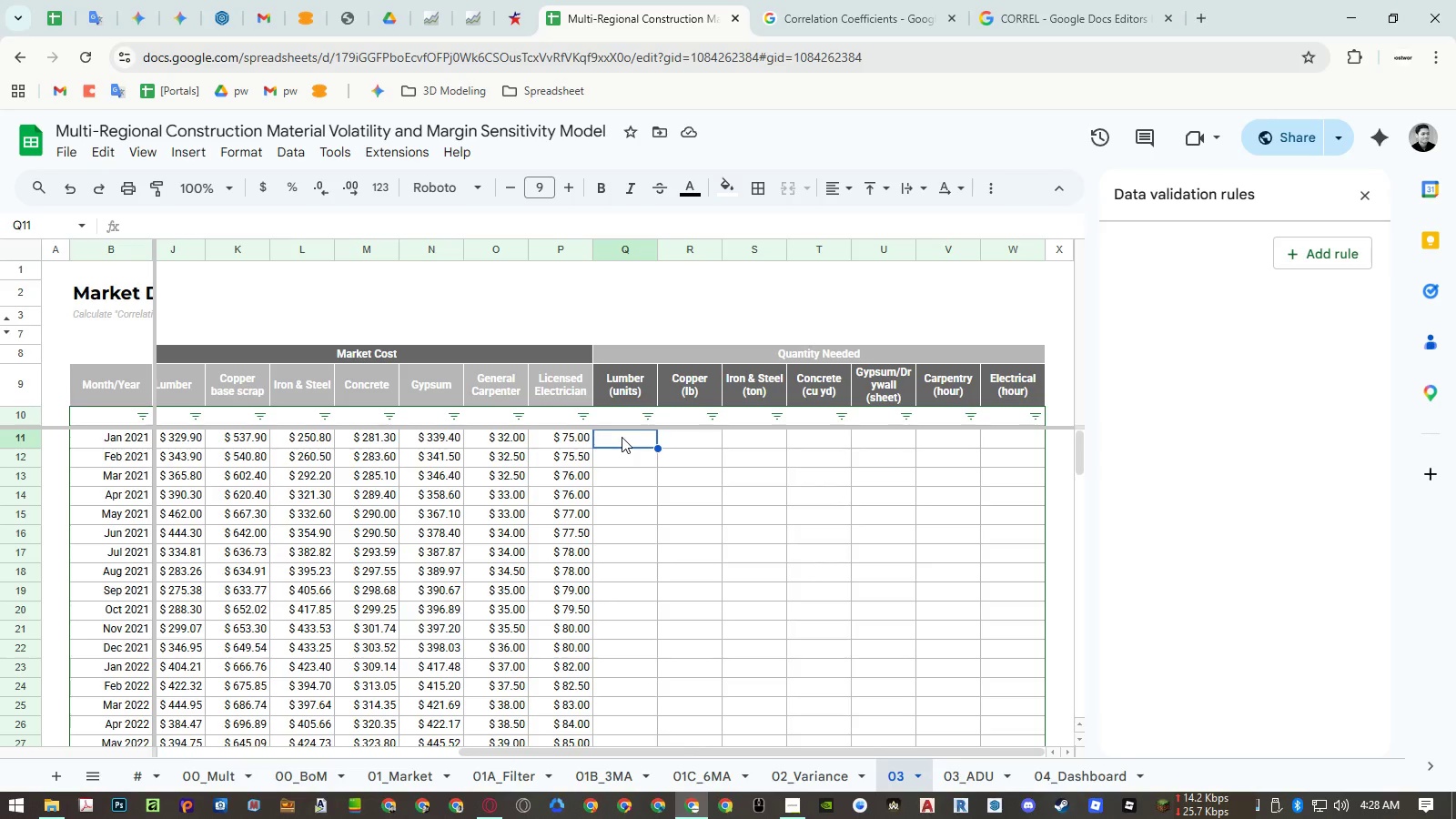 
wait(11.05)
 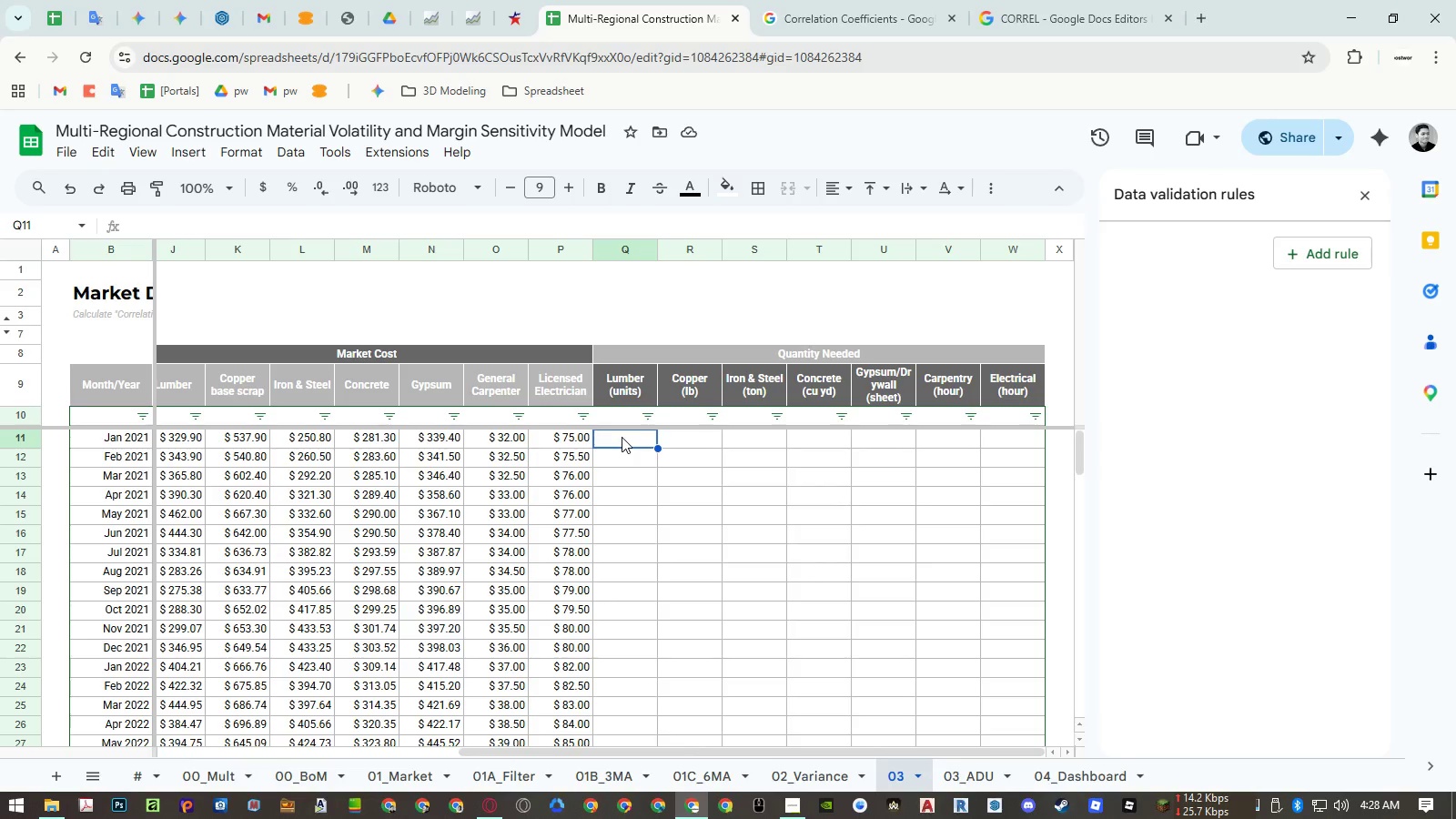 
type(=xlo)
 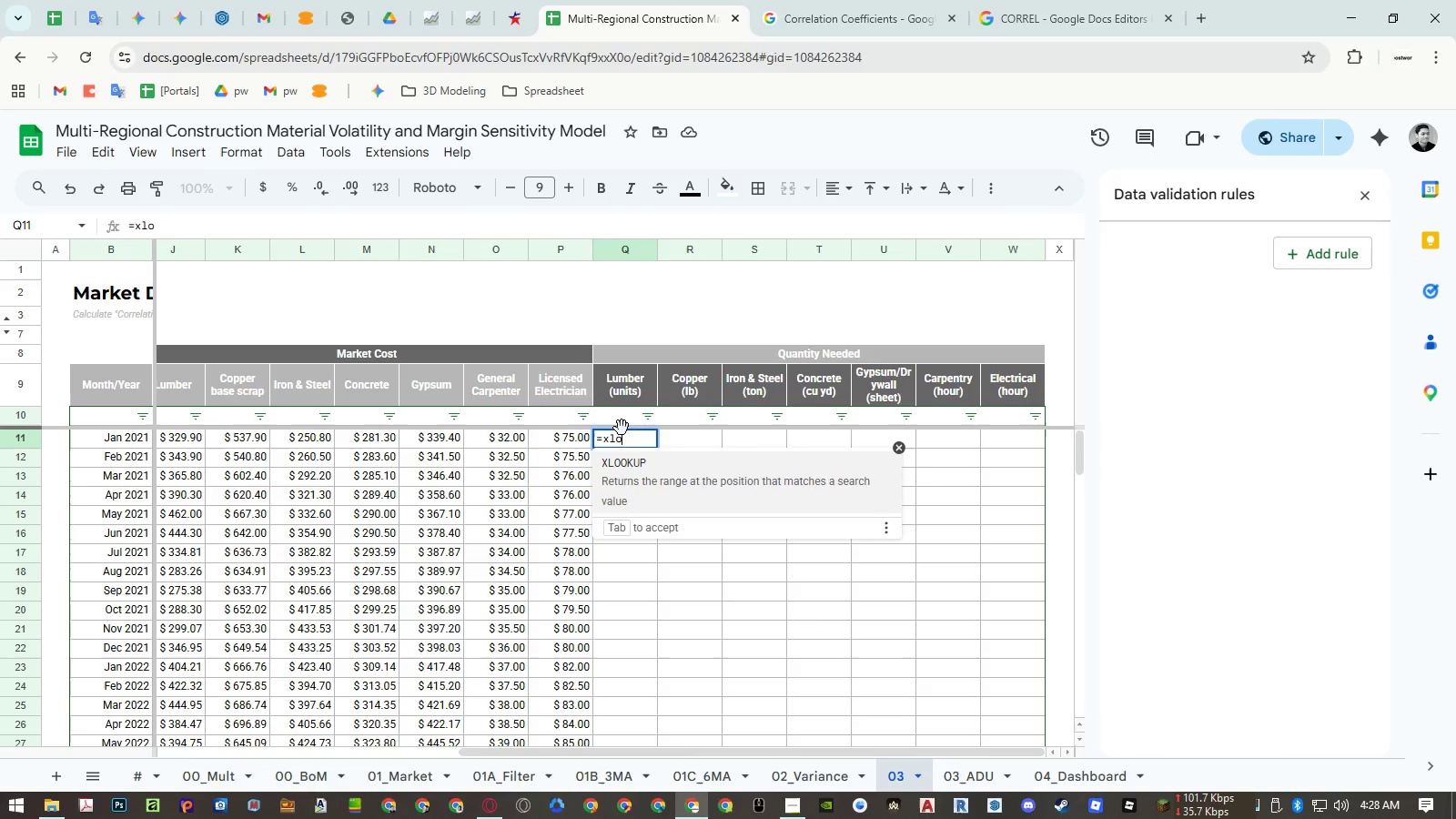 
key(Enter)
 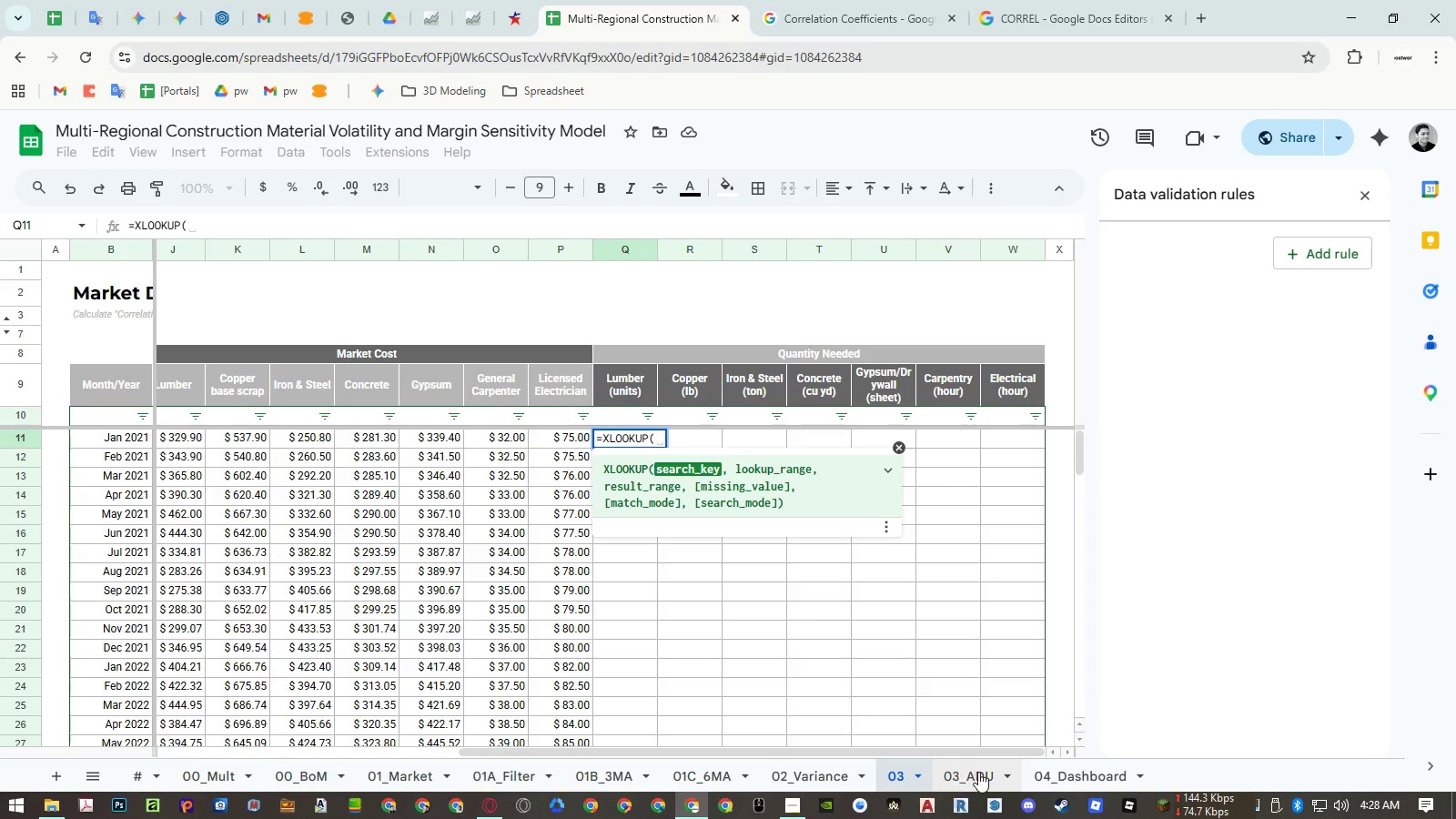 
left_click([1066, 778])
 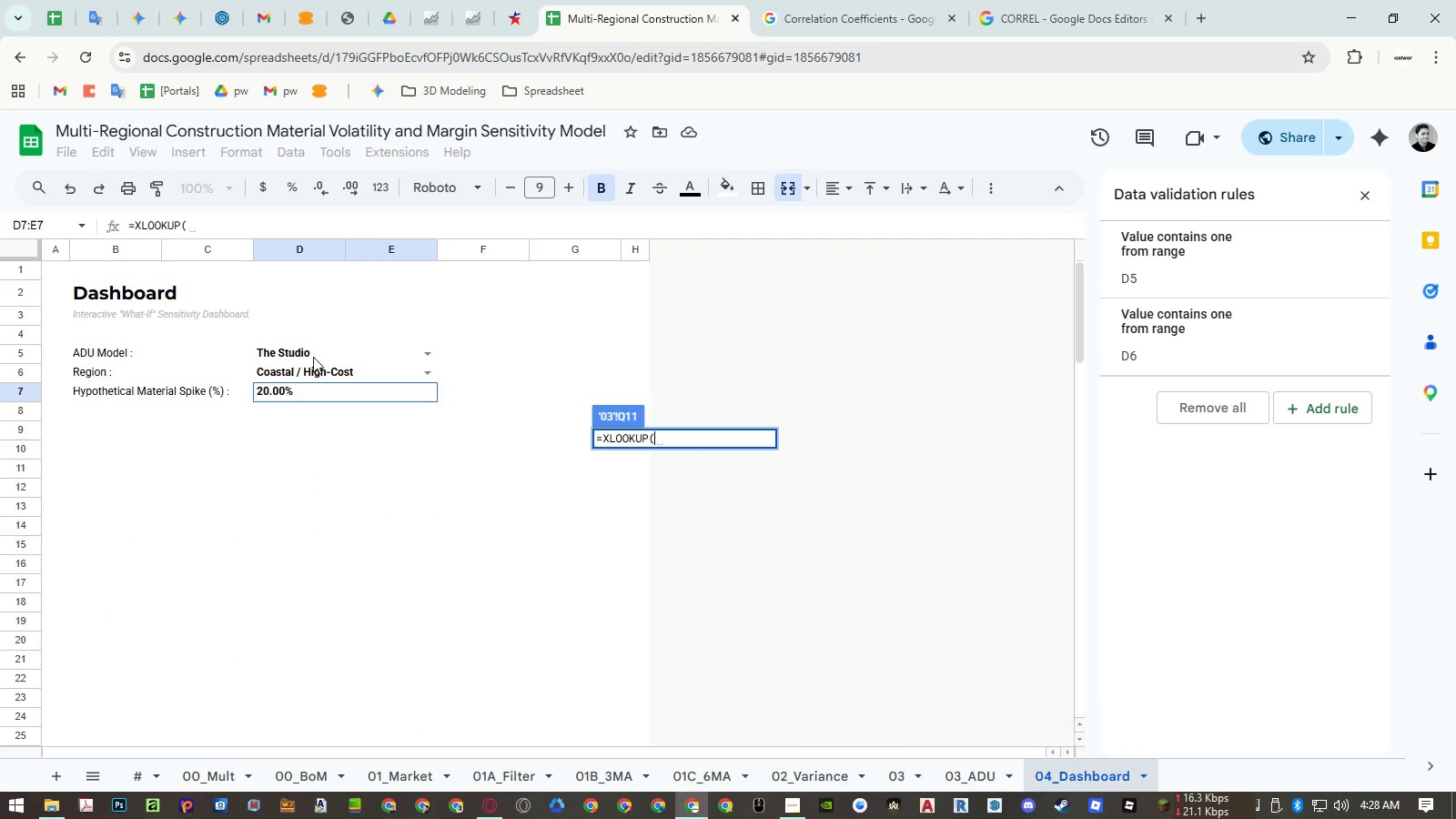 
left_click([308, 351])
 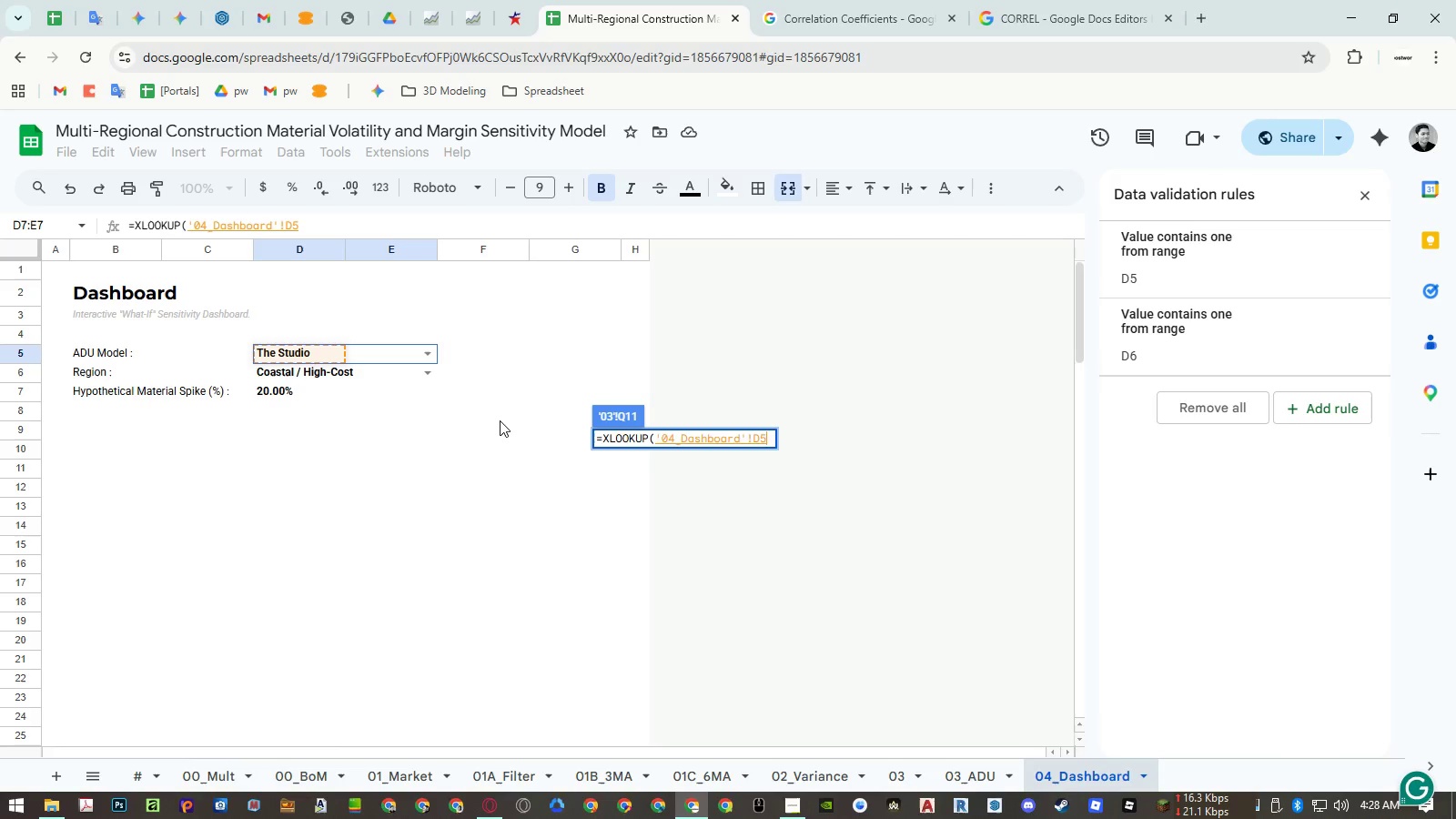 
key(Comma)
 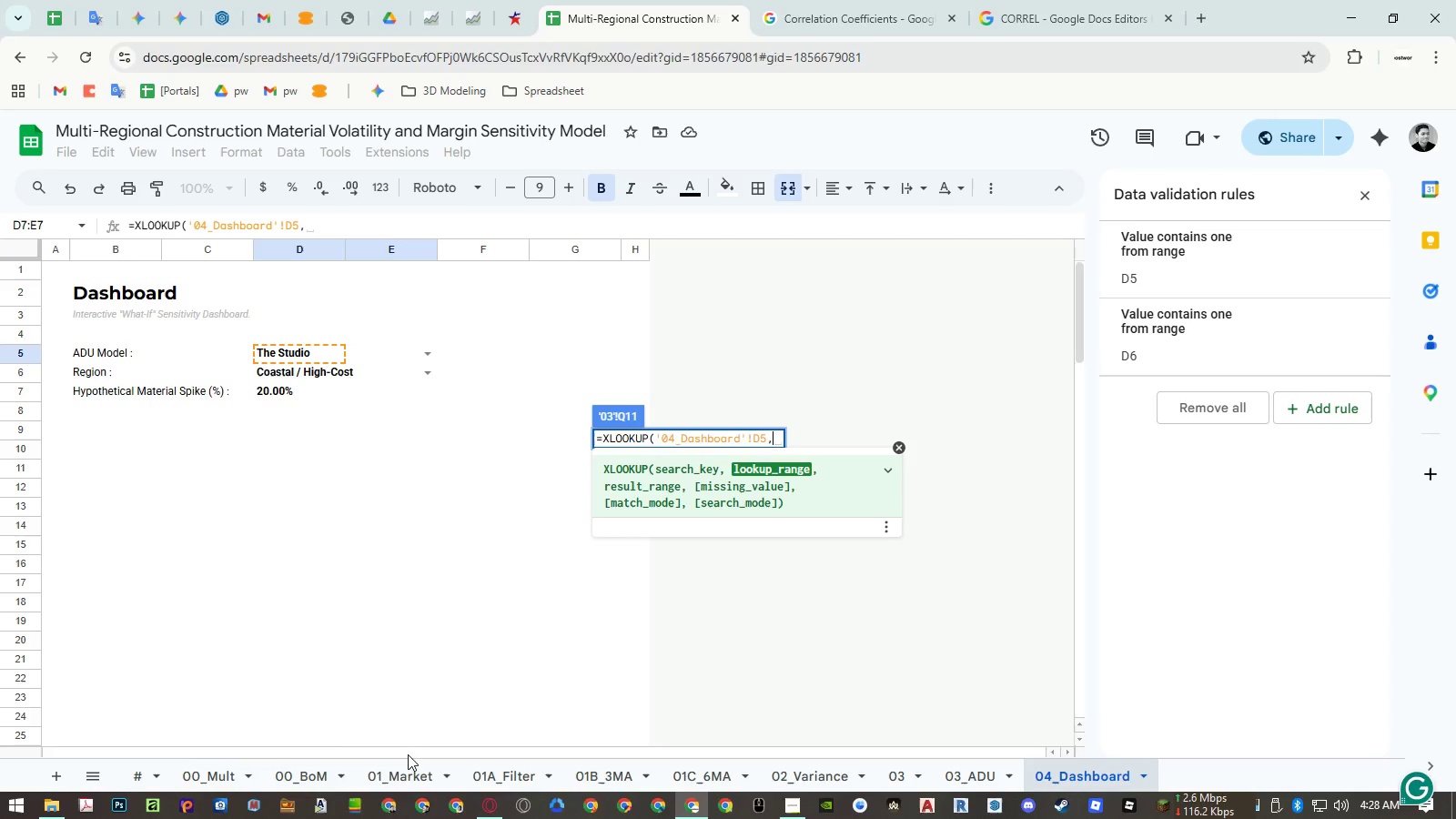 
left_click([316, 770])
 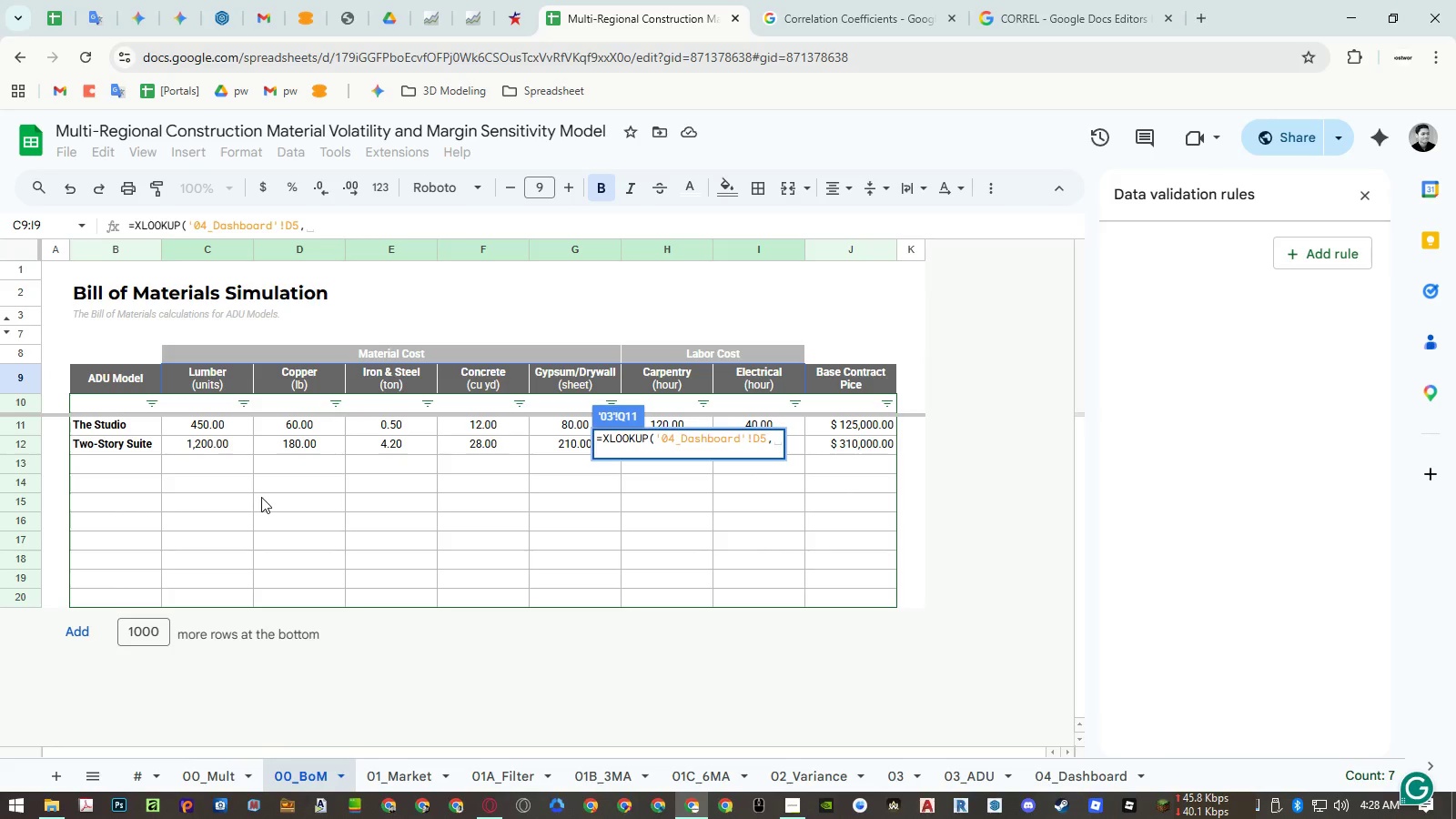 
wait(20.75)
 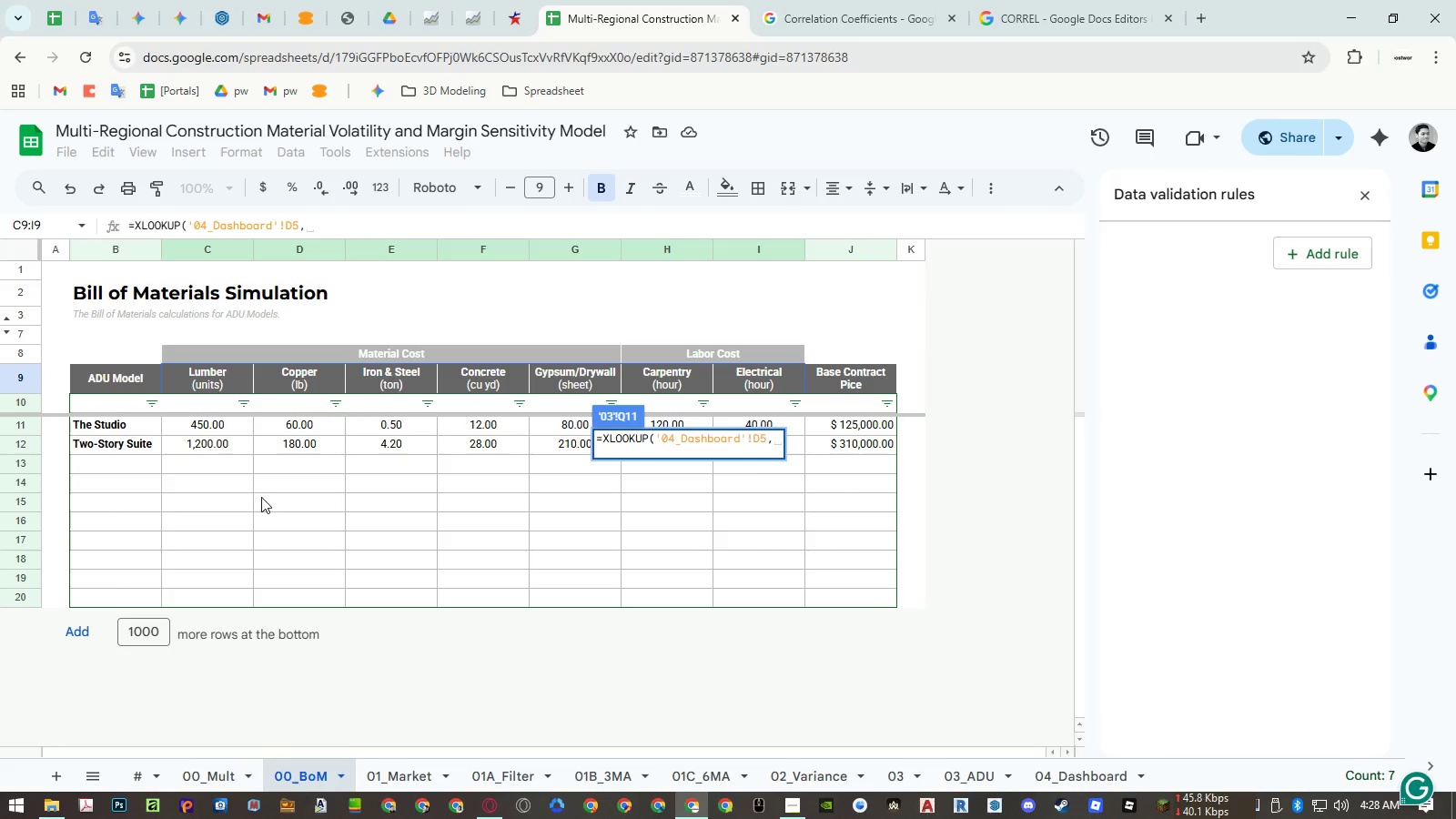 
left_click([128, 253])
 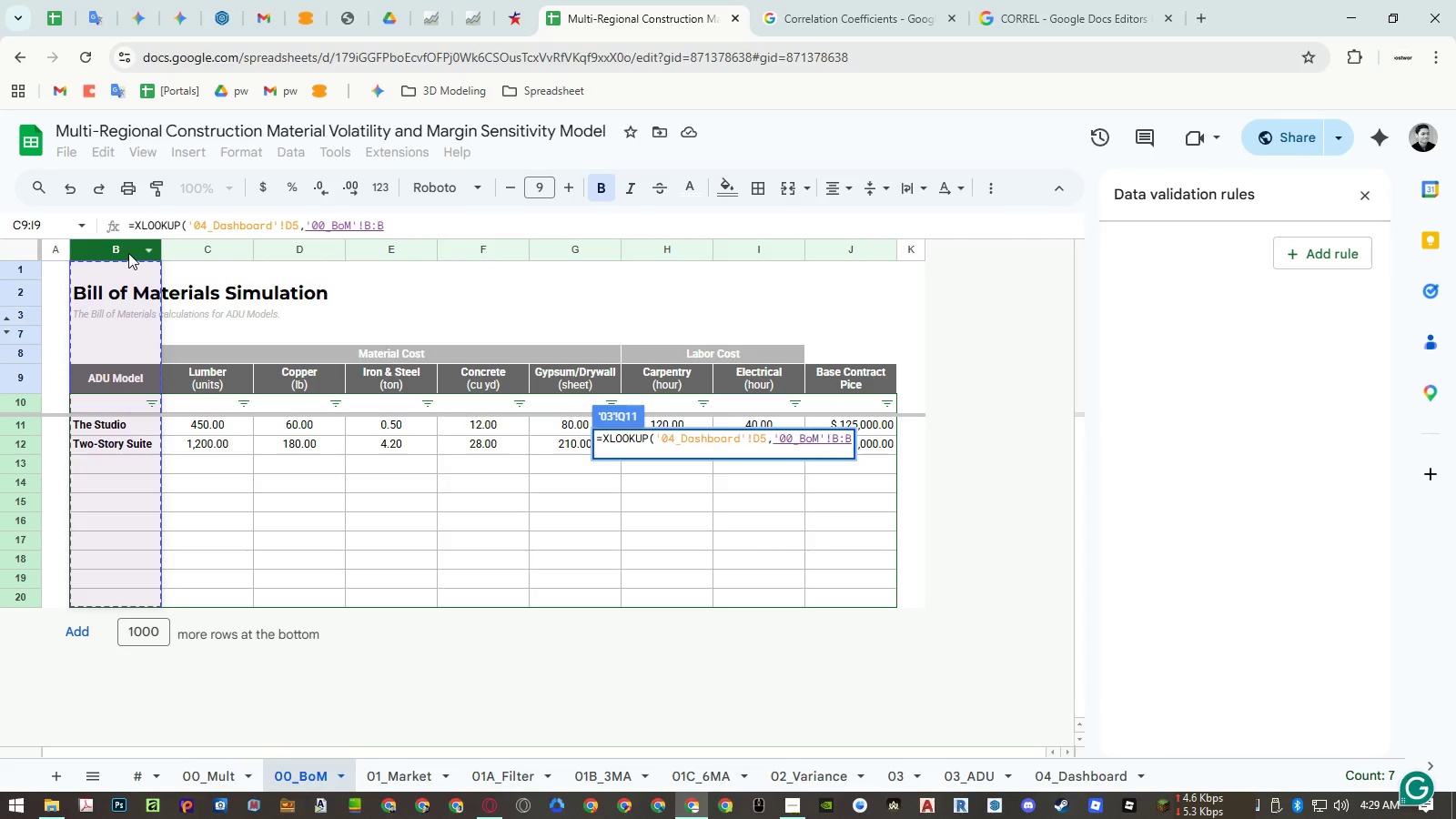 
key(Comma)
 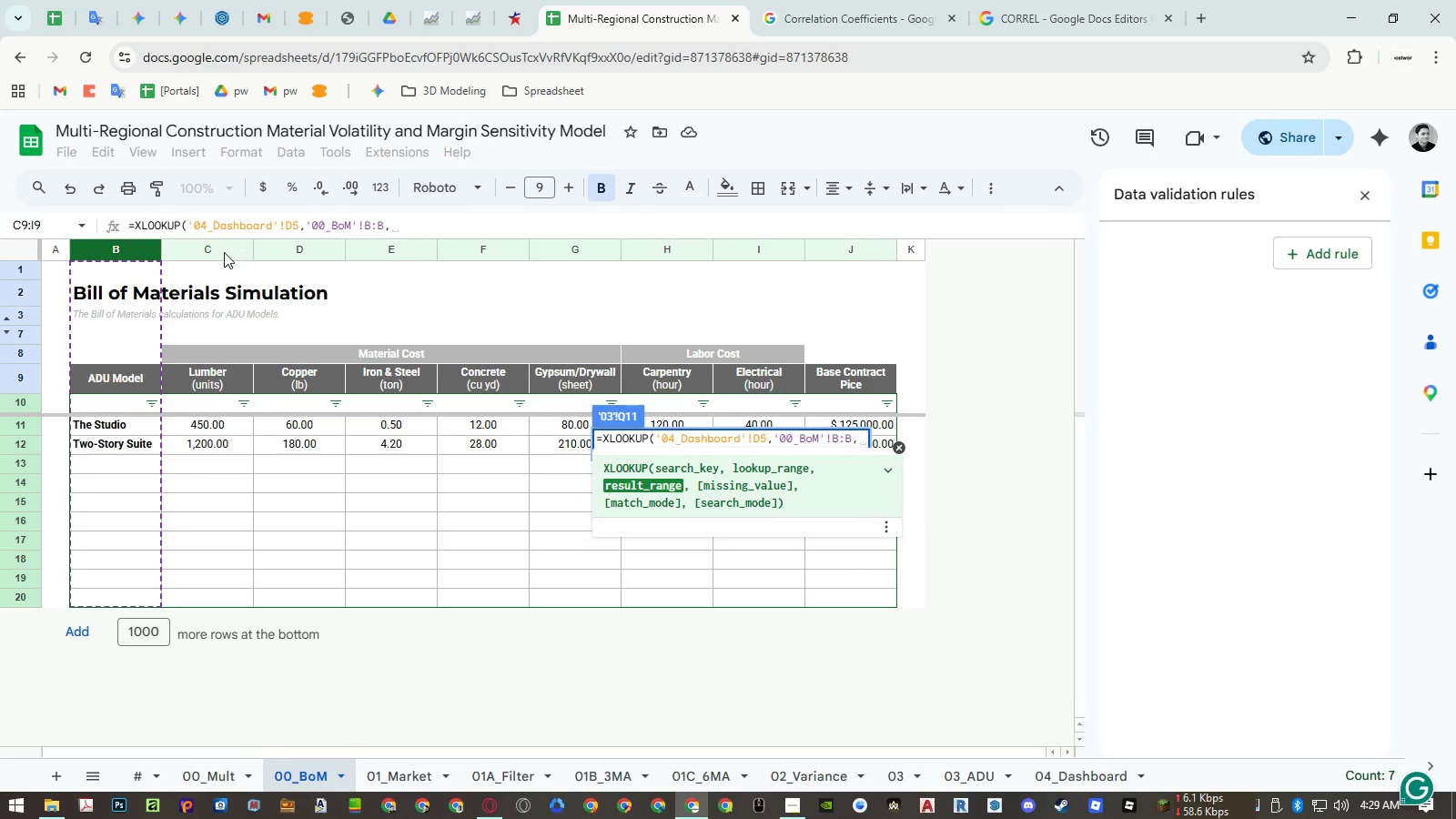 
left_click_drag(start_coordinate=[223, 252], to_coordinate=[778, 259])
 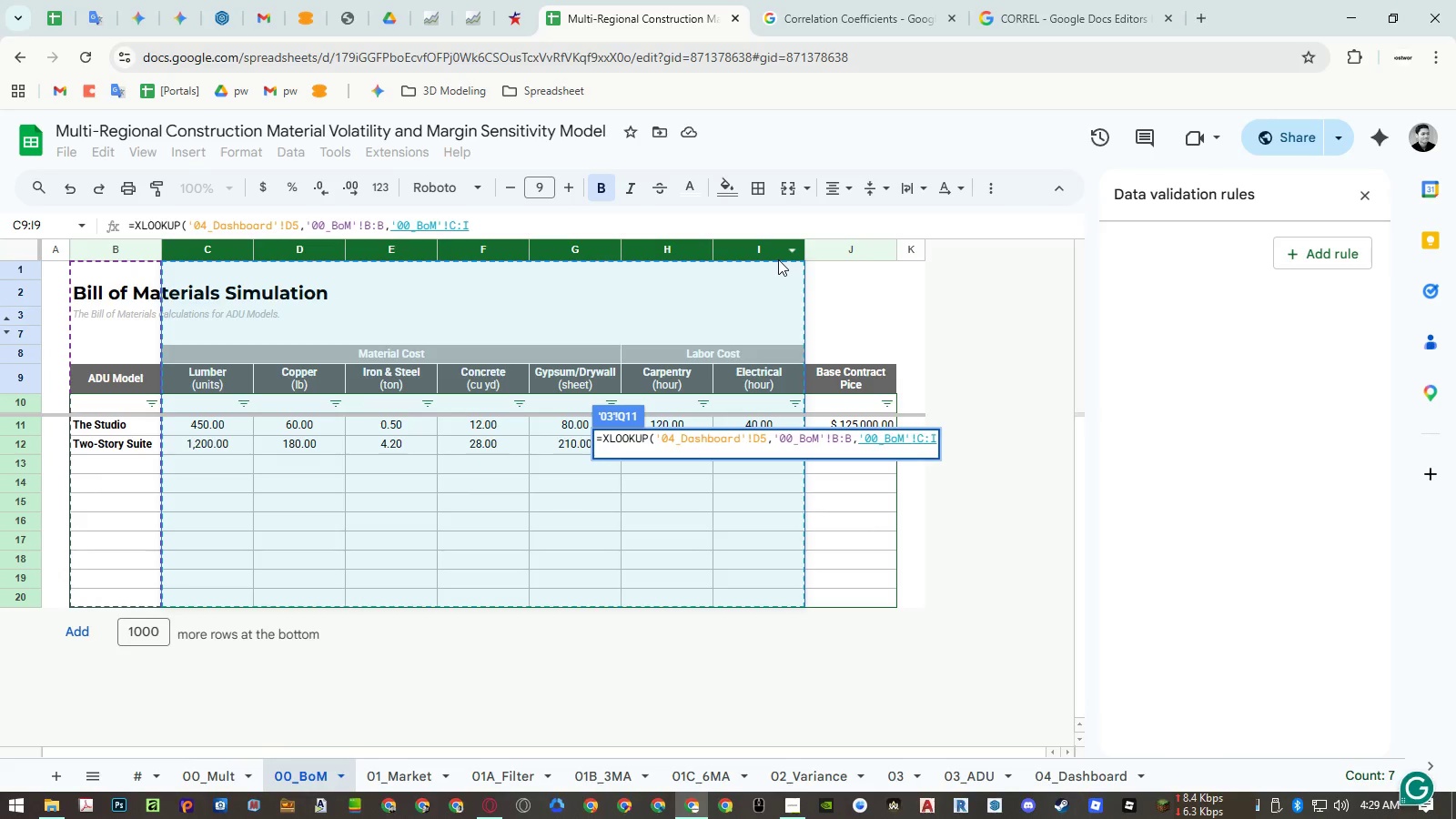 
key(Enter)
 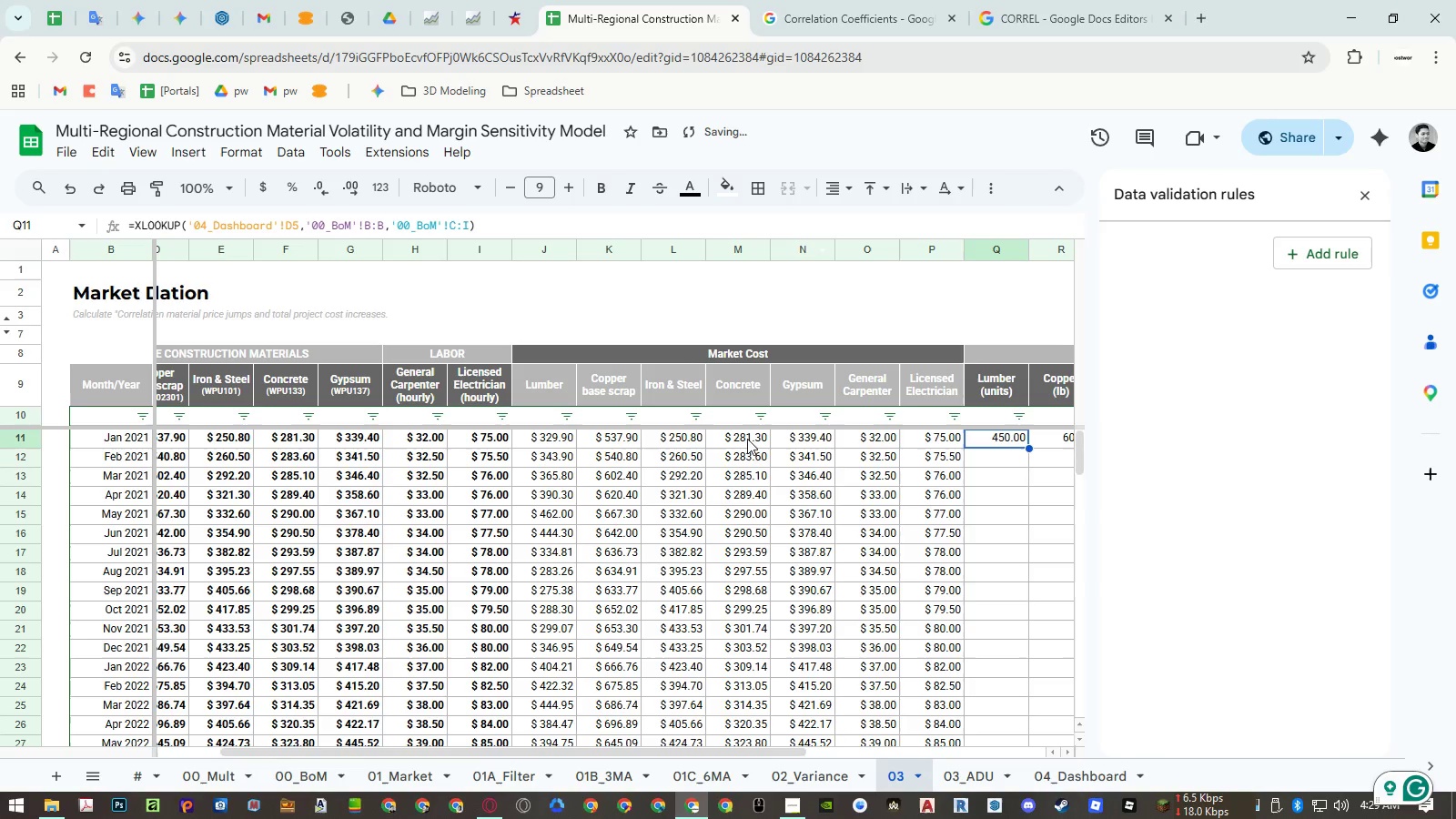 
hold_key(key=ShiftRight, duration=1.48)
scroll: coordinate [731, 473], scroll_direction: down, amount: 8.0
 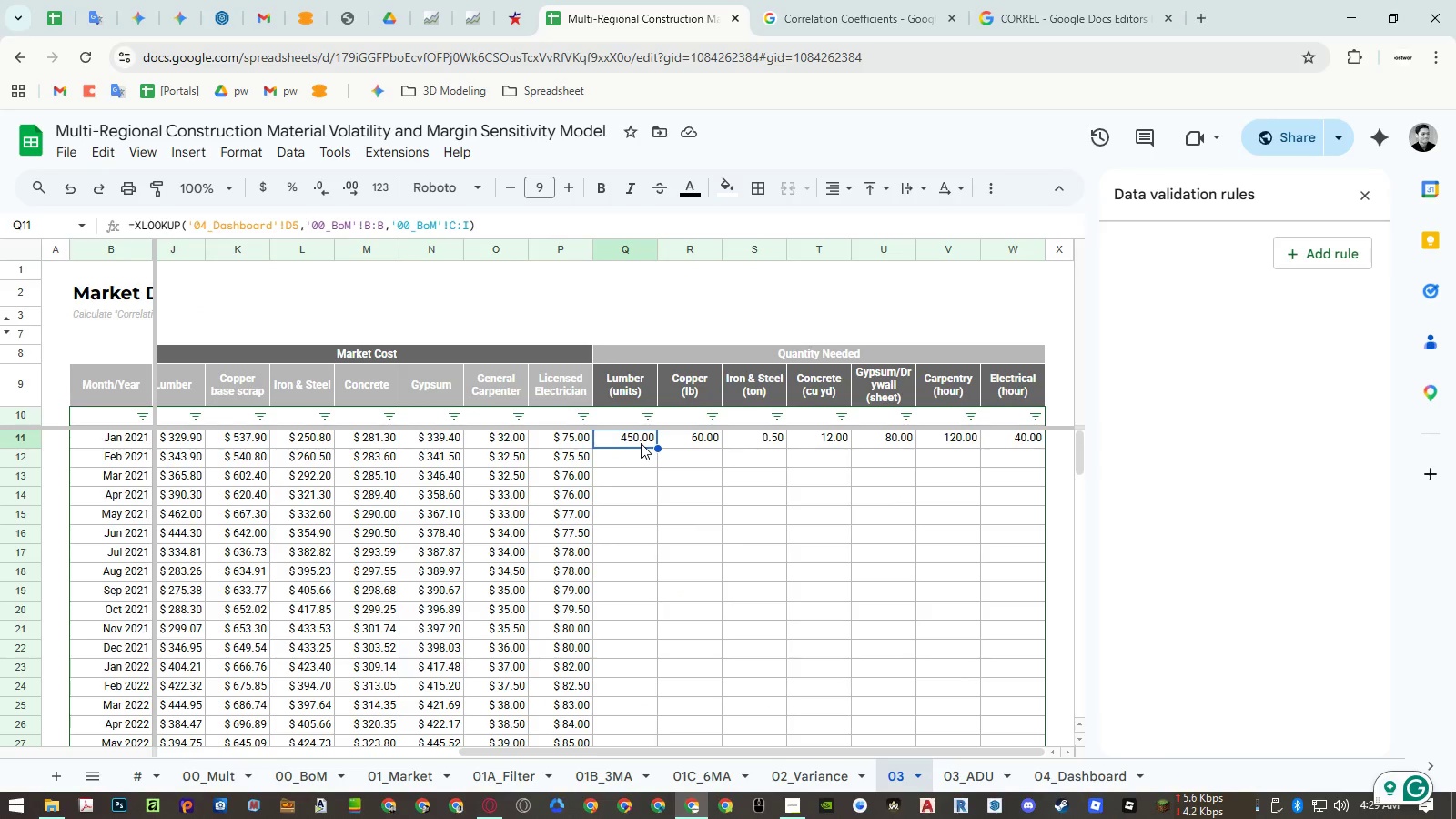 
double_click([641, 443])
 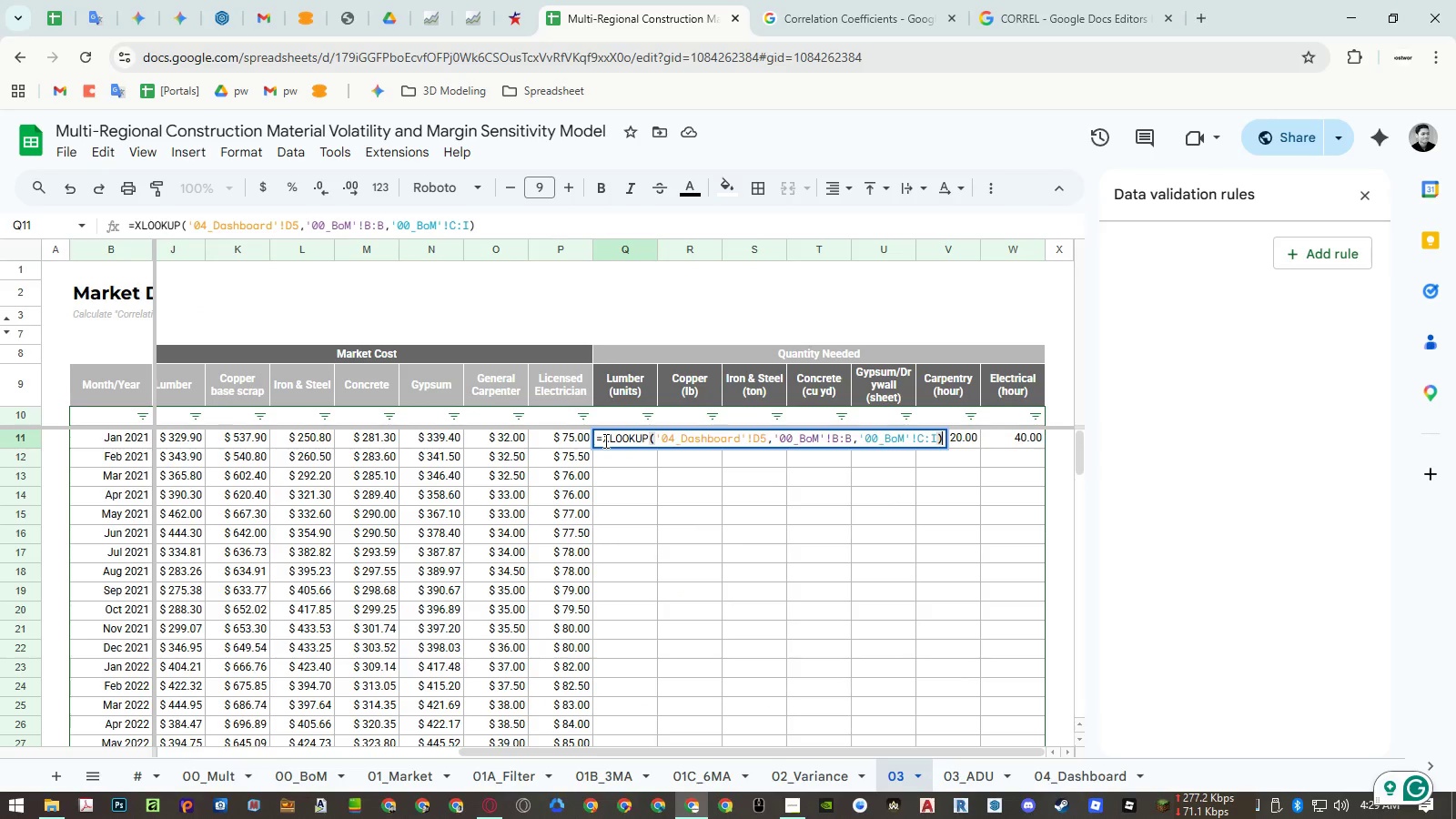 
left_click_drag(start_coordinate=[604, 440], to_coordinate=[1006, 461])
 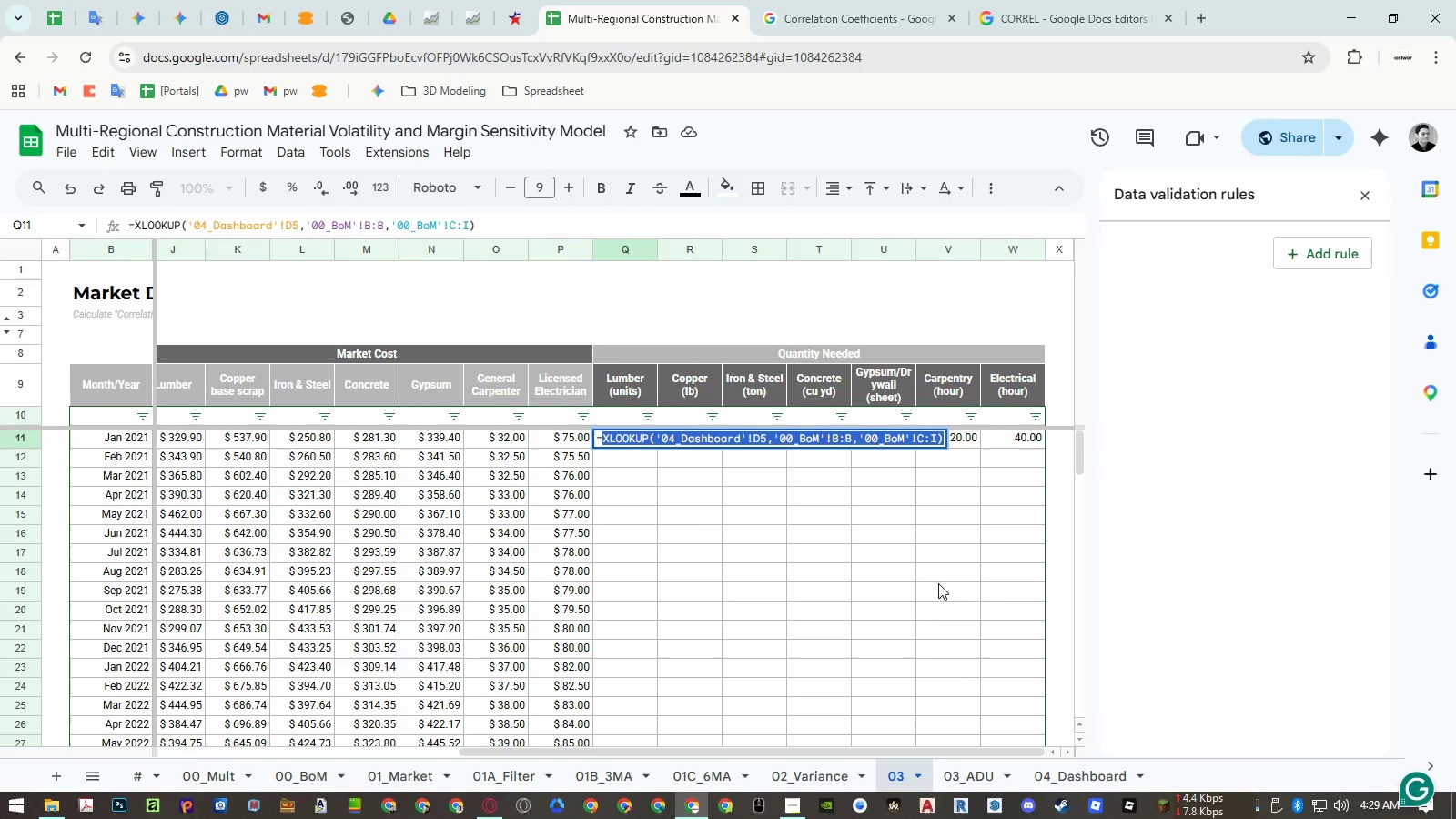 
key(Control+ControlLeft)
 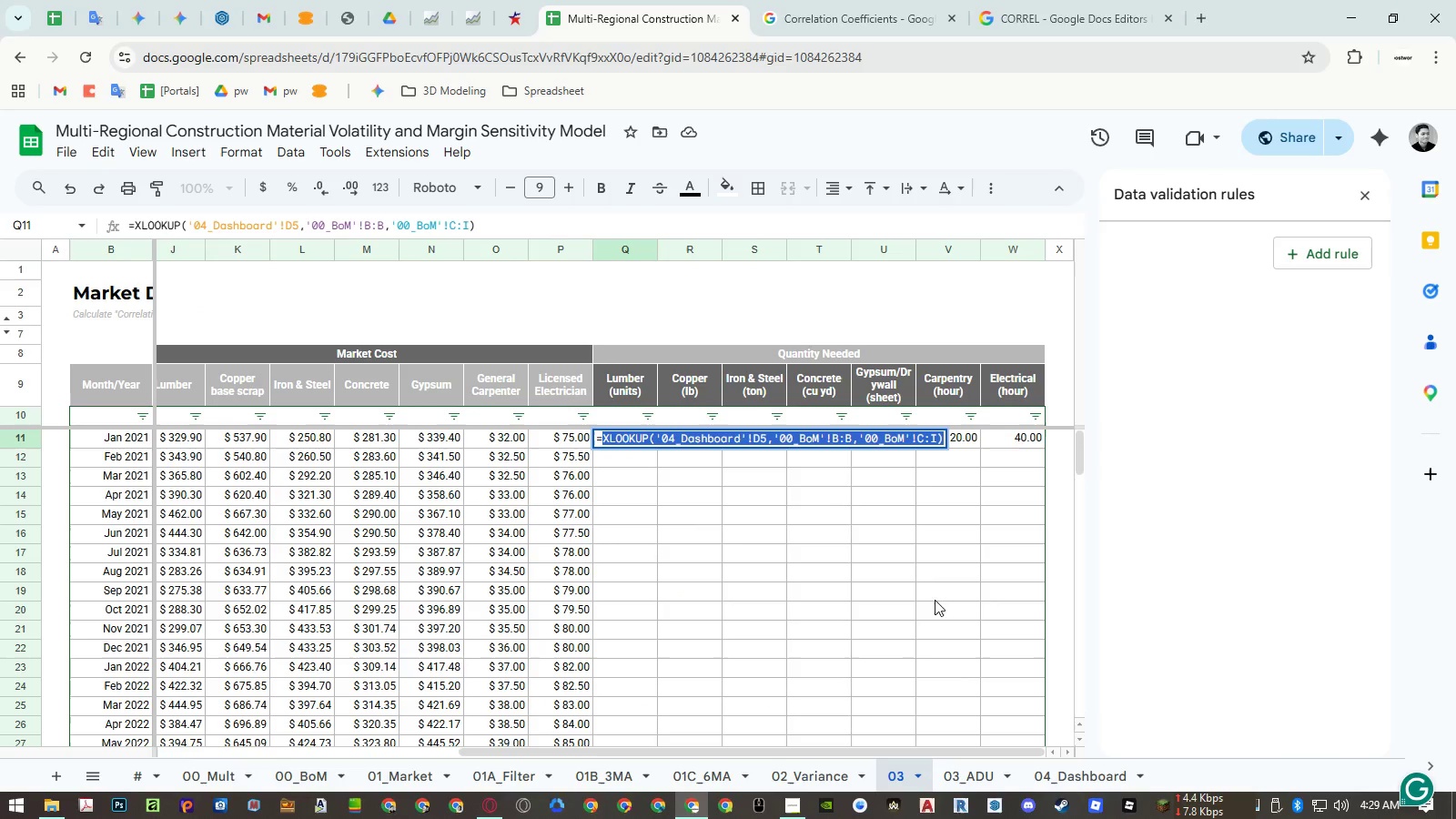 
key(Control+C)
 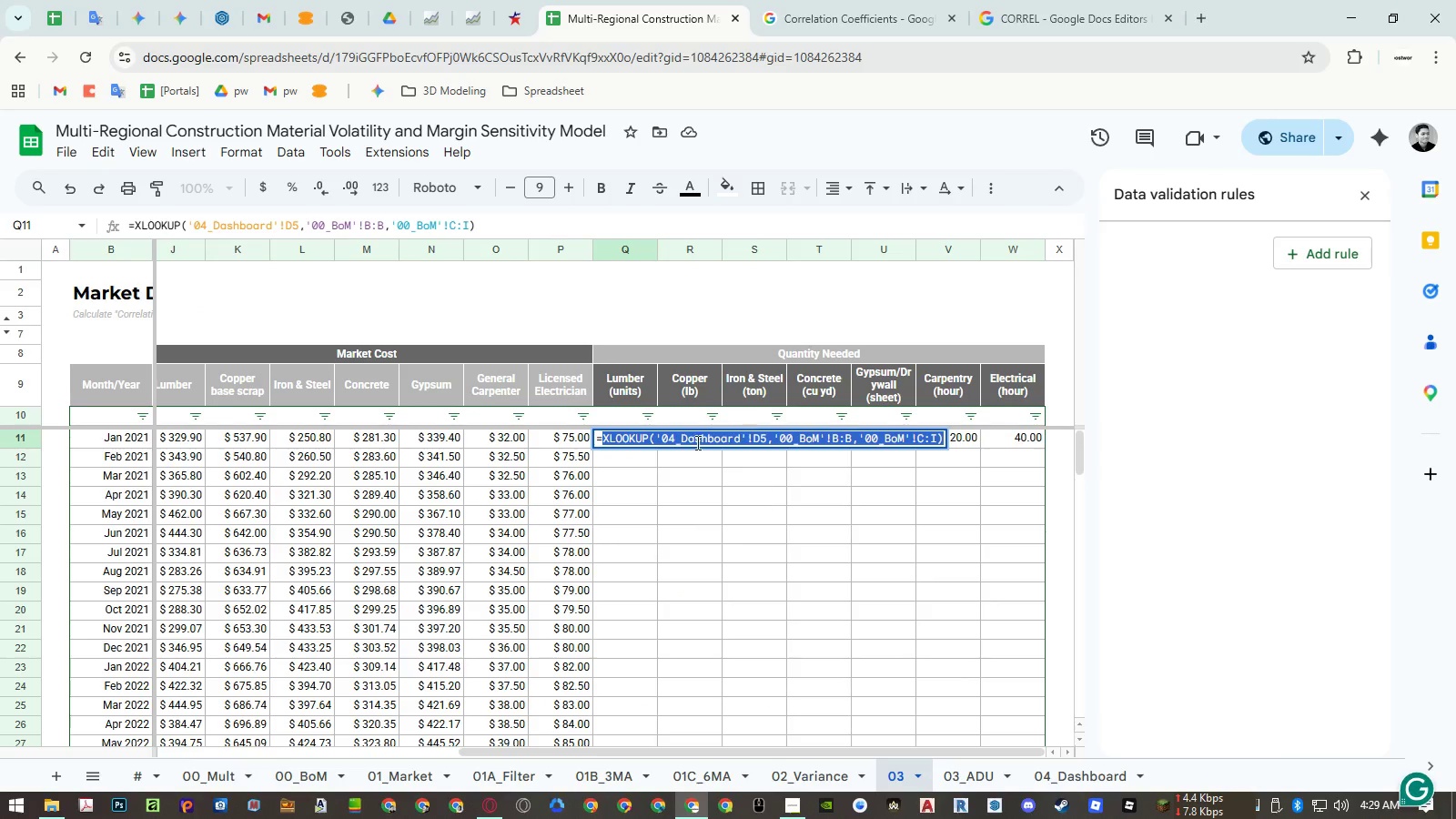 
key(Escape)
 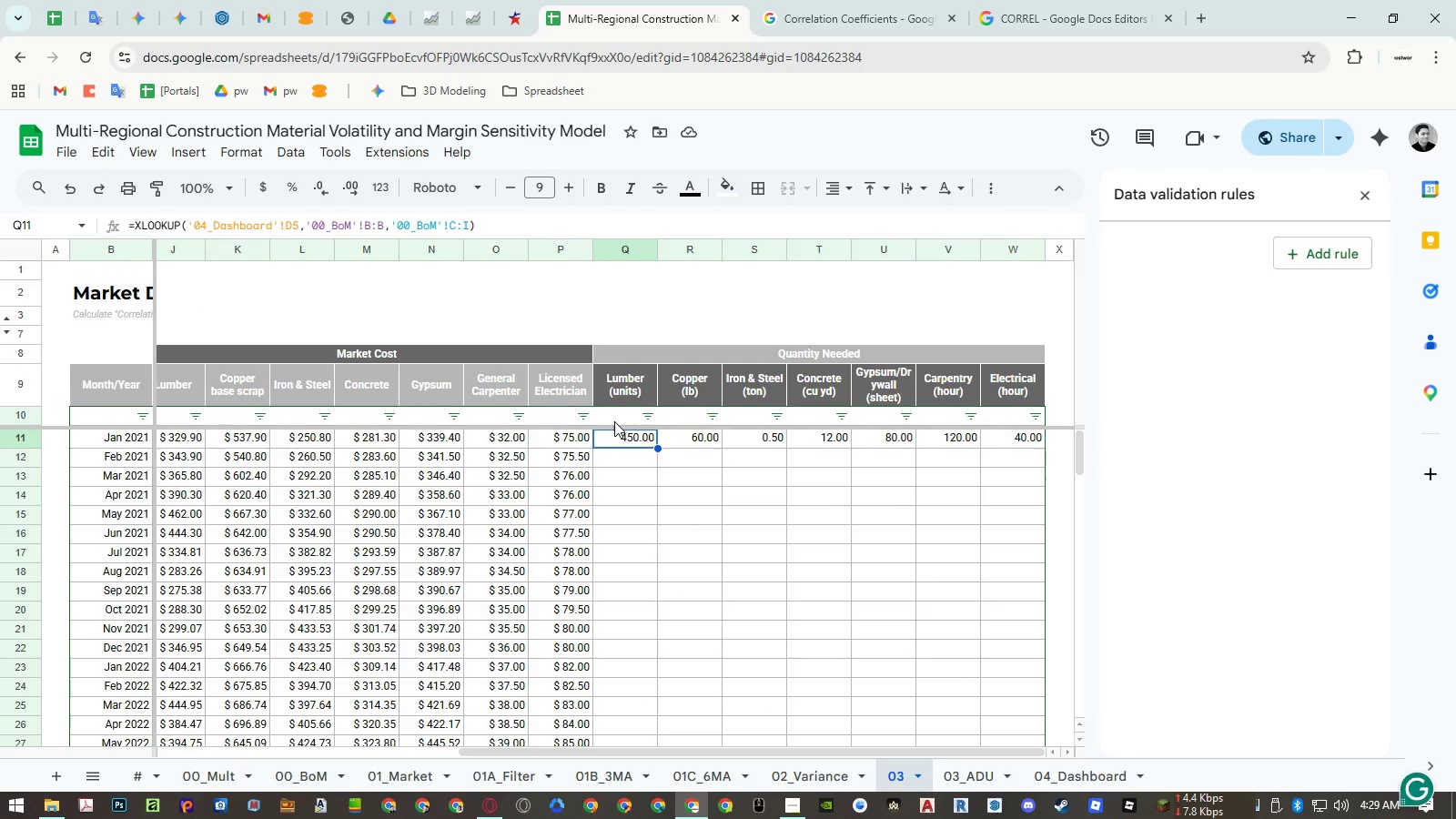 
key(Escape)
 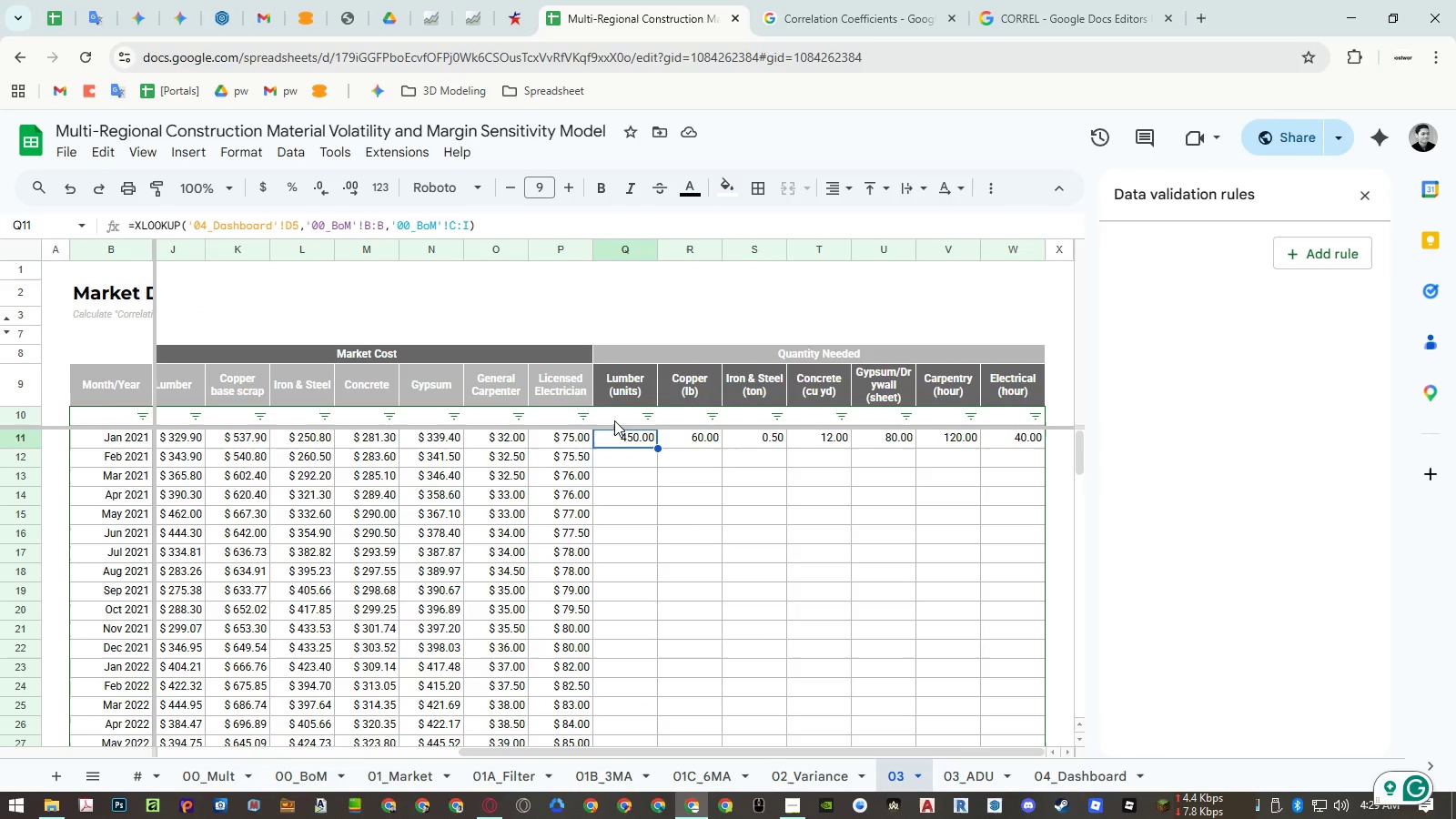 
left_click([614, 420])
 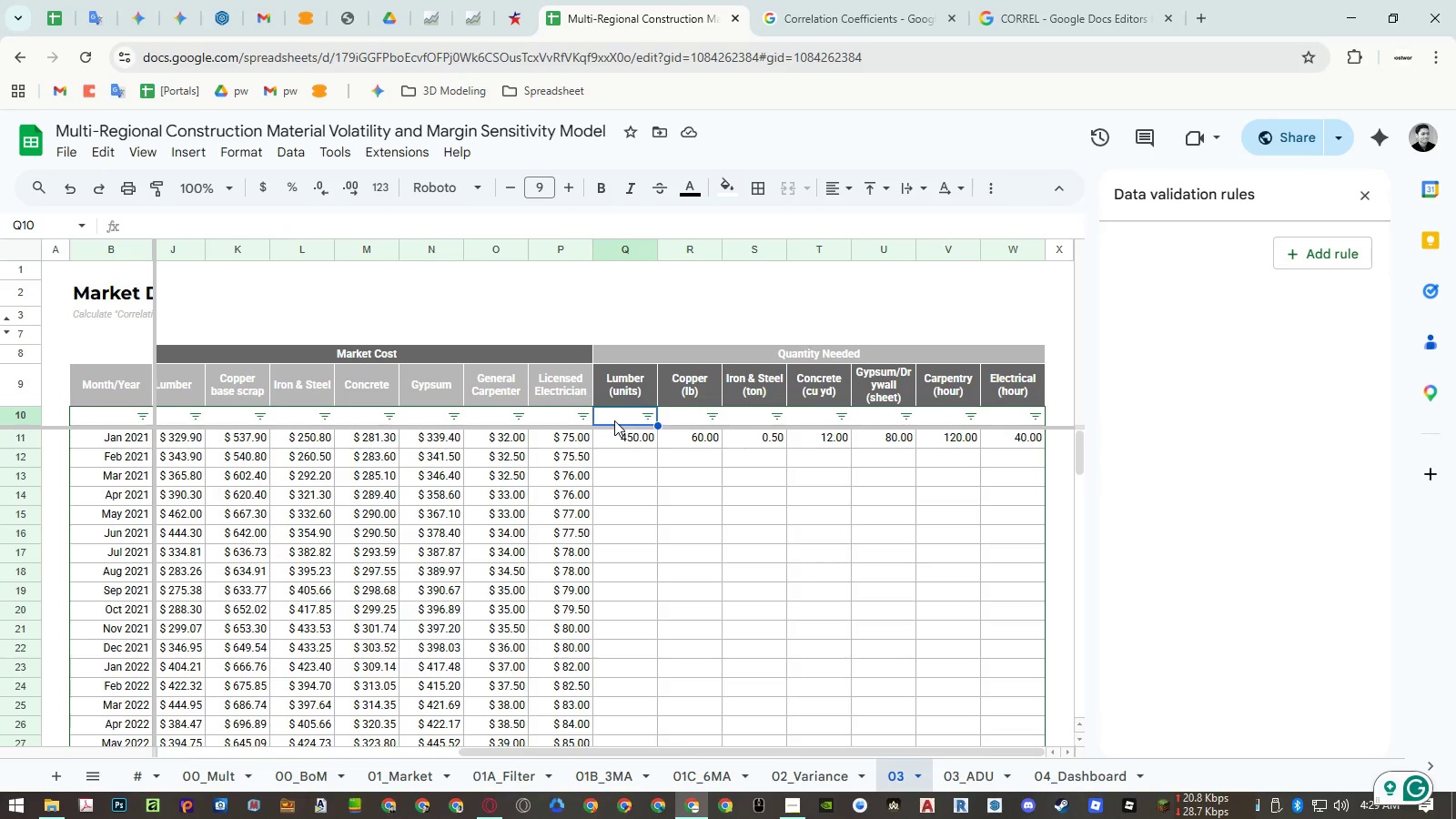 
type(=arr)
 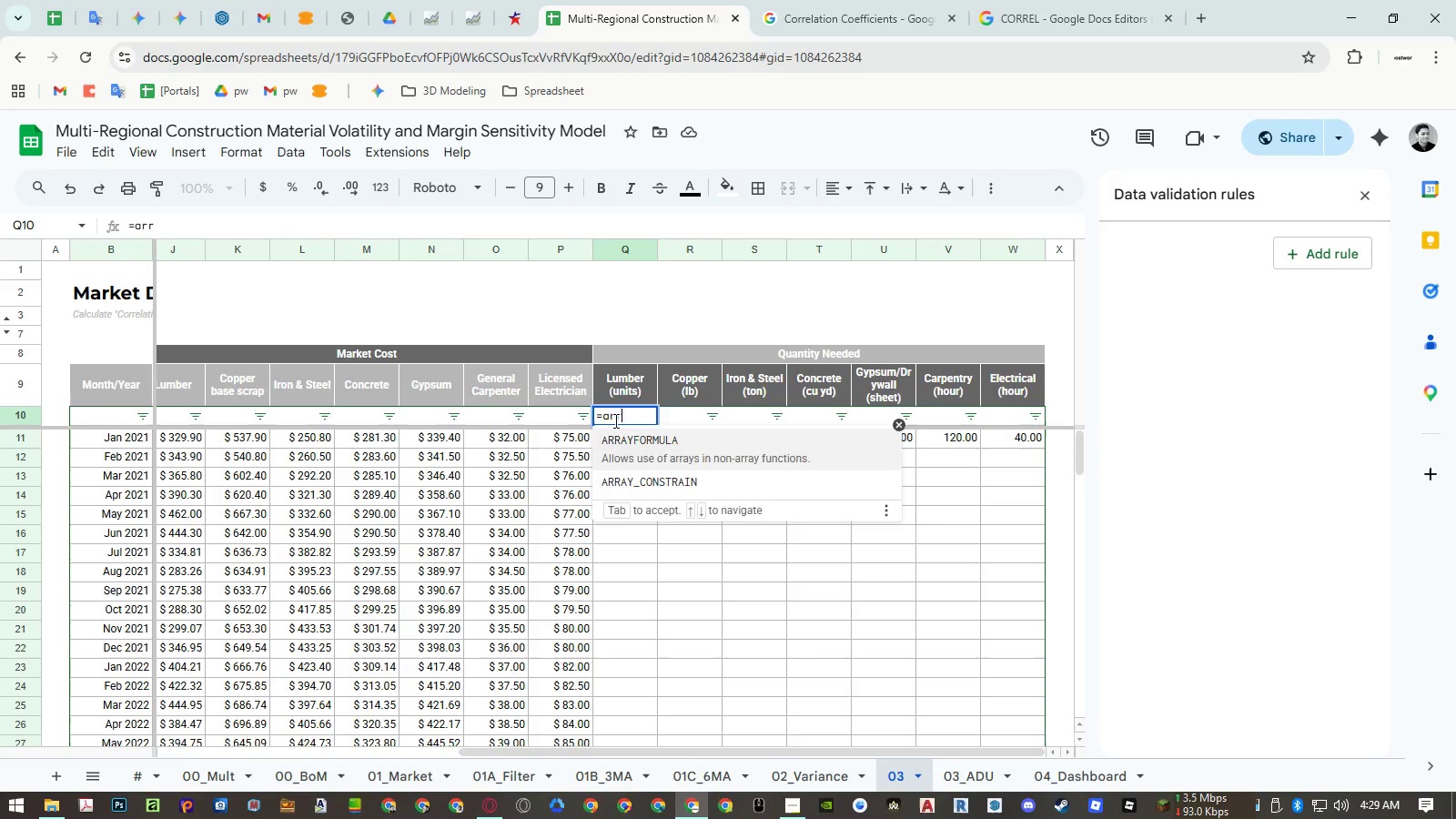 
key(Enter)
 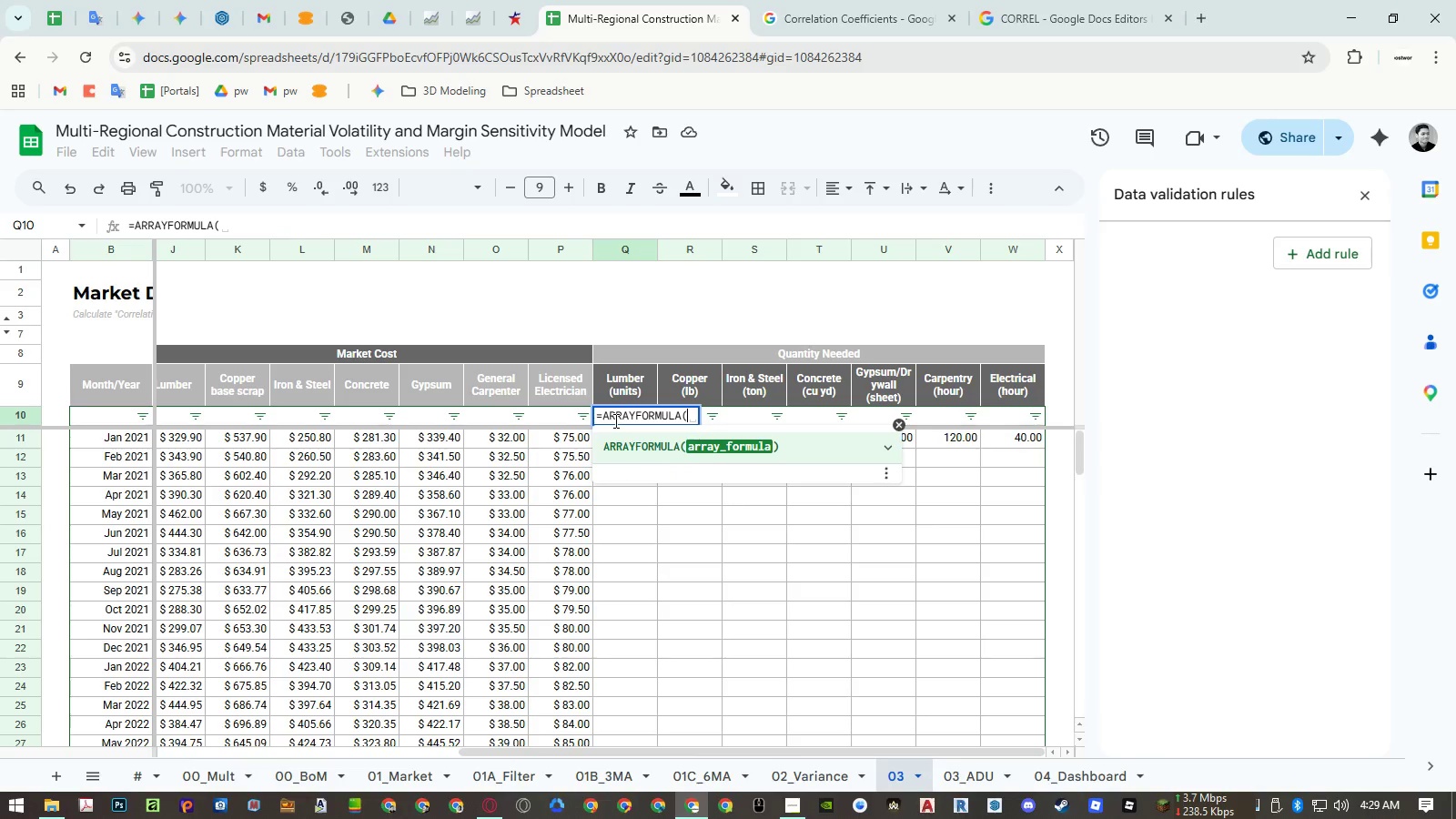 
hold_key(key=ControlLeft, duration=1.5)
 